 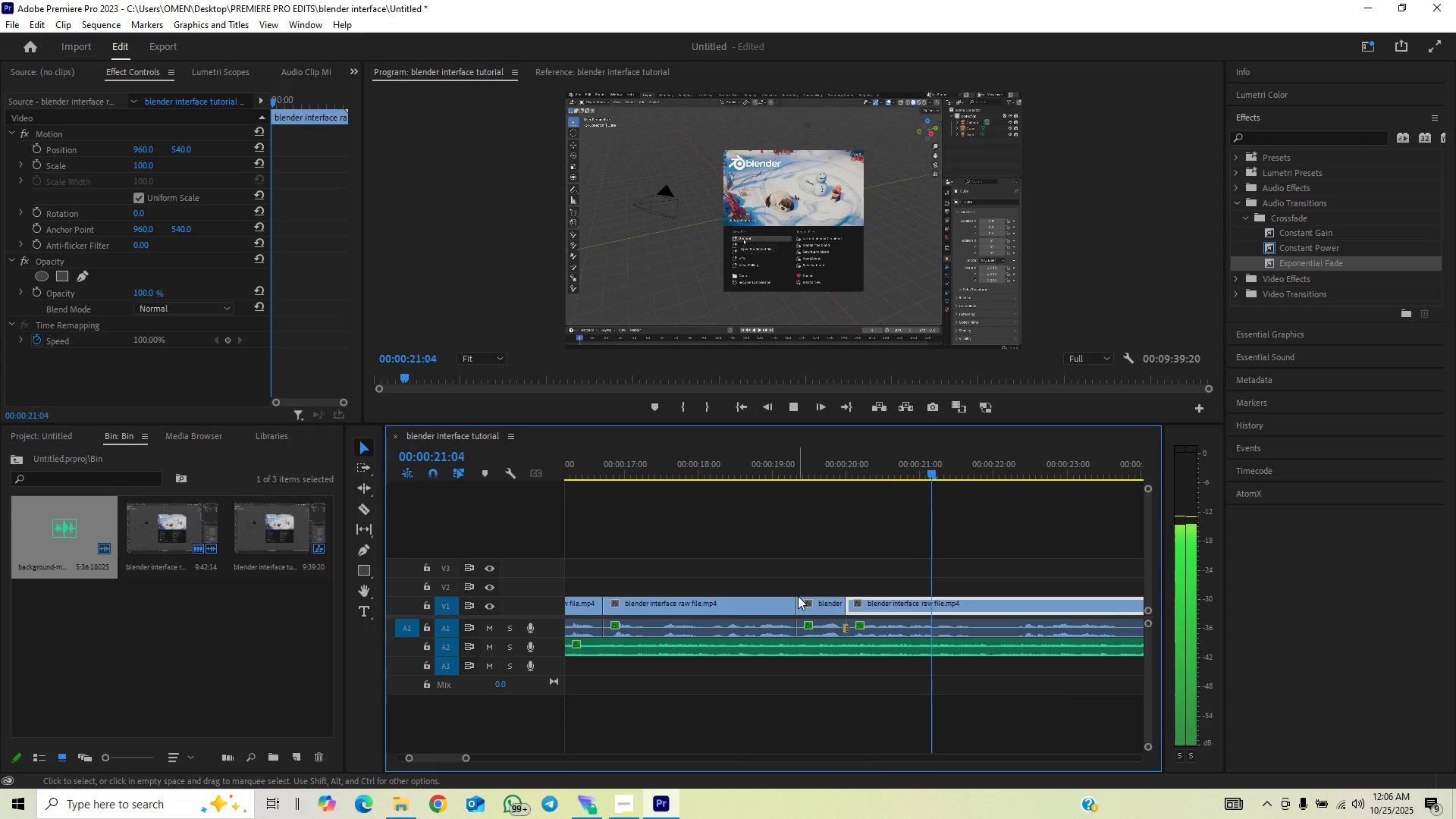 
key(Space)
 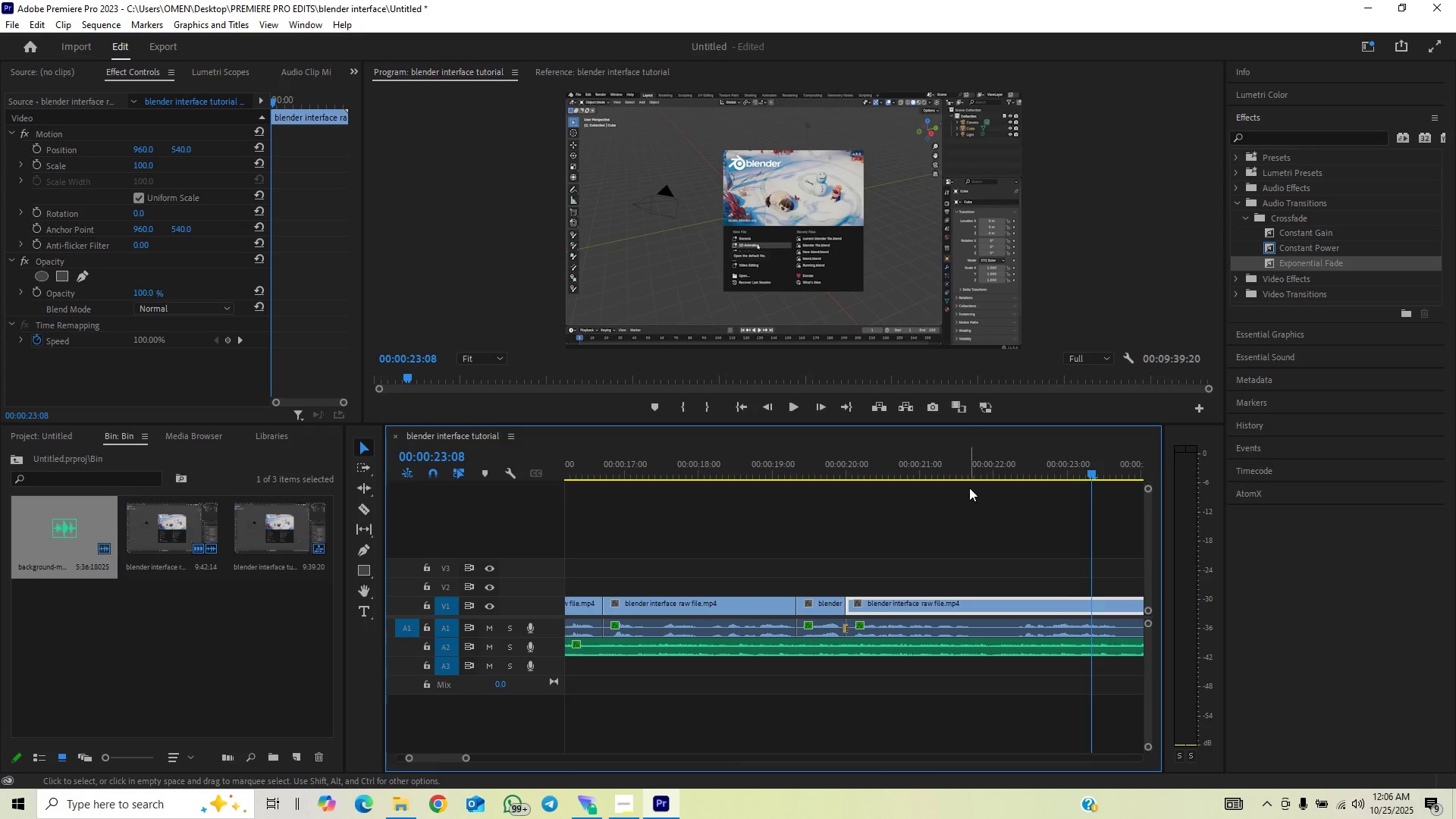 
left_click([954, 468])
 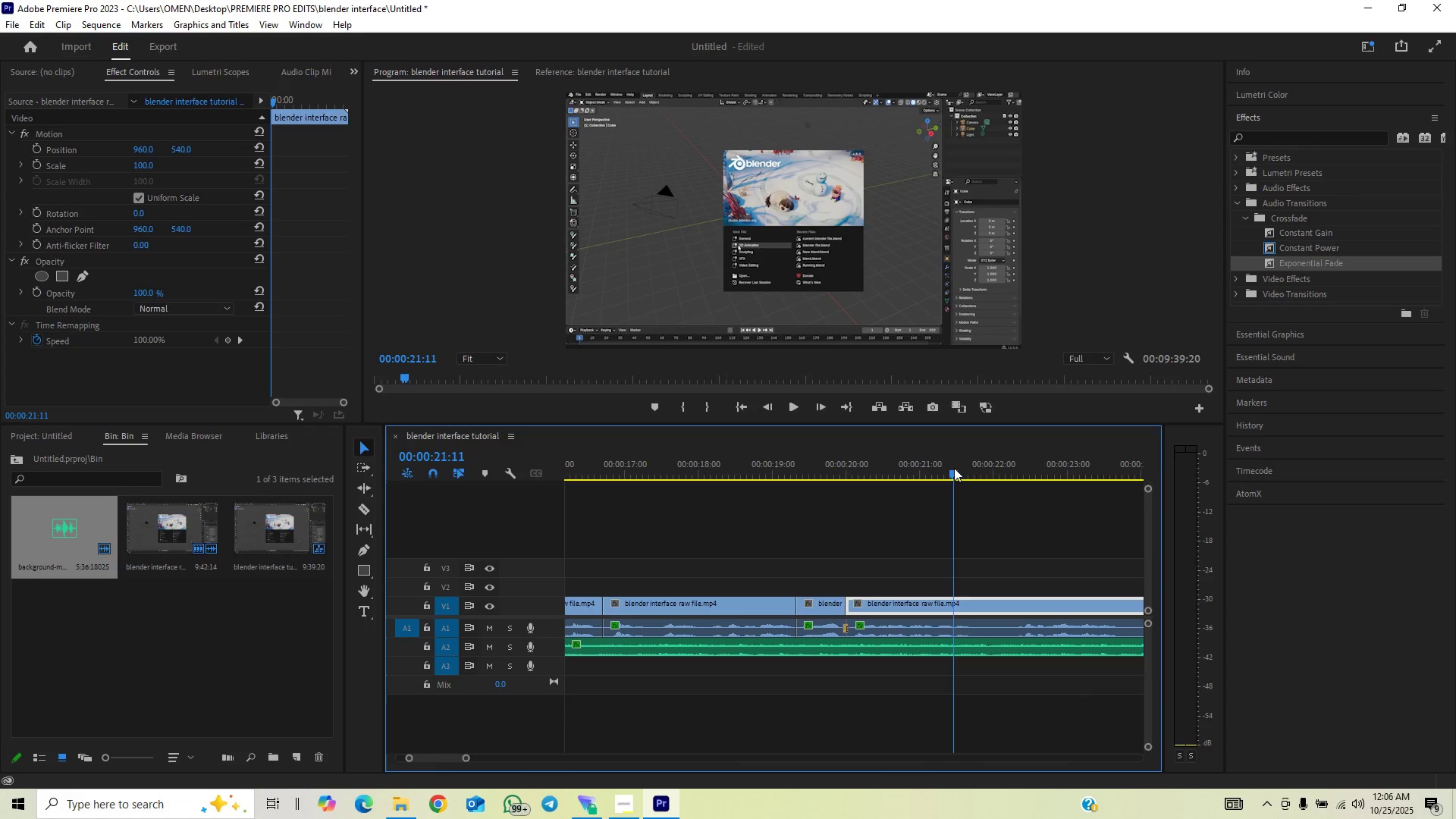 
key(Space)
 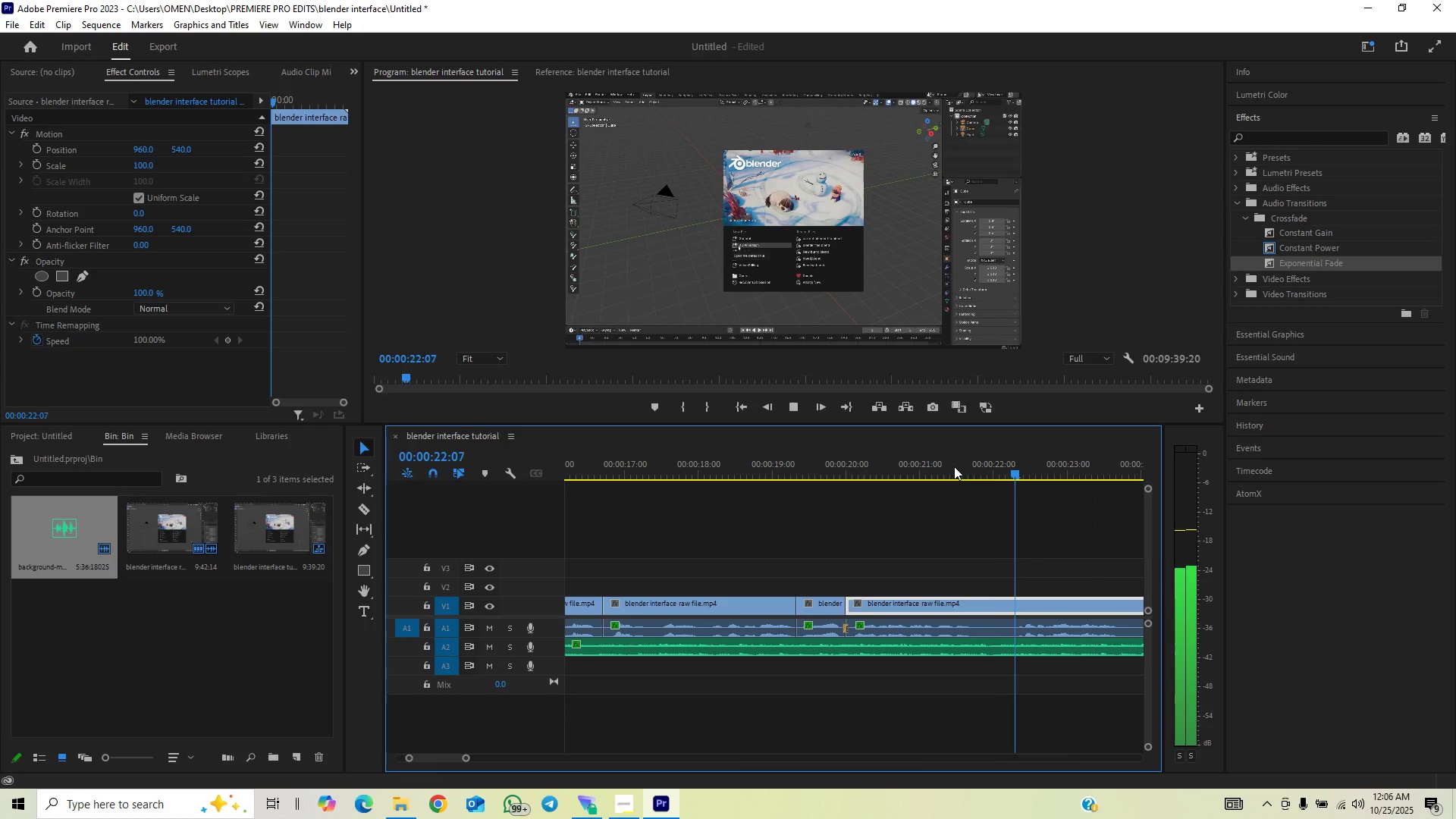 
key(Space)
 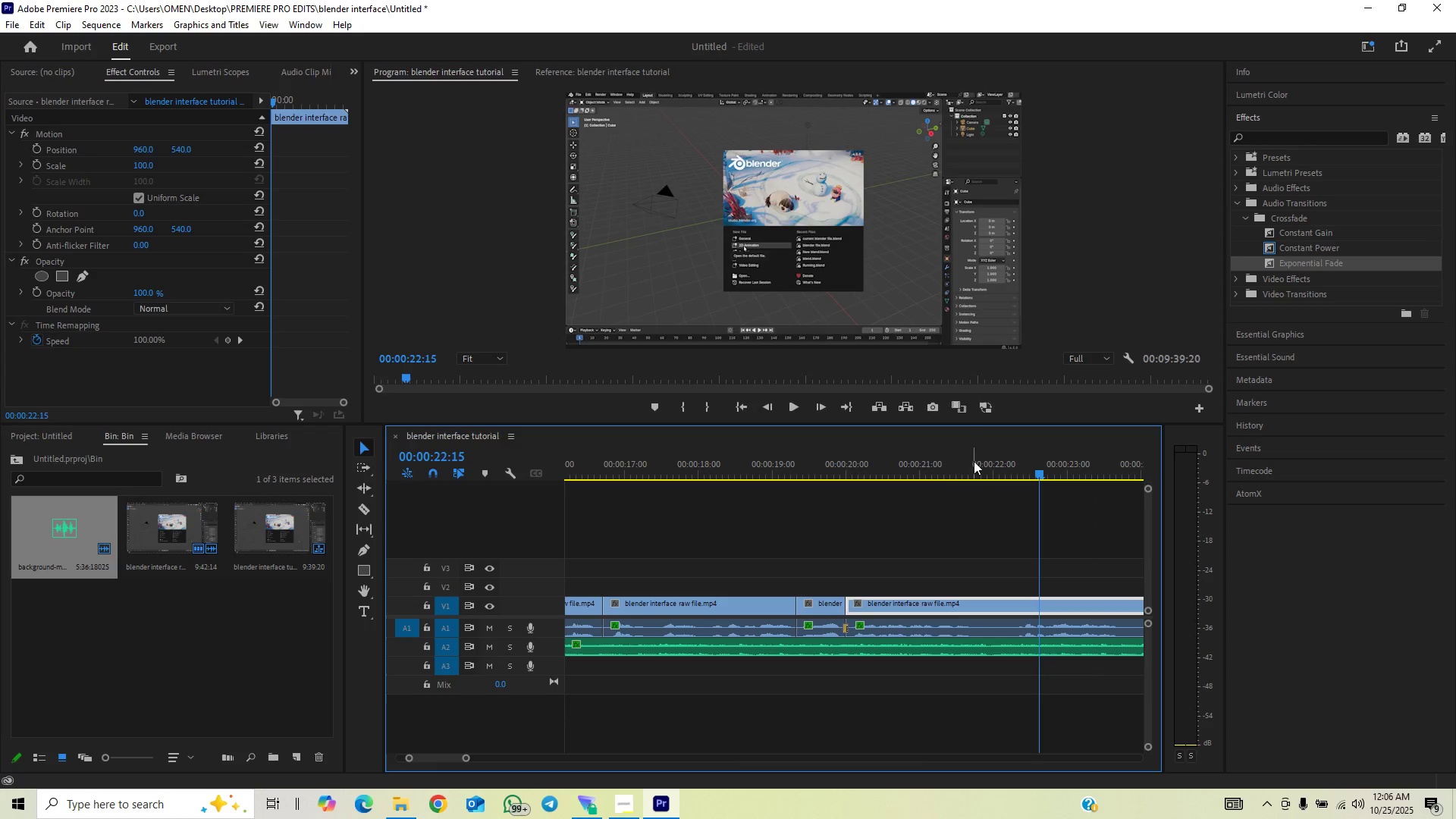 
left_click_drag(start_coordinate=[985, 474], to_coordinate=[977, 486])
 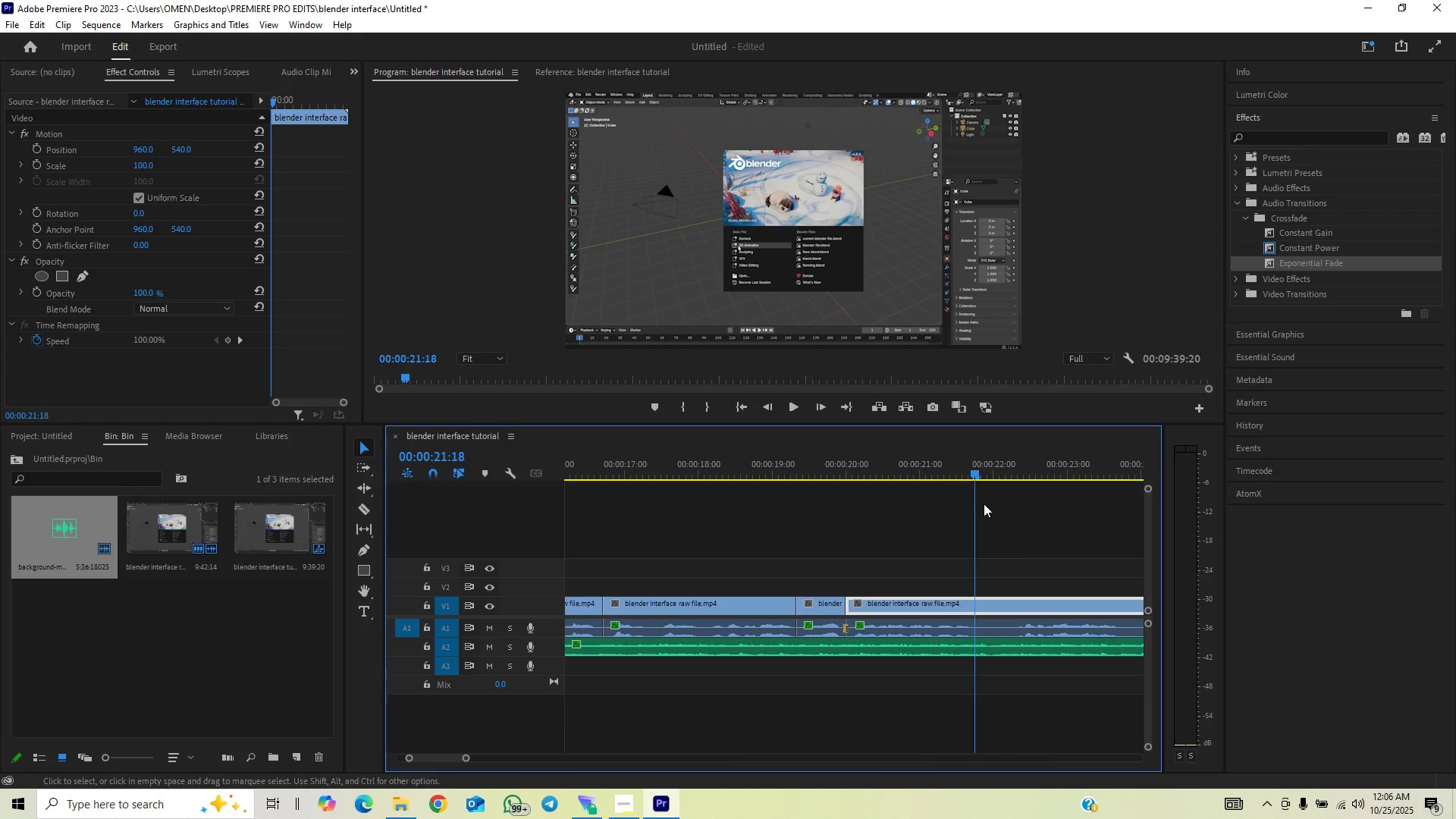 
key(C)
 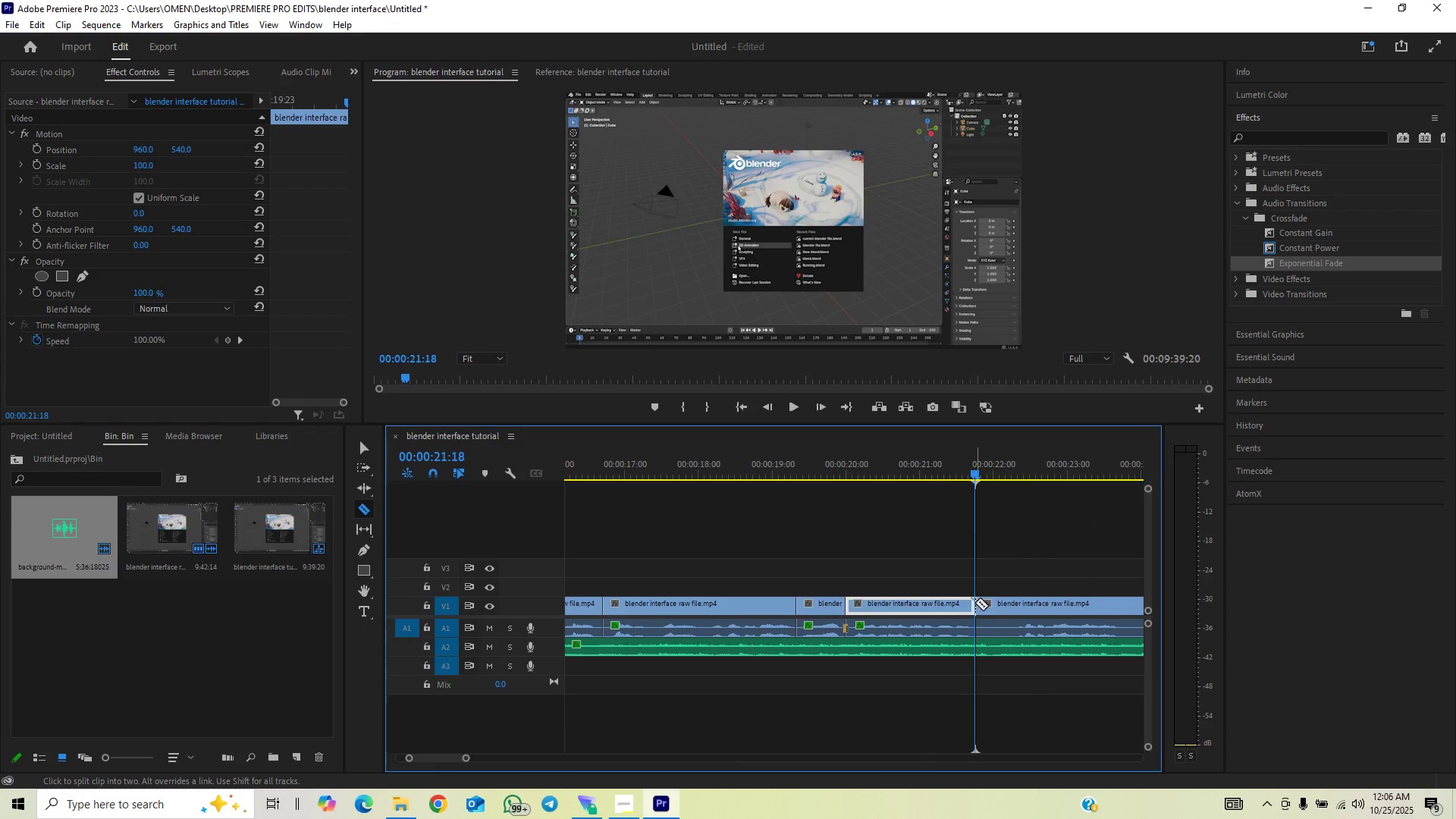 
double_click([979, 623])
 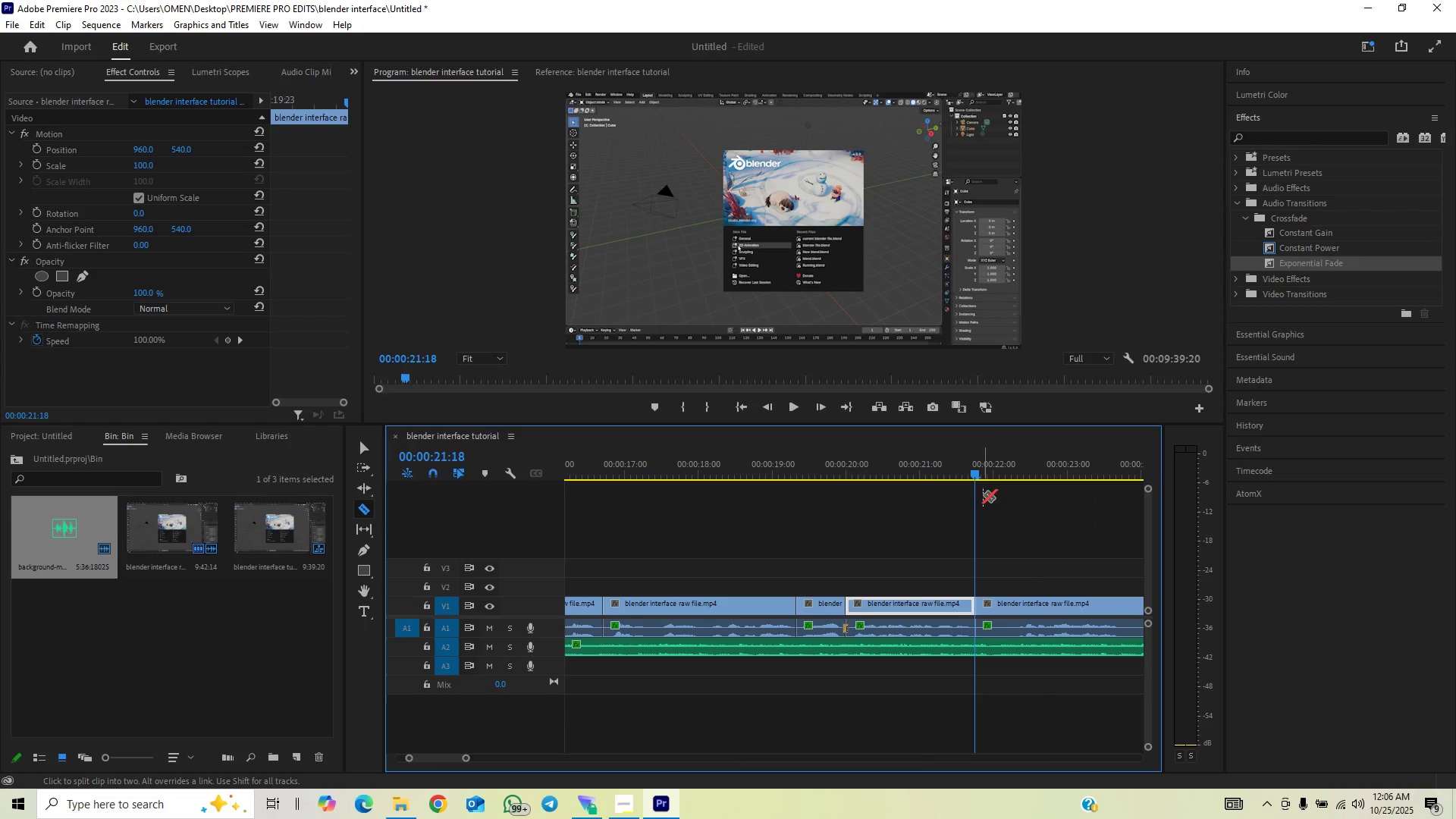 
left_click_drag(start_coordinate=[983, 473], to_coordinate=[1003, 492])
 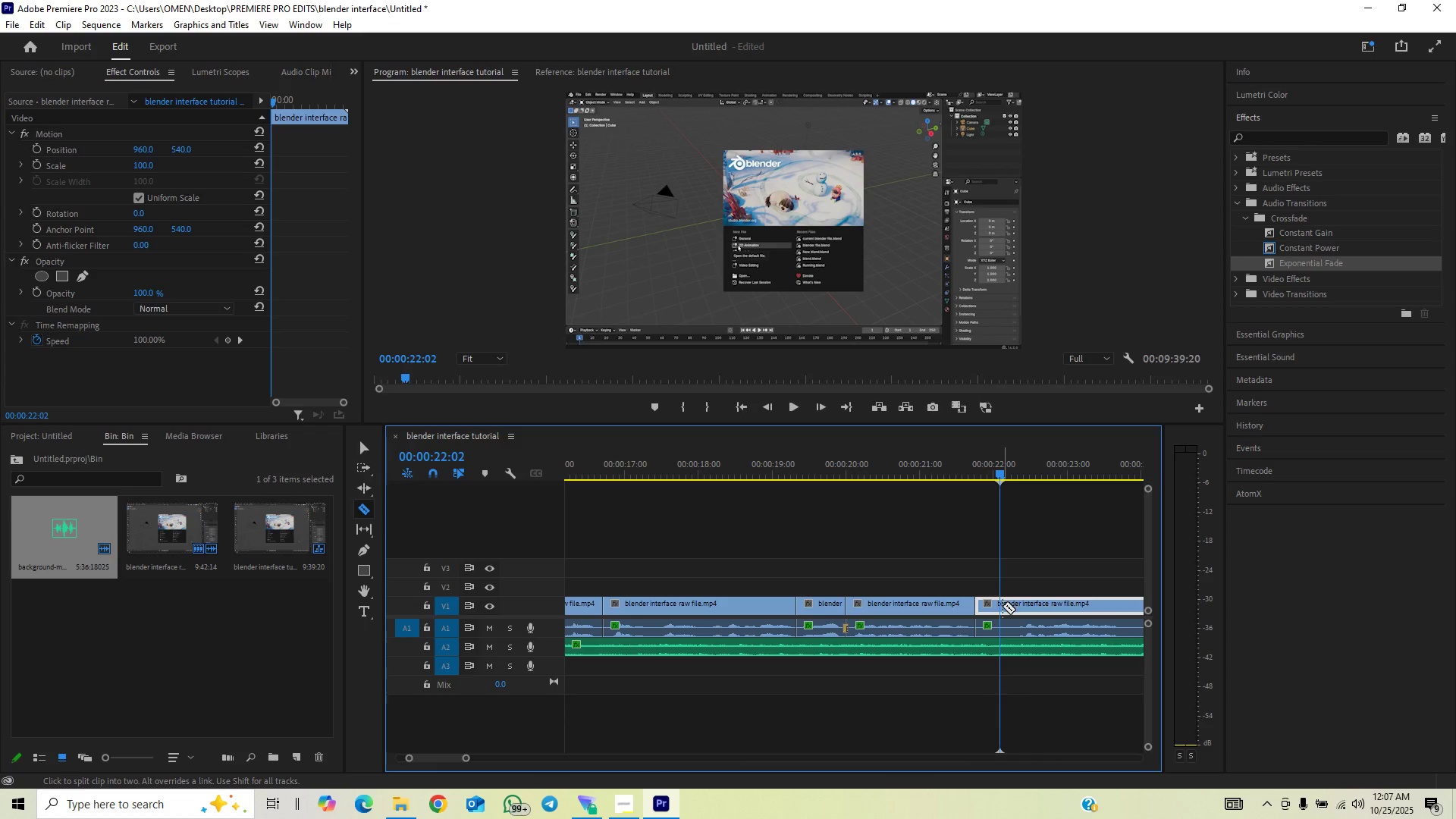 
left_click([999, 608])
 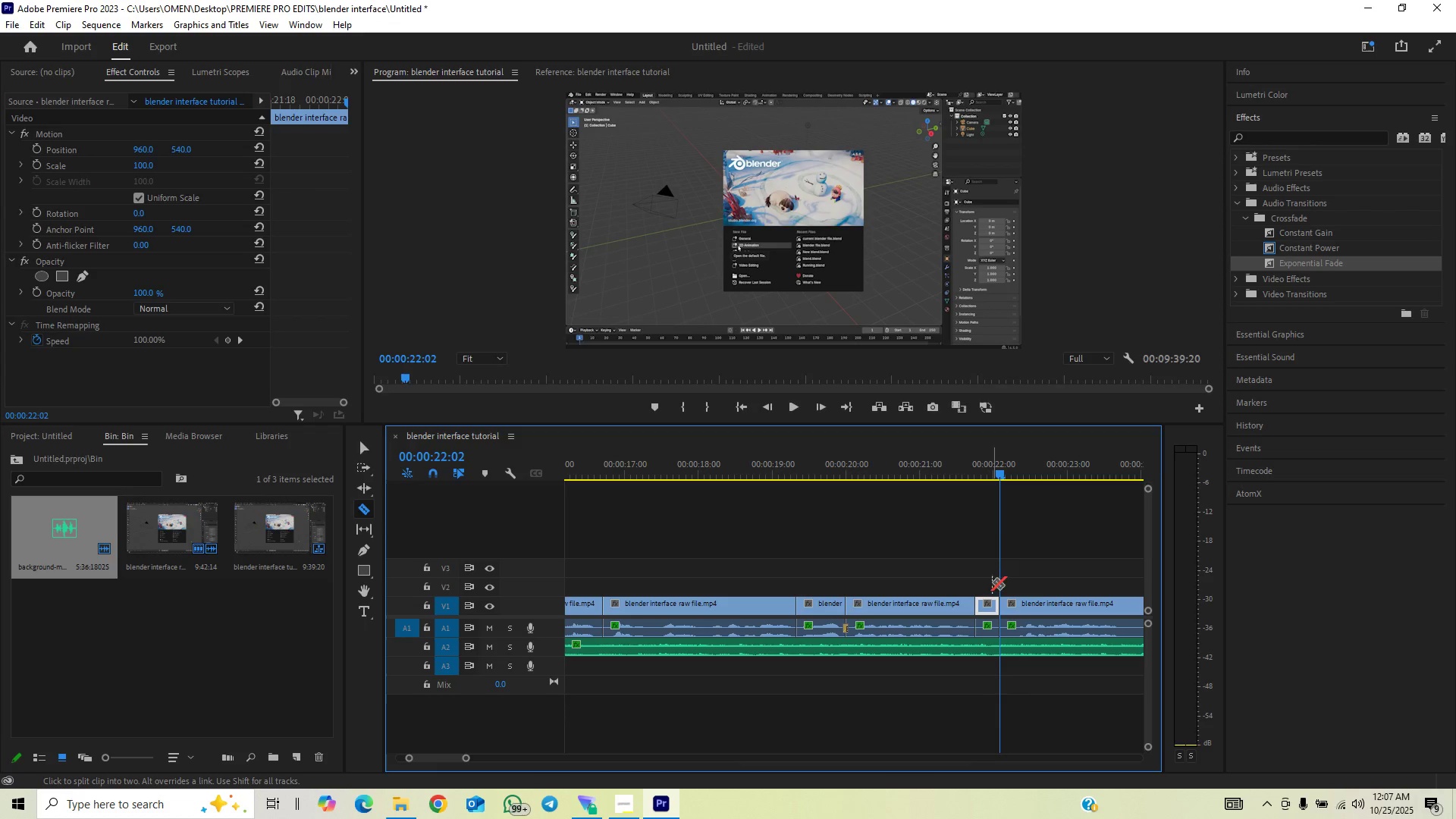 
key(V)
 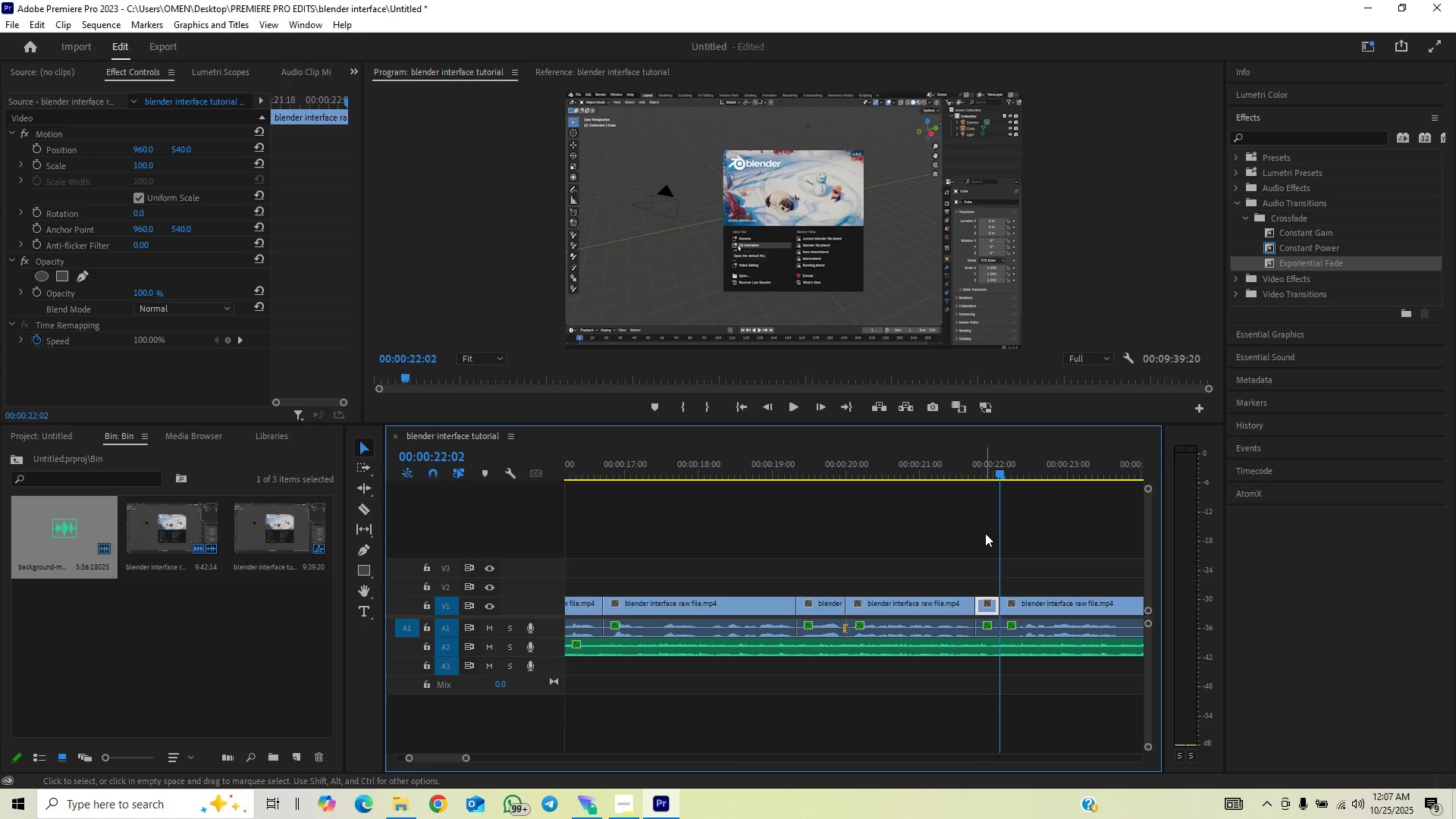 
left_click_drag(start_coordinate=[981, 559], to_coordinate=[983, 621])
 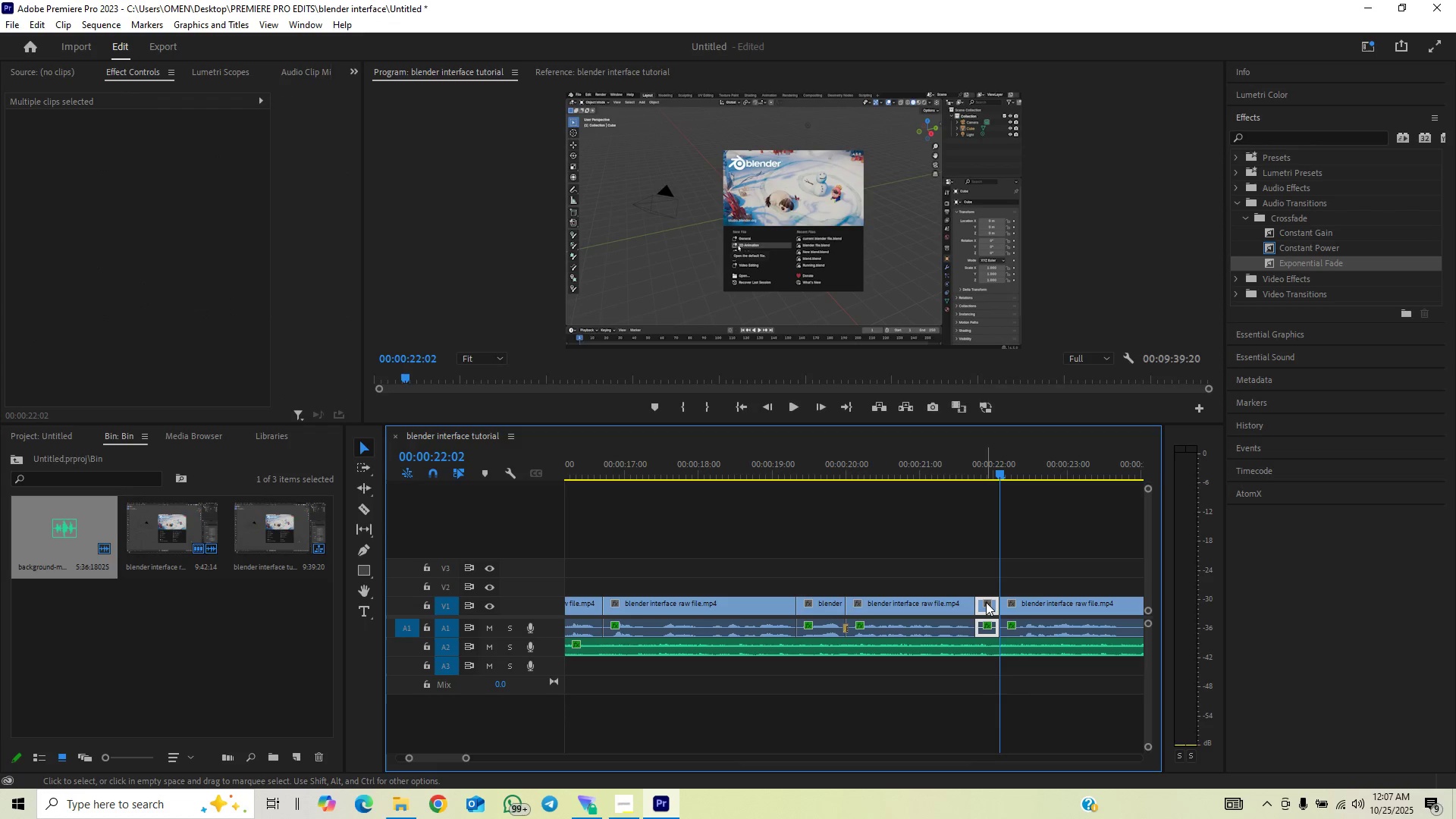 
key(Backspace)
 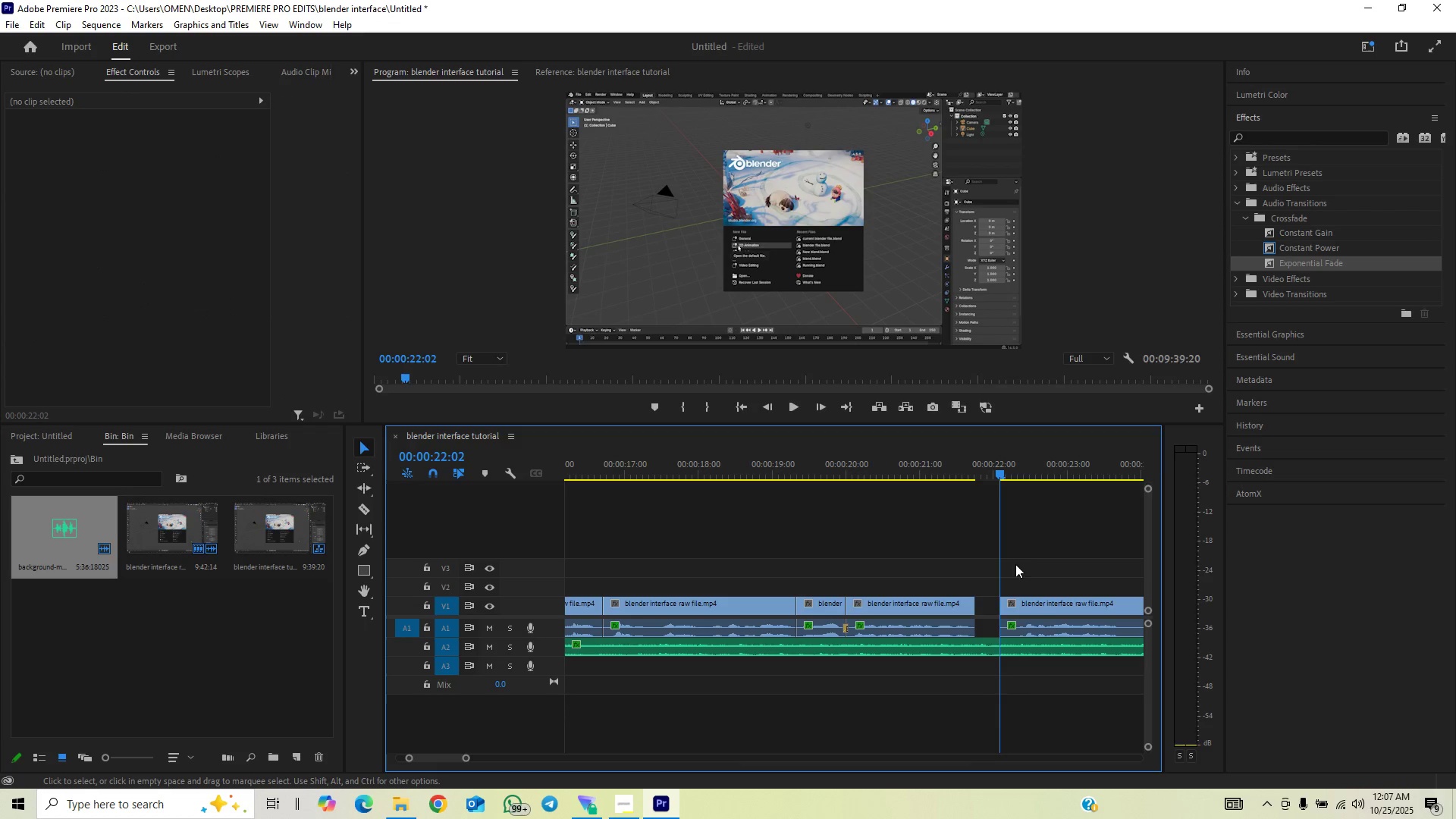 
left_click_drag(start_coordinate=[1021, 560], to_coordinate=[1028, 635])
 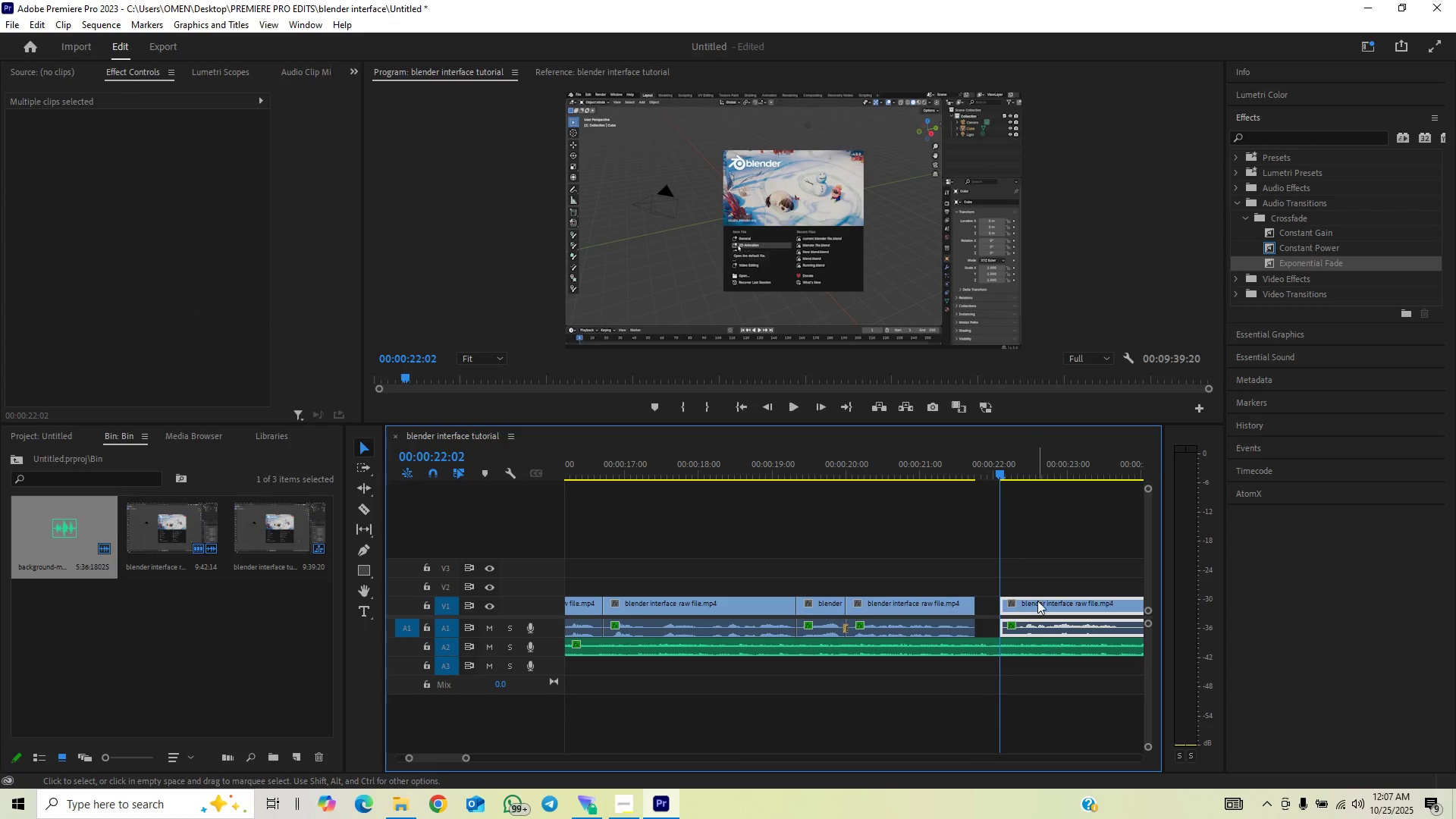 
left_click_drag(start_coordinate=[1037, 600], to_coordinate=[1018, 609])
 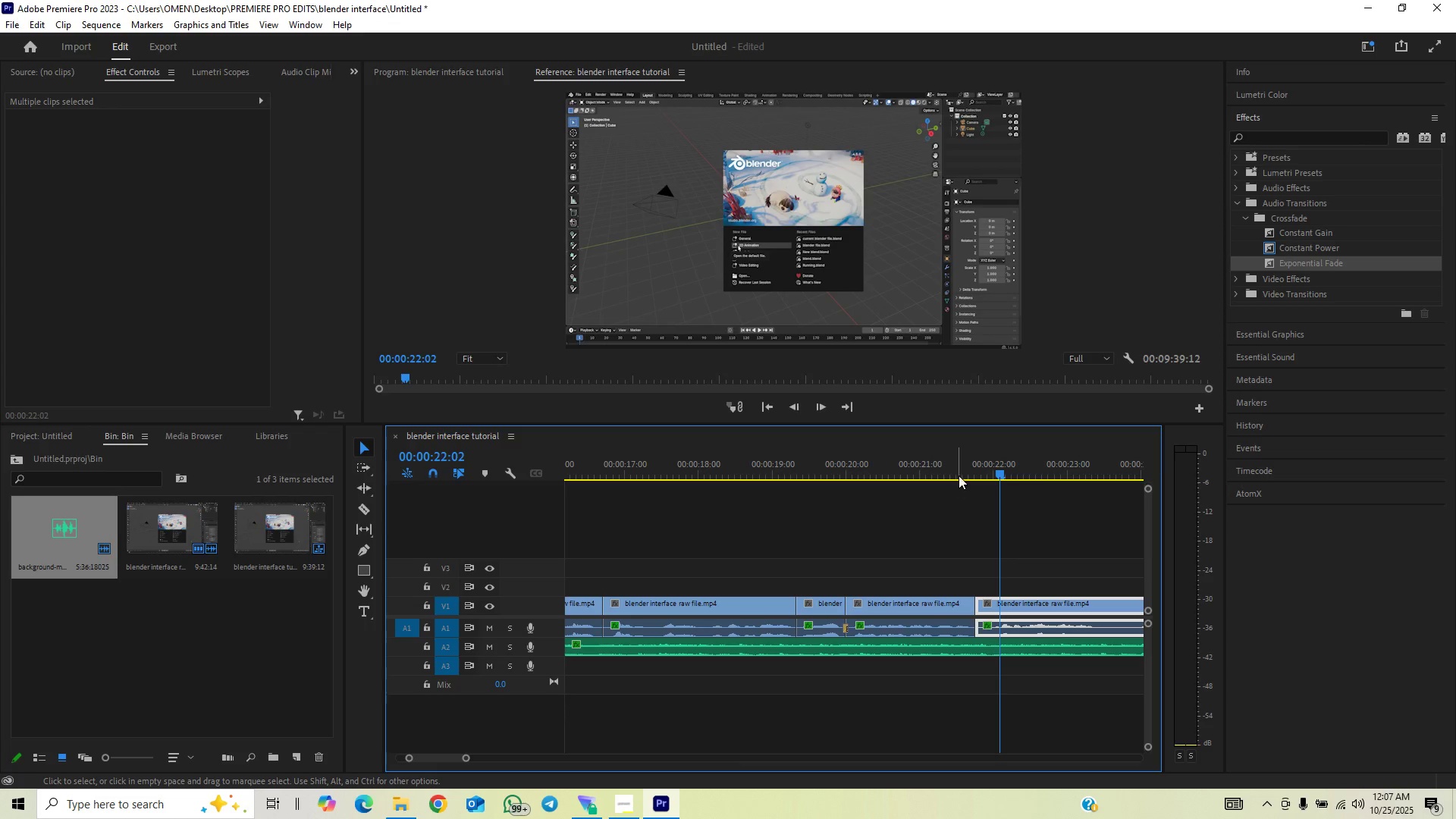 
left_click([962, 469])
 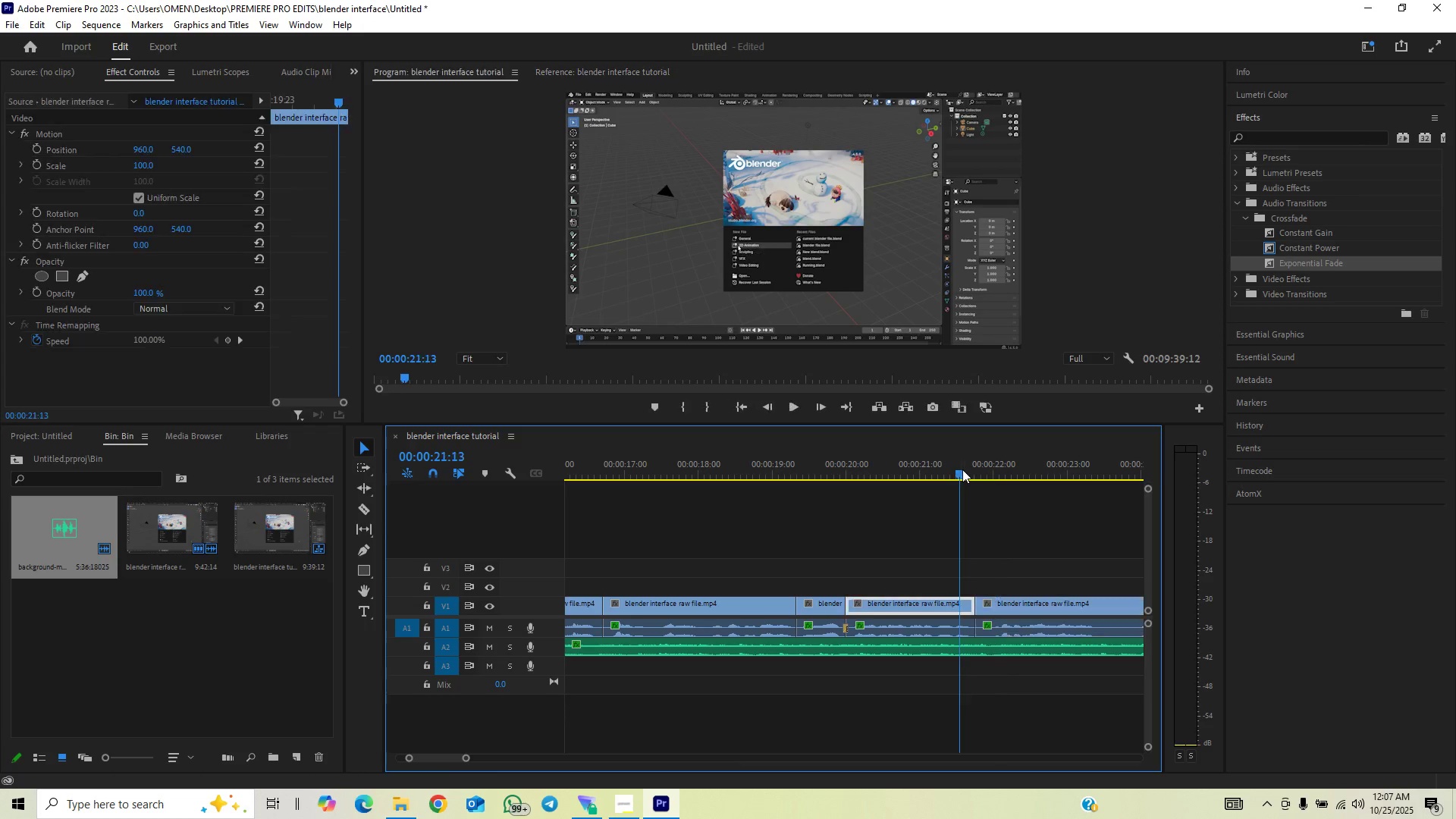 
key(Space)
 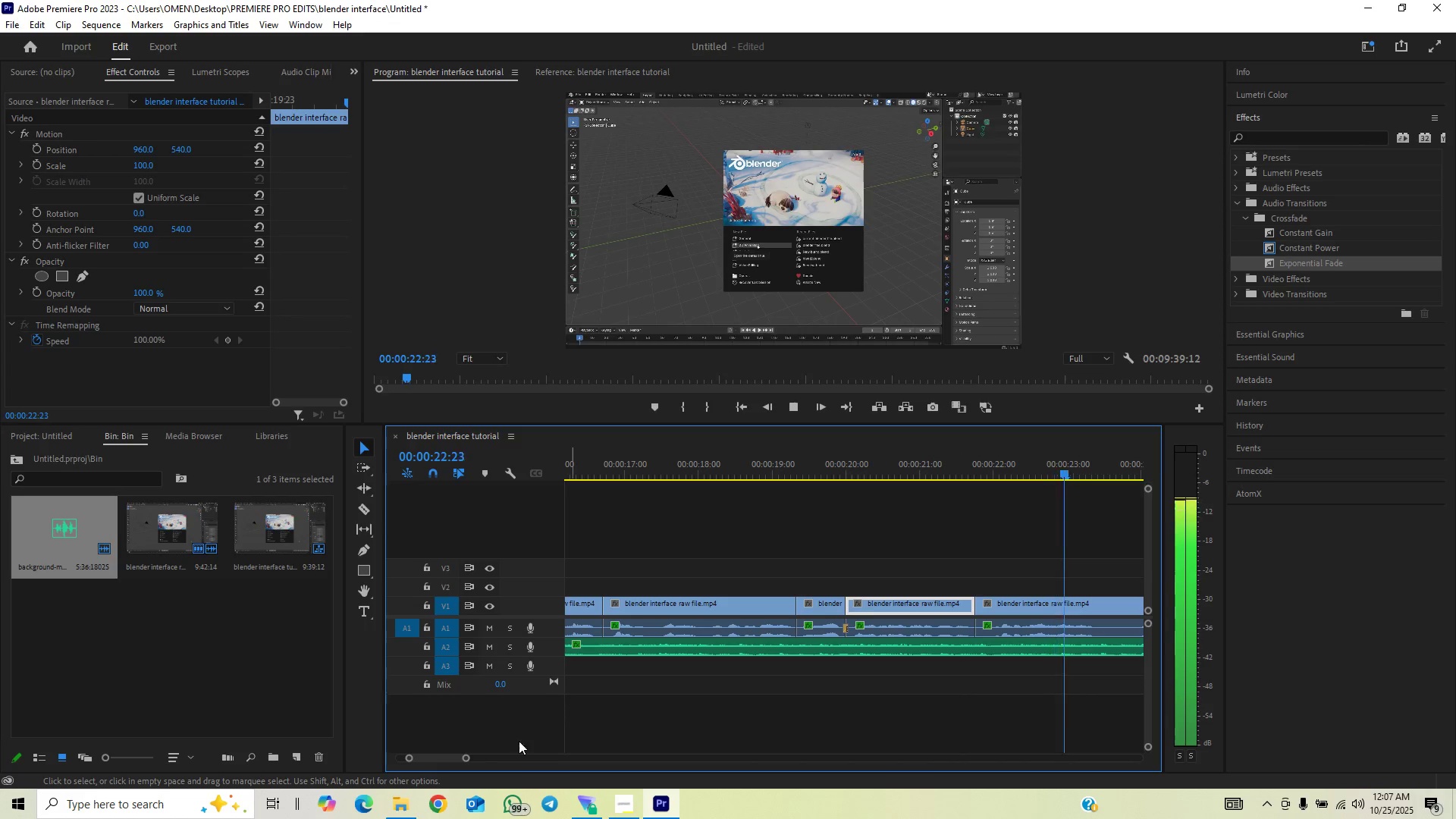 
left_click_drag(start_coordinate=[468, 756], to_coordinate=[482, 748])
 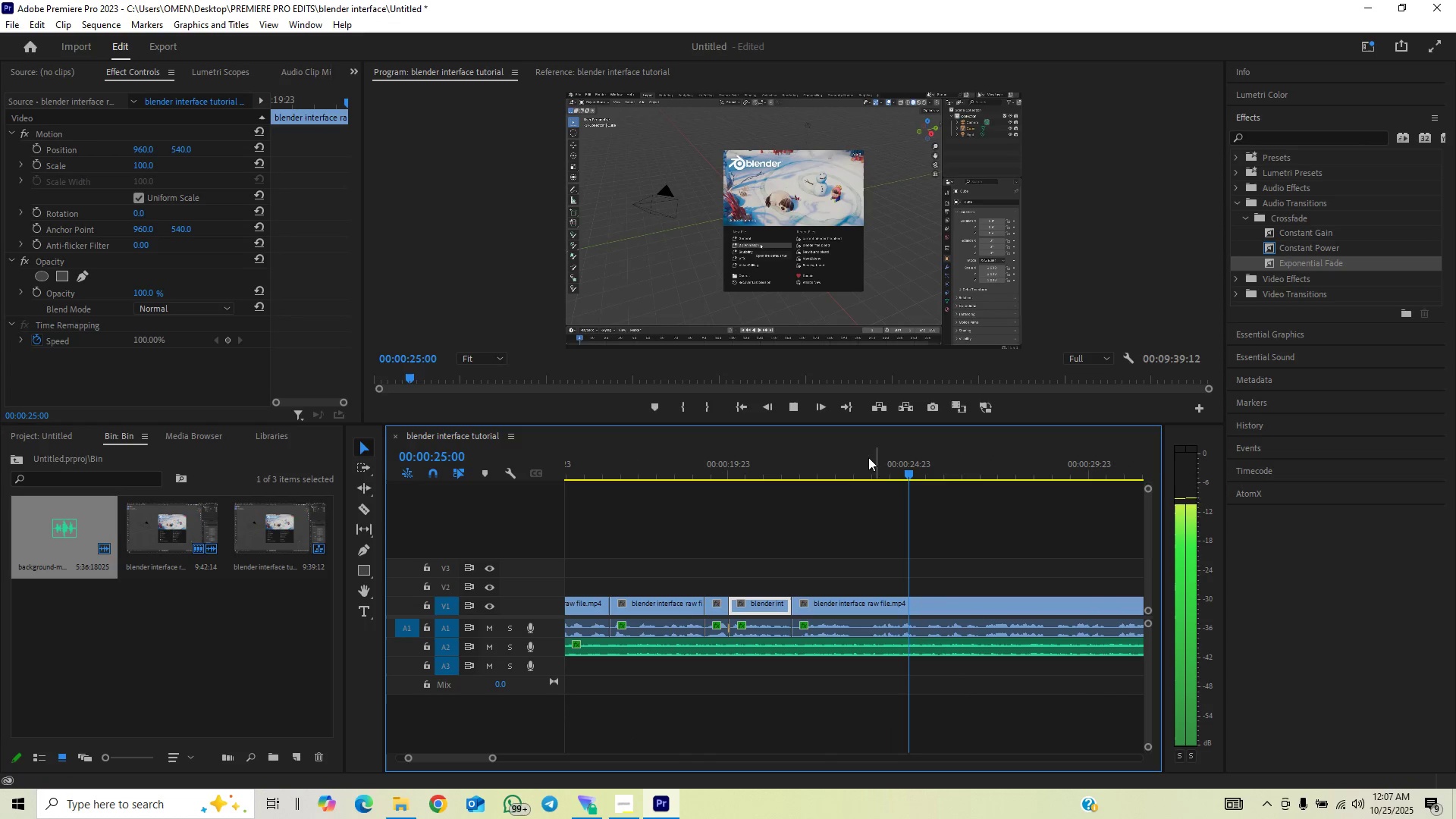 
key(Space)
 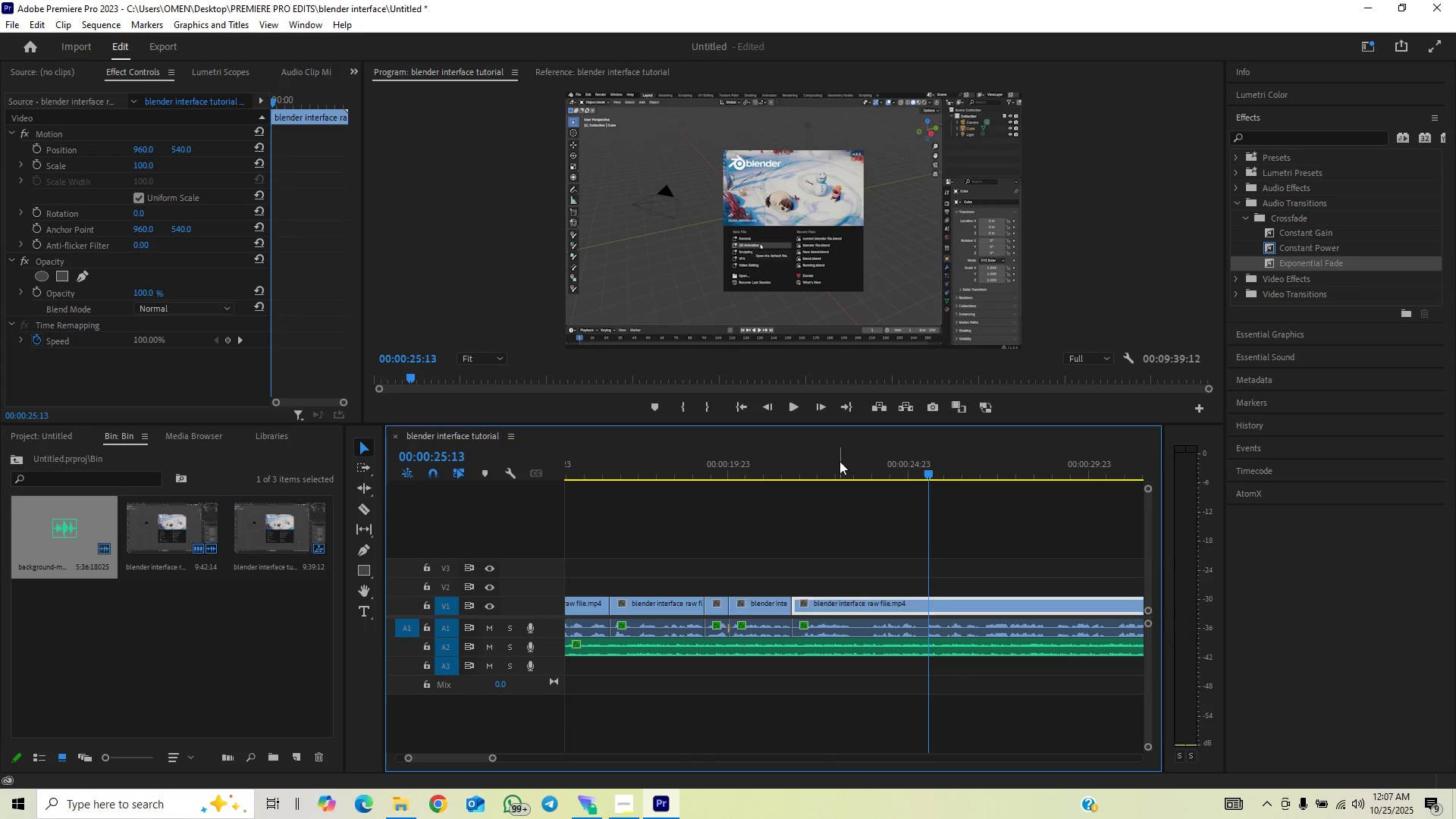 
left_click_drag(start_coordinate=[839, 462], to_coordinate=[846, 467])
 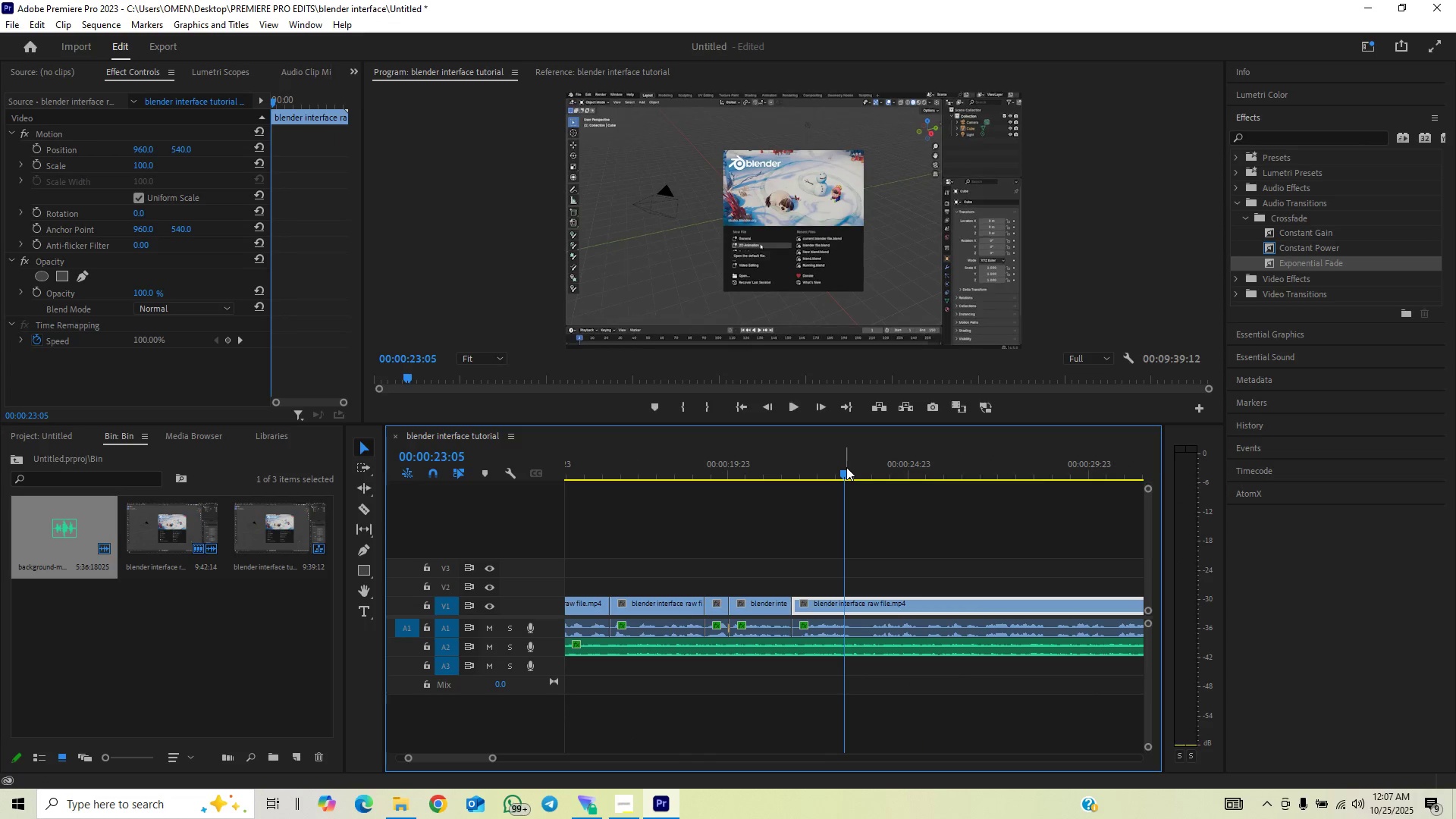 
key(Space)
 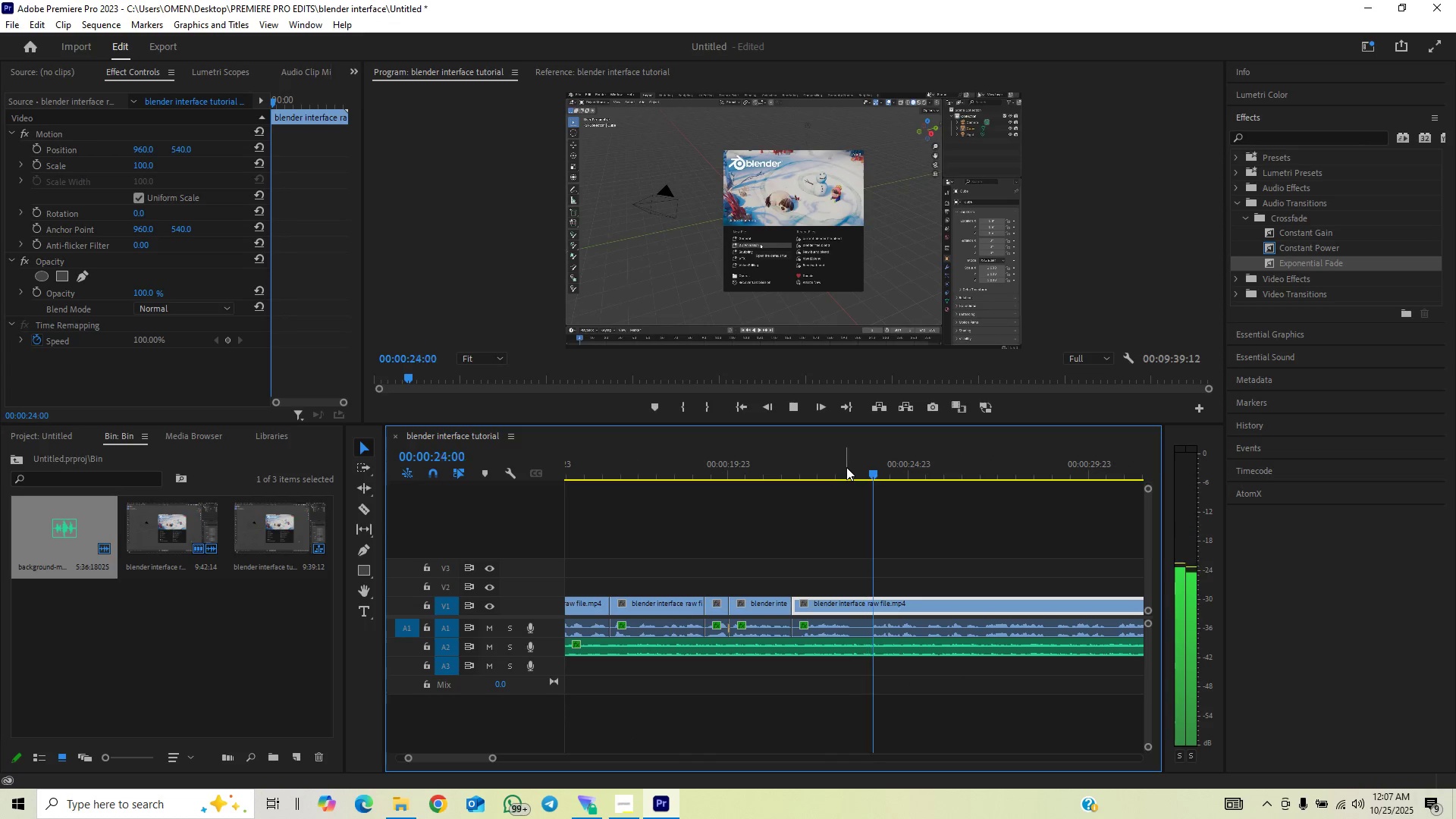 
key(Space)
 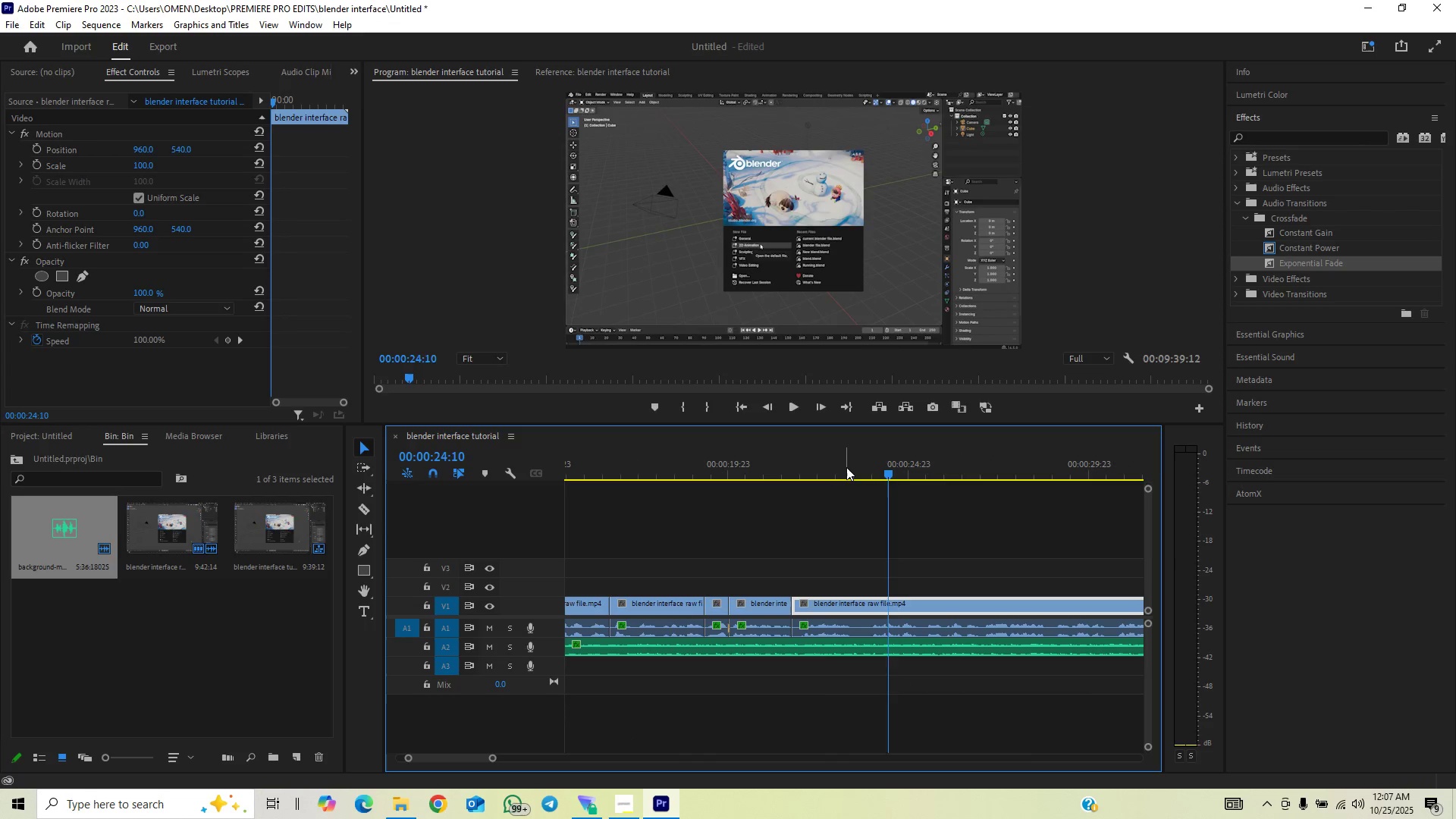 
left_click_drag(start_coordinate=[846, 467], to_coordinate=[873, 463])
 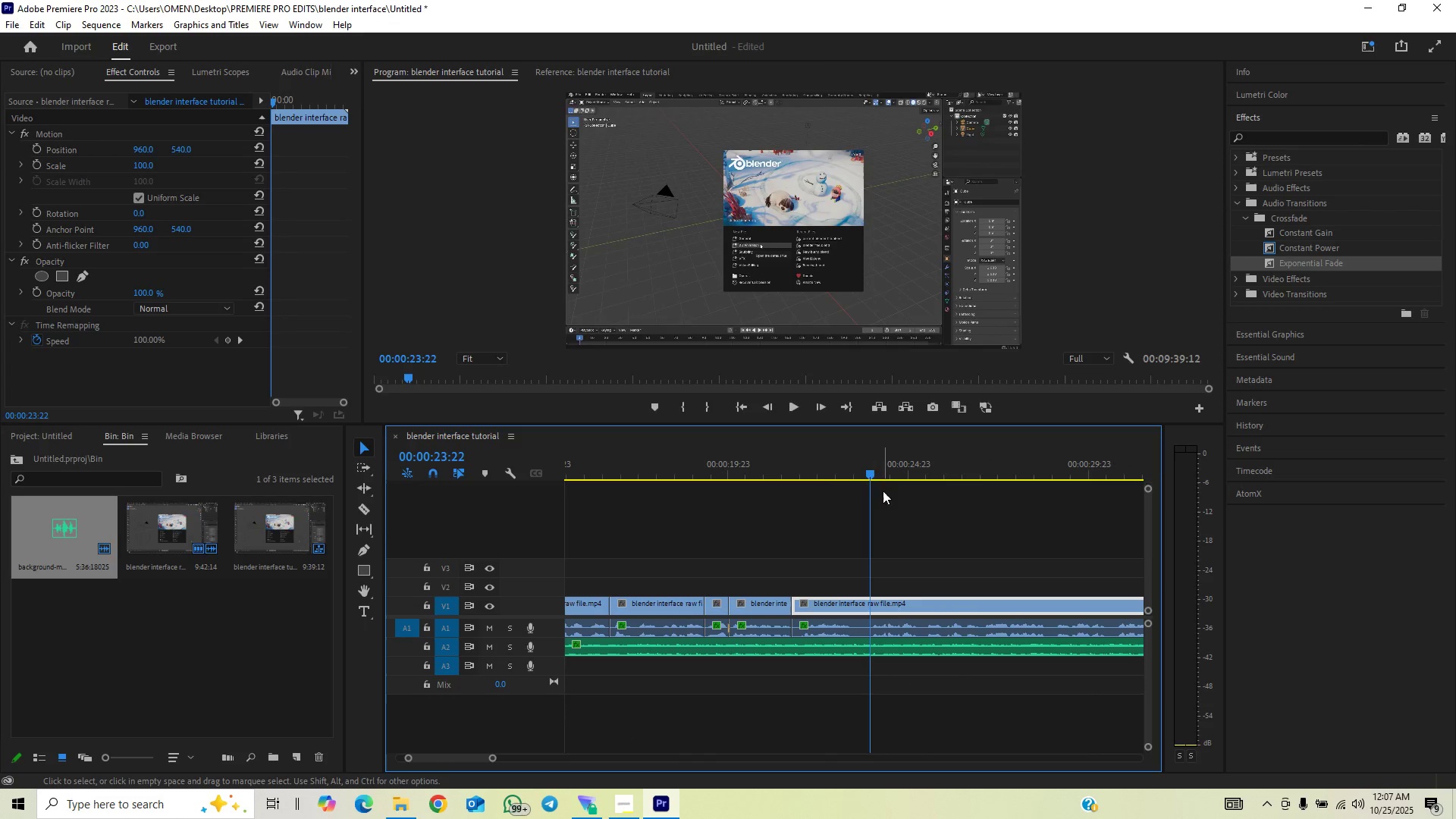 
key(C)
 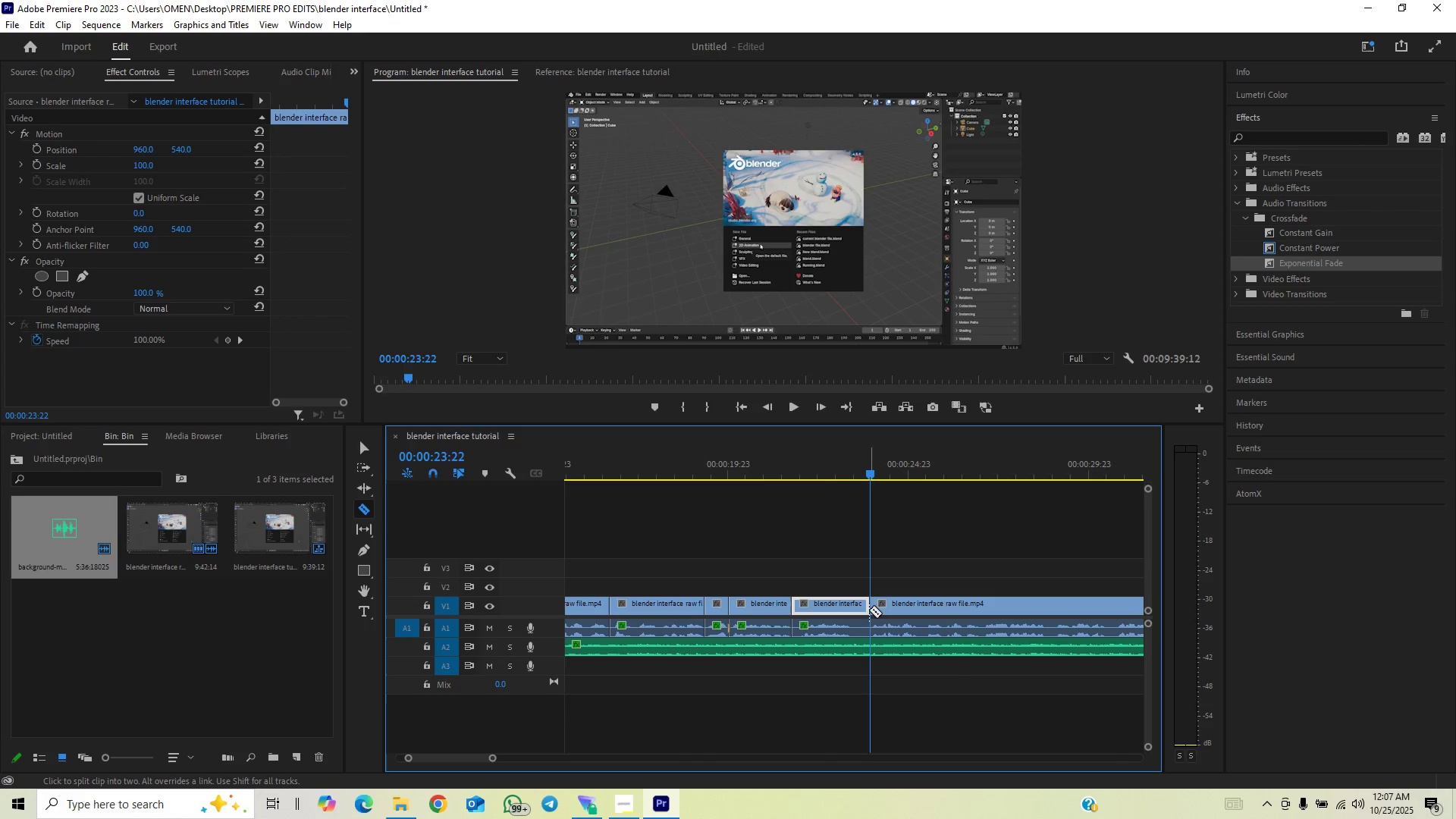 
double_click([871, 630])
 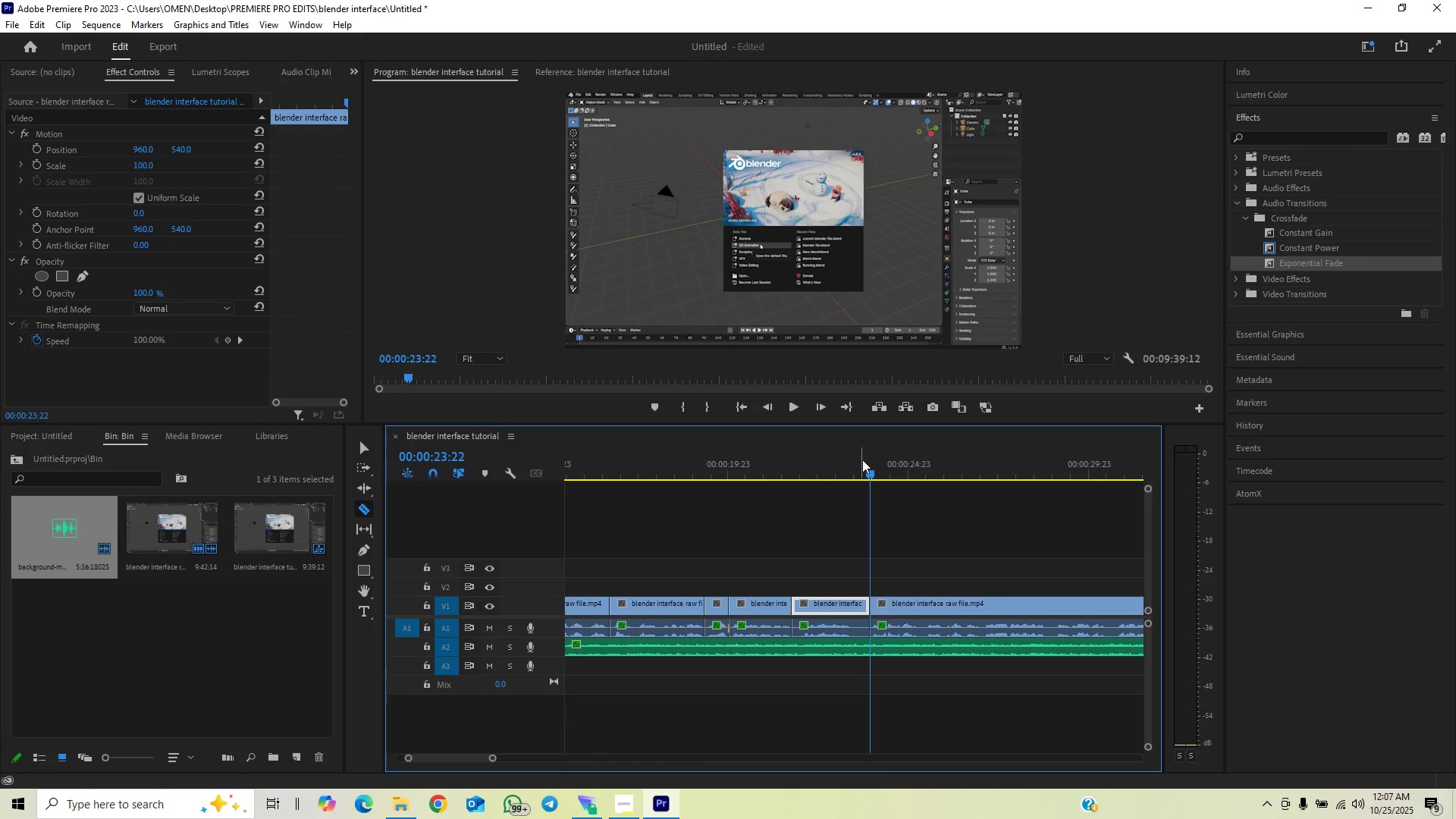 
left_click_drag(start_coordinate=[866, 475], to_coordinate=[852, 490])
 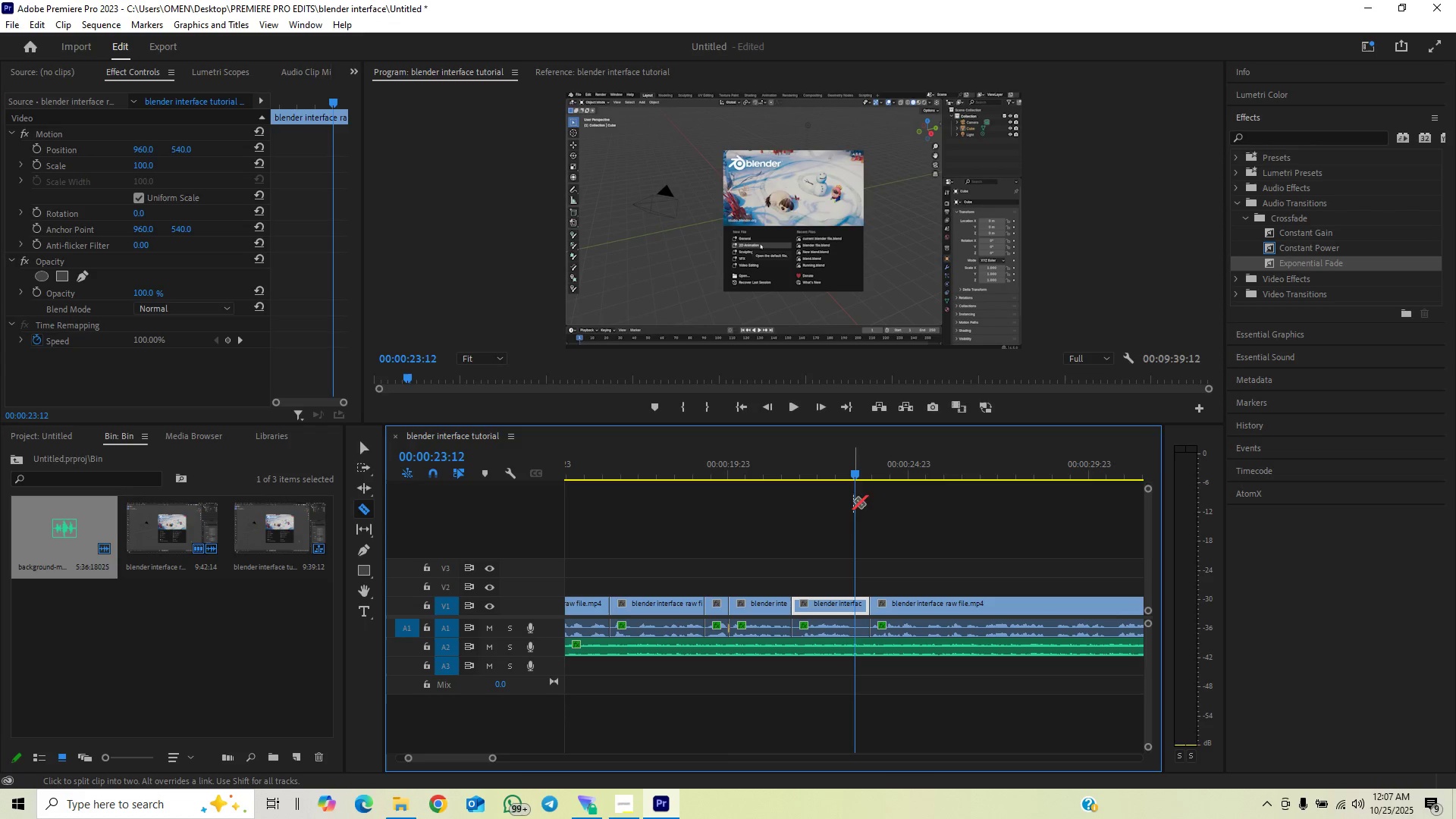 
left_click_drag(start_coordinate=[853, 467], to_coordinate=[853, 471])
 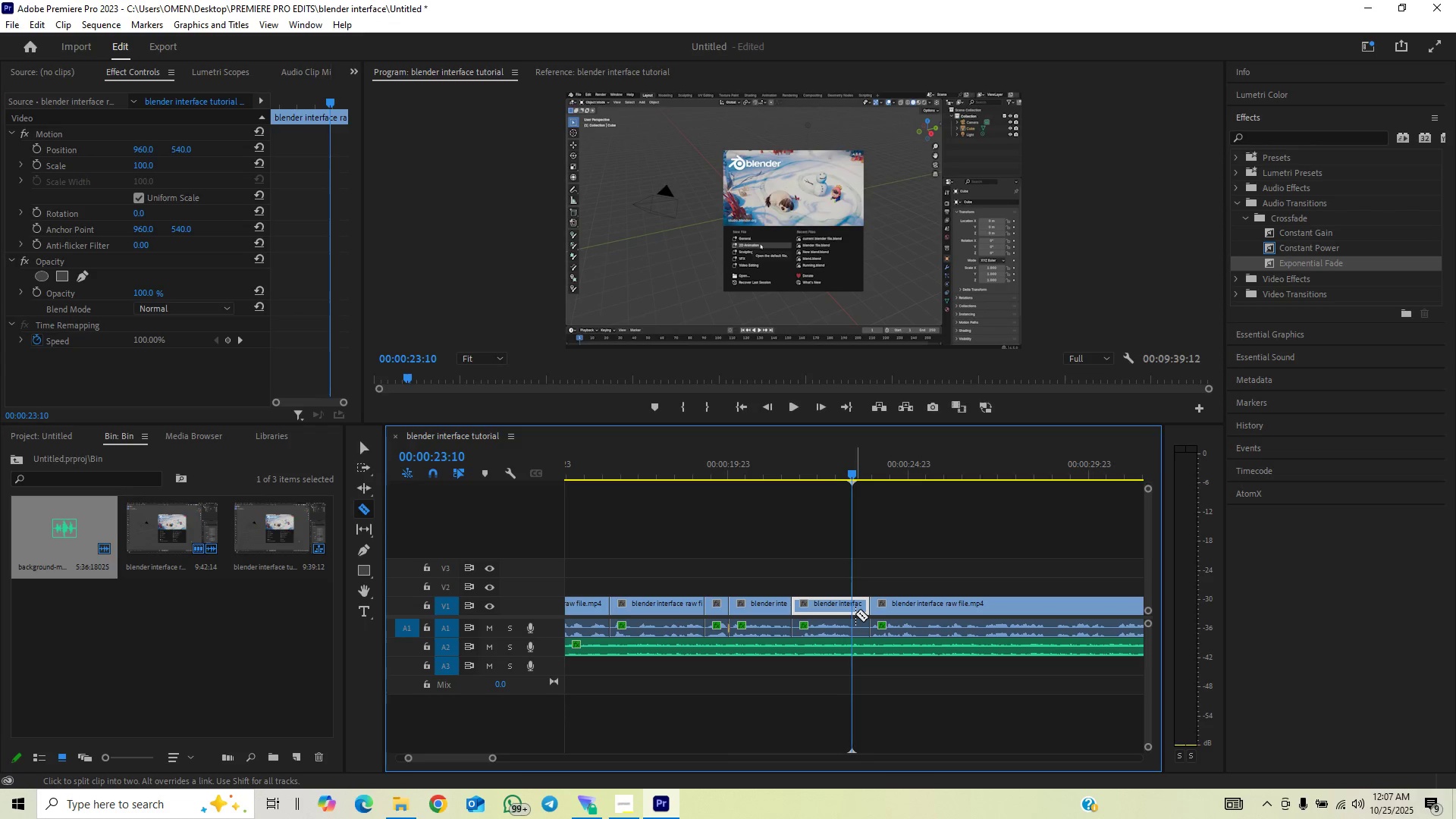 
left_click([849, 606])
 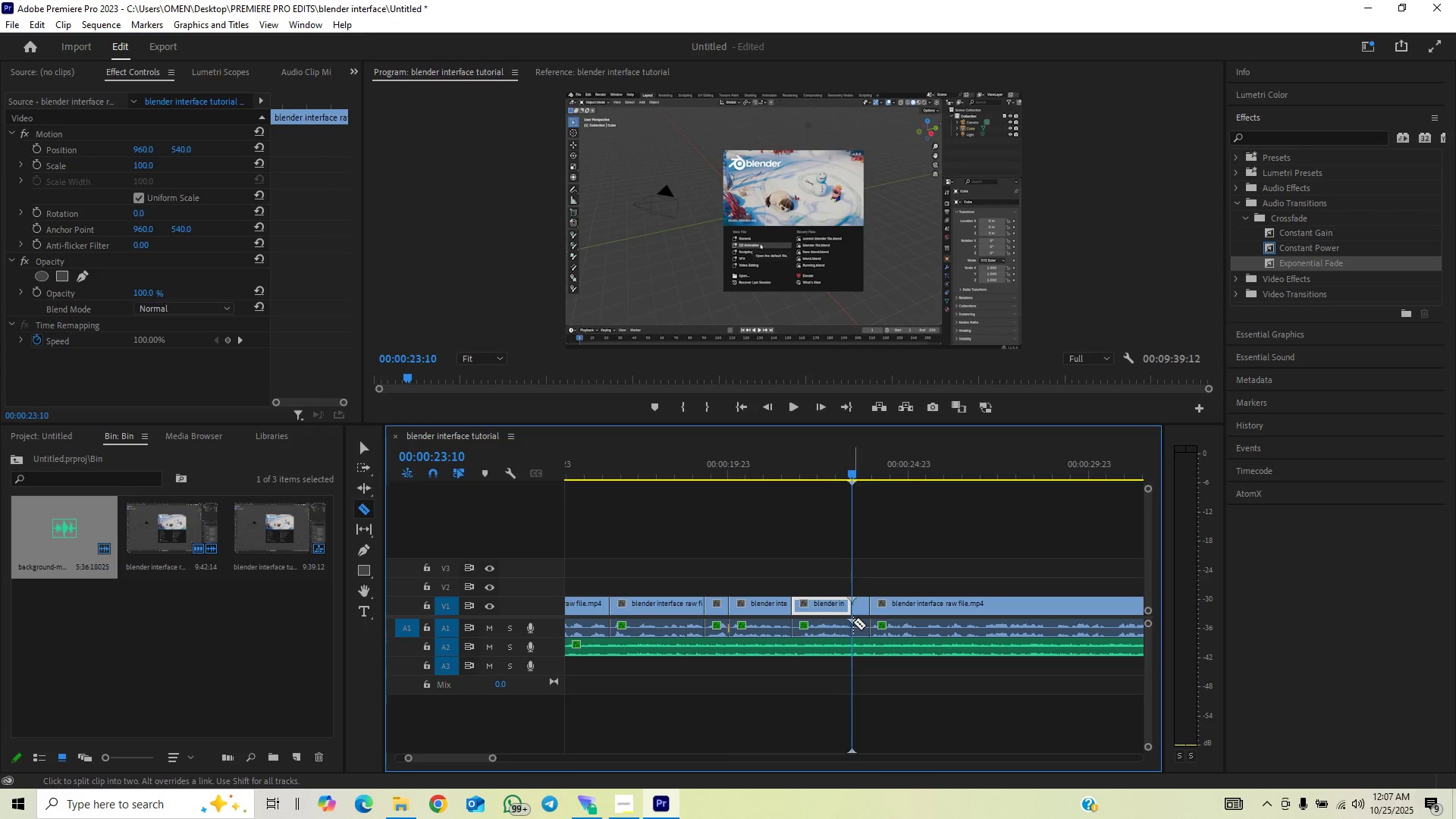 
key(V)
 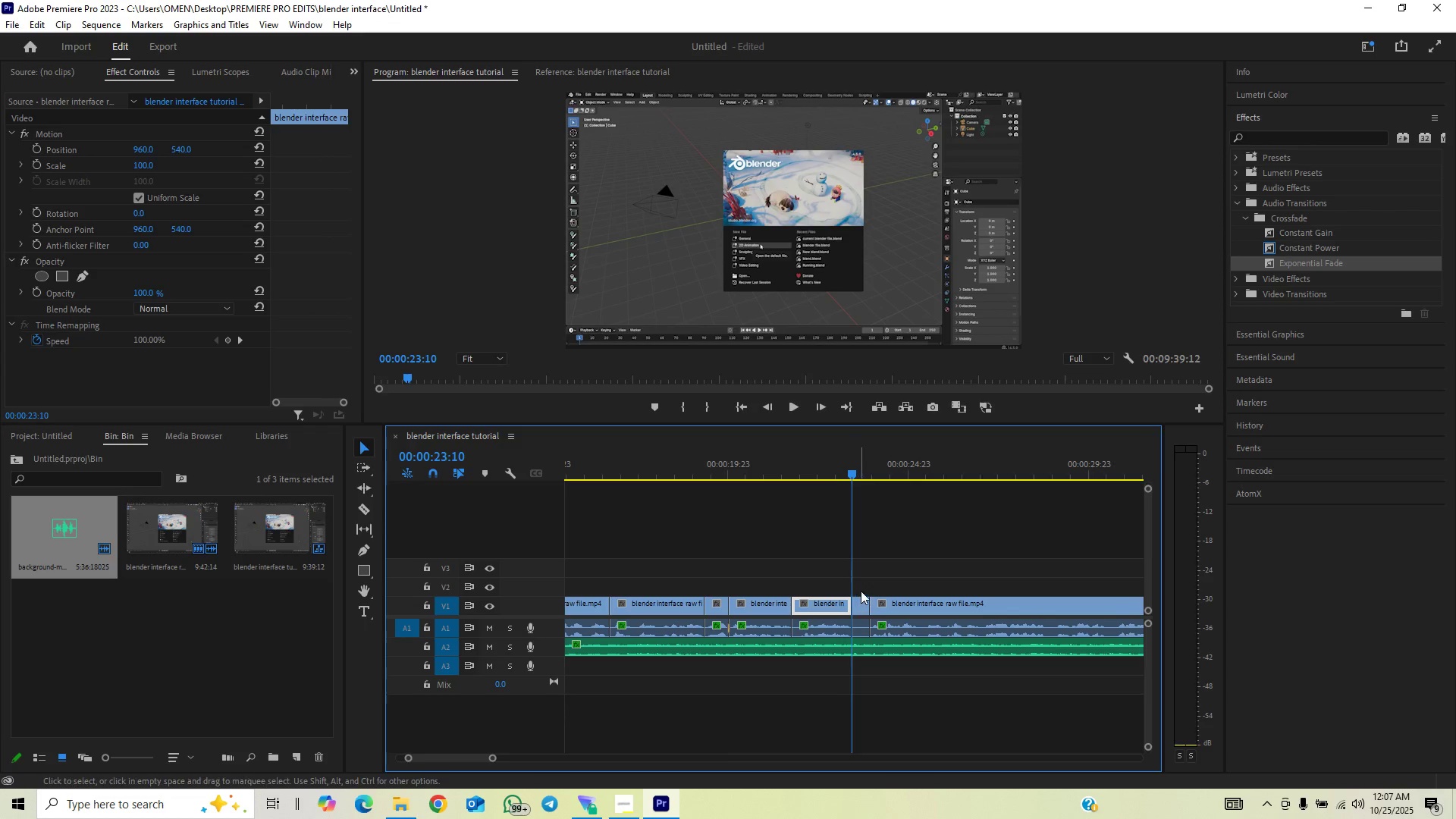 
left_click_drag(start_coordinate=[864, 582], to_coordinate=[858, 629])
 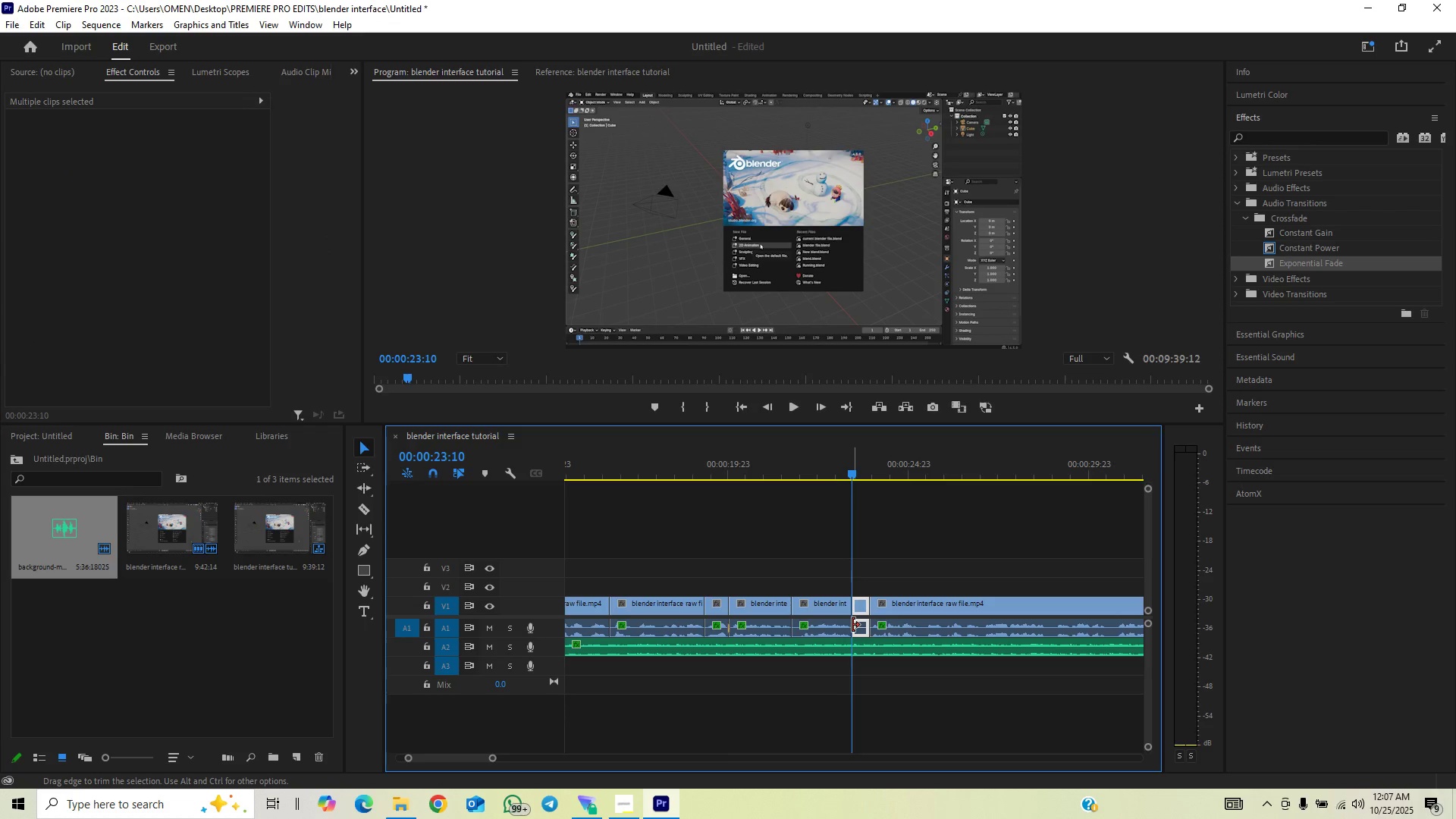 
key(Backspace)
 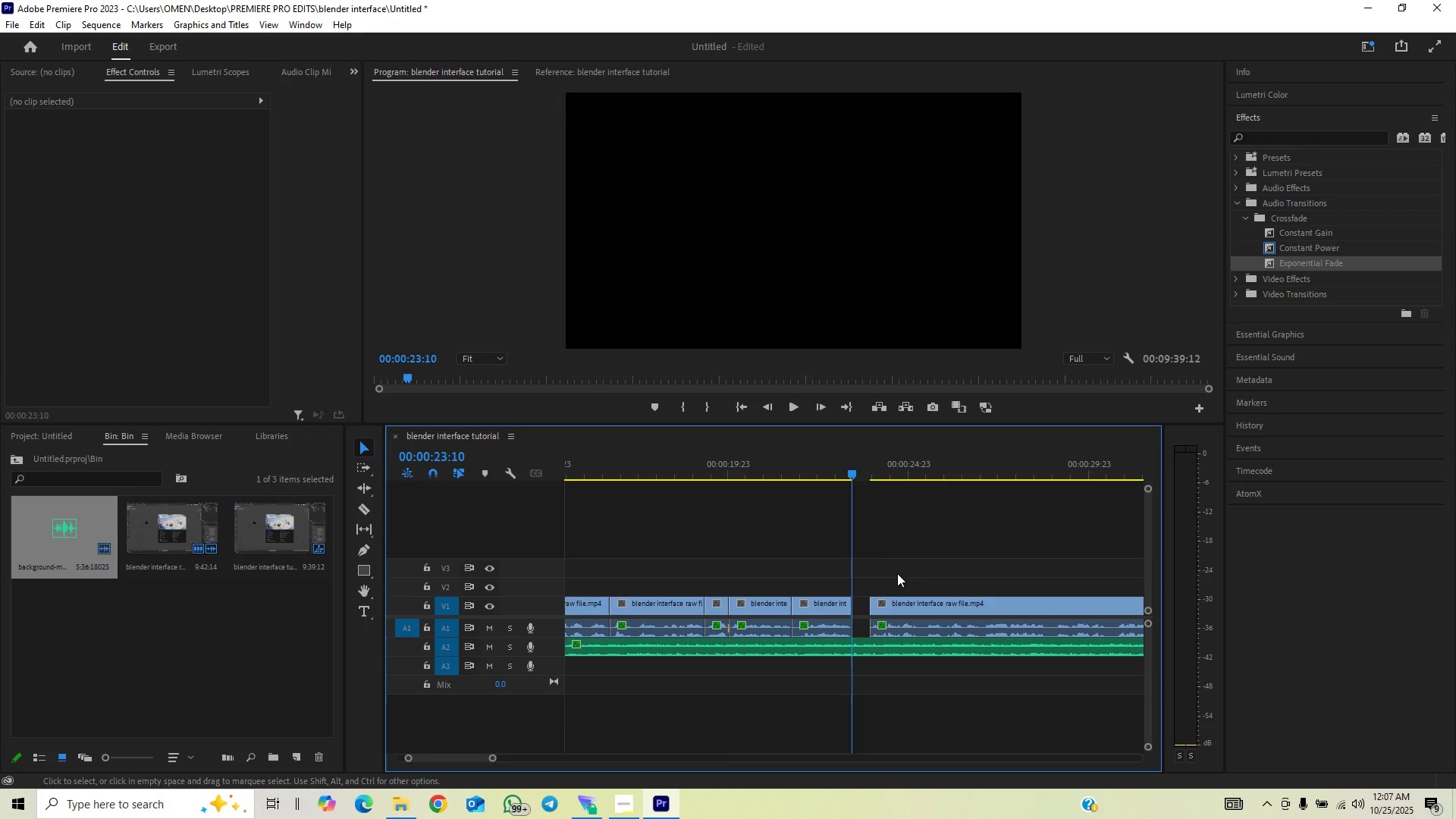 
left_click_drag(start_coordinate=[909, 559], to_coordinate=[890, 644])
 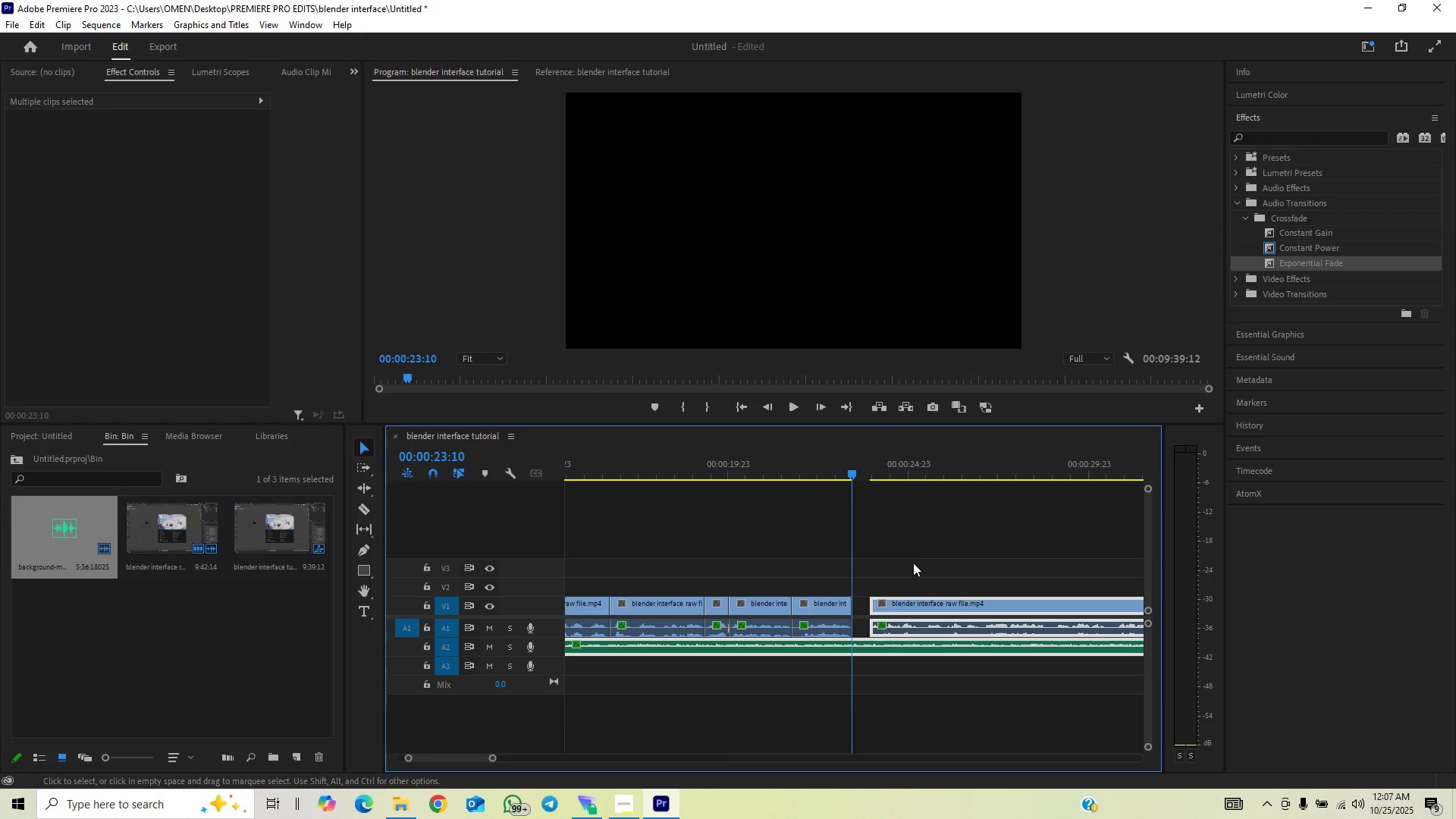 
left_click_drag(start_coordinate=[926, 537], to_coordinate=[896, 625])
 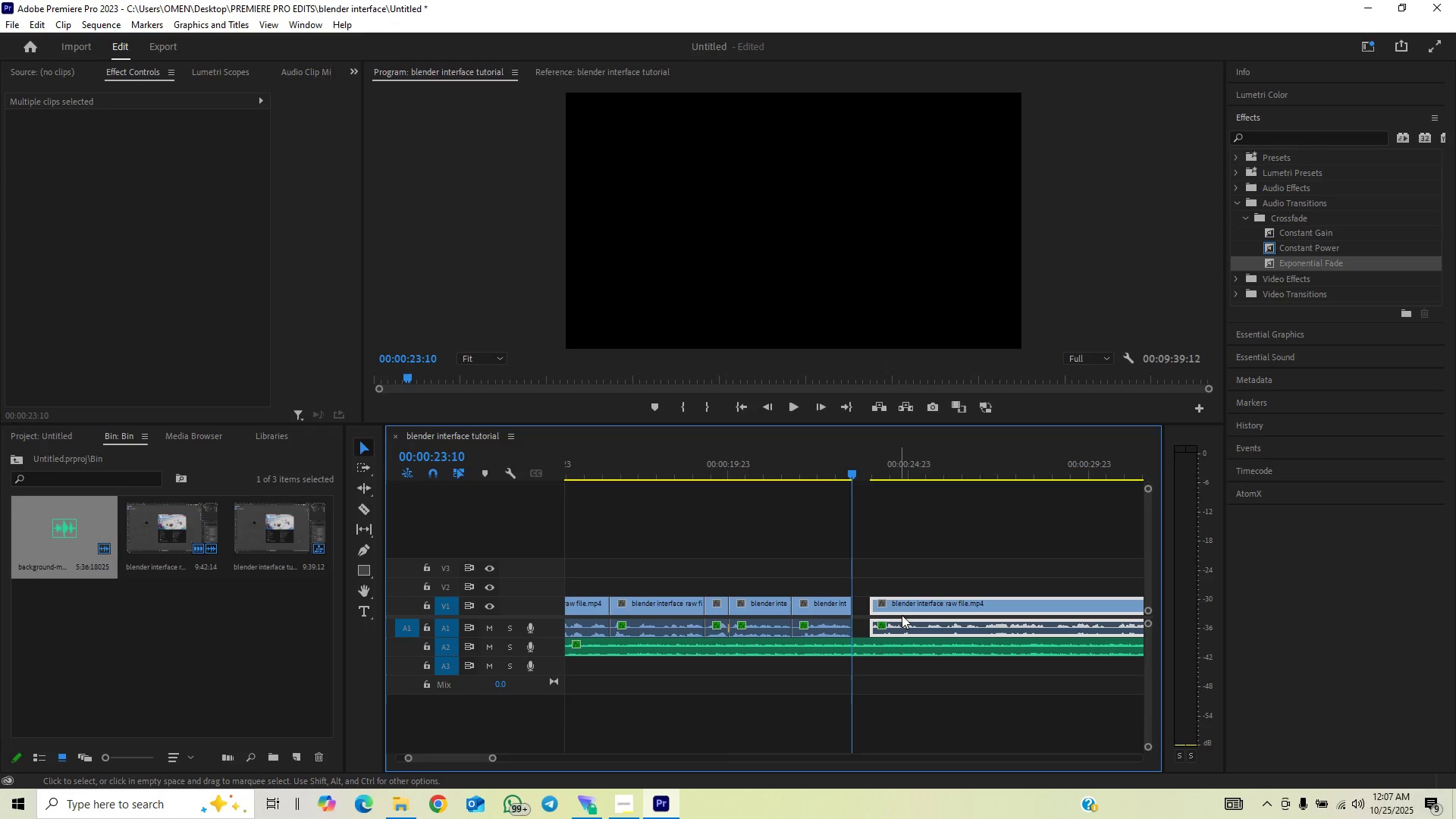 
left_click_drag(start_coordinate=[902, 605], to_coordinate=[890, 613])
 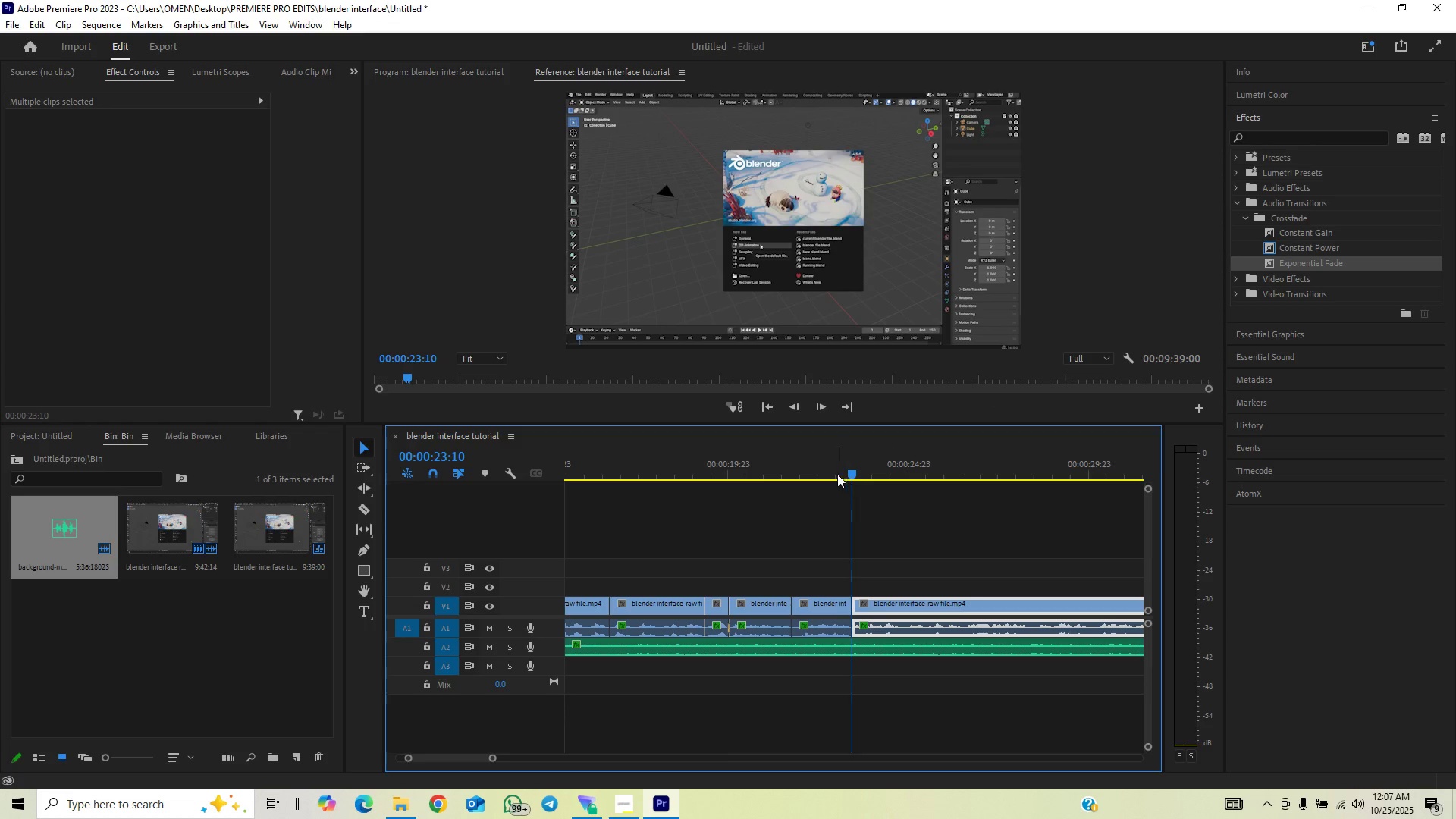 
left_click([835, 472])
 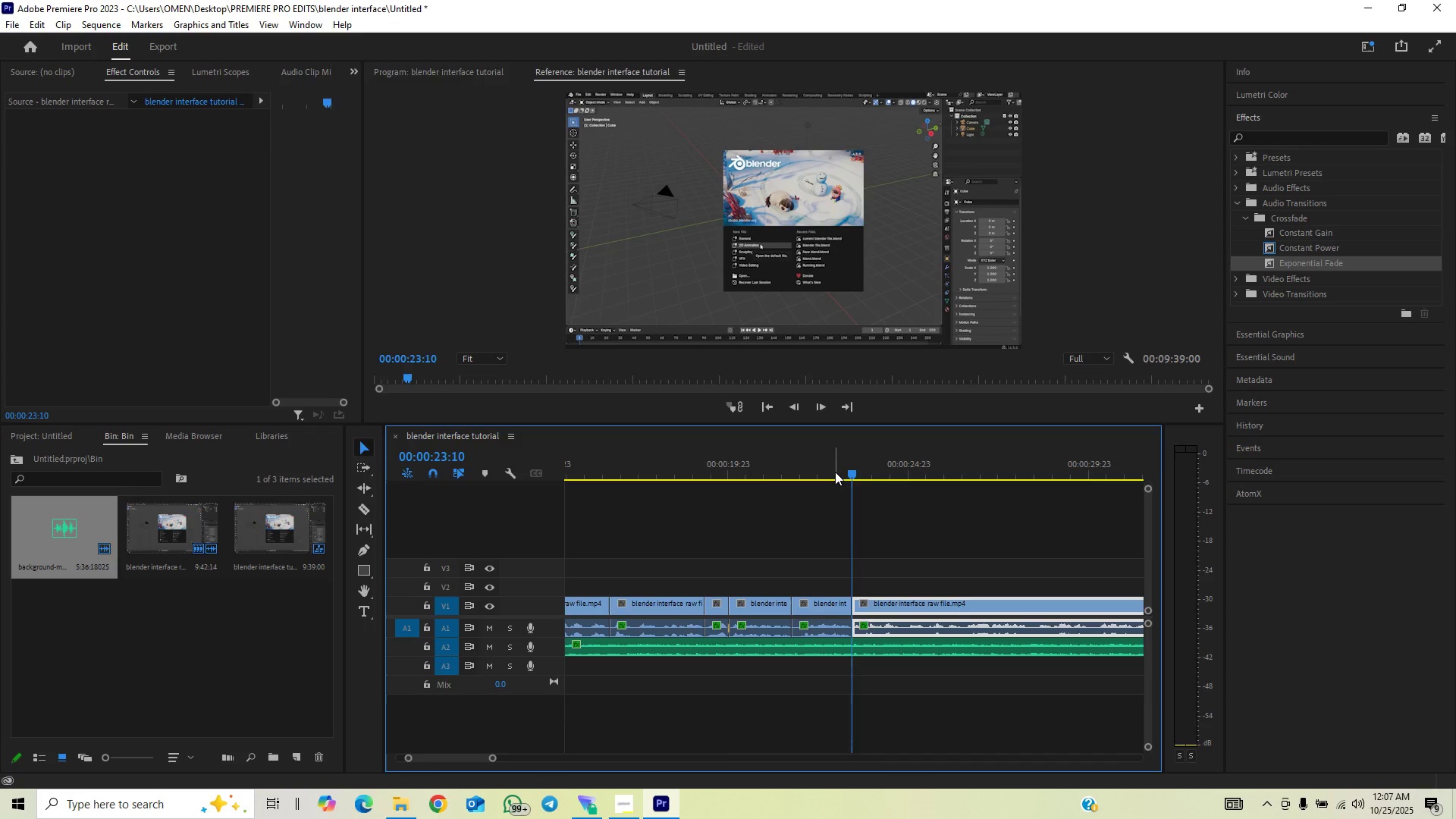 
key(Space)
 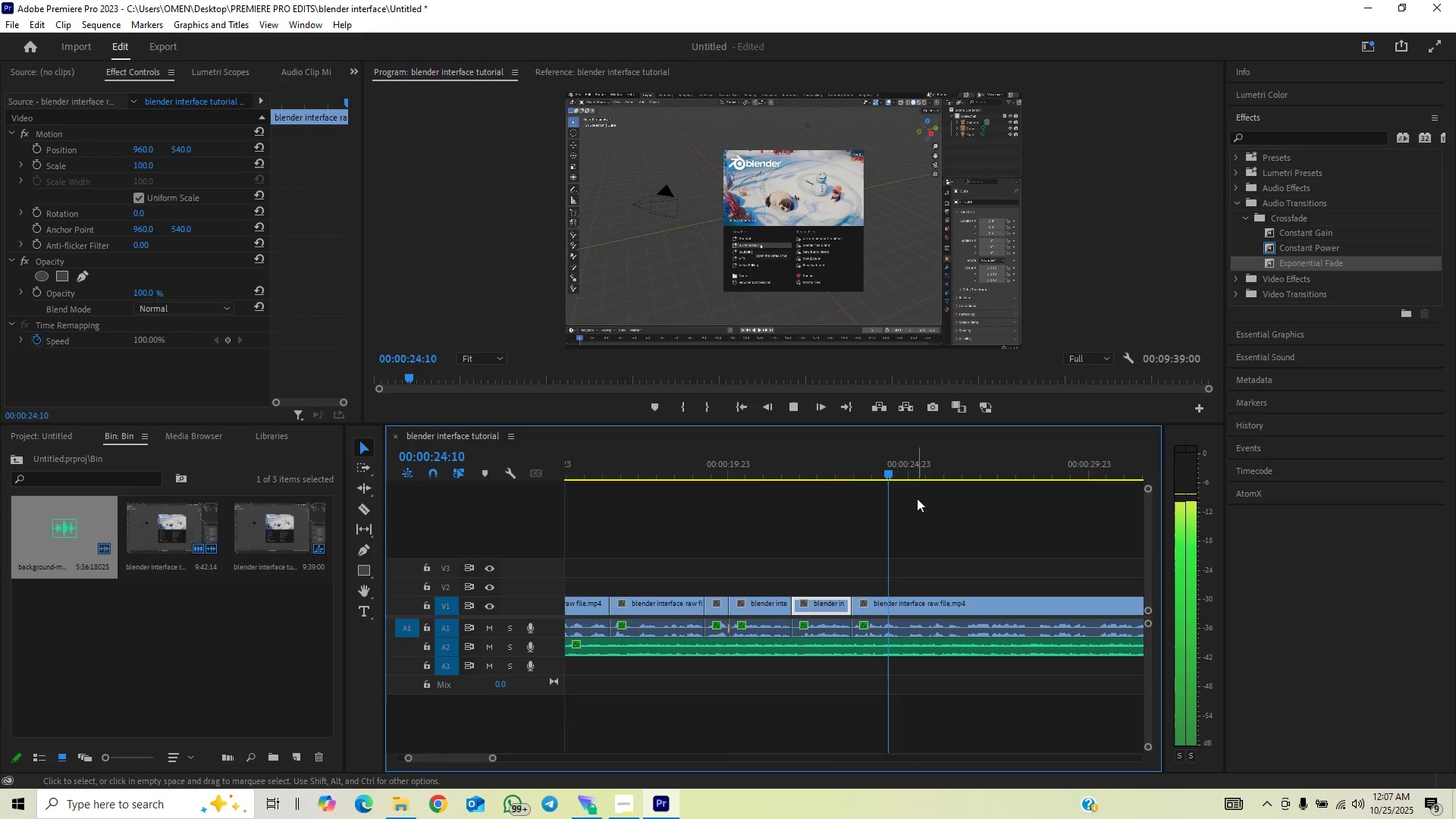 
left_click([845, 469])
 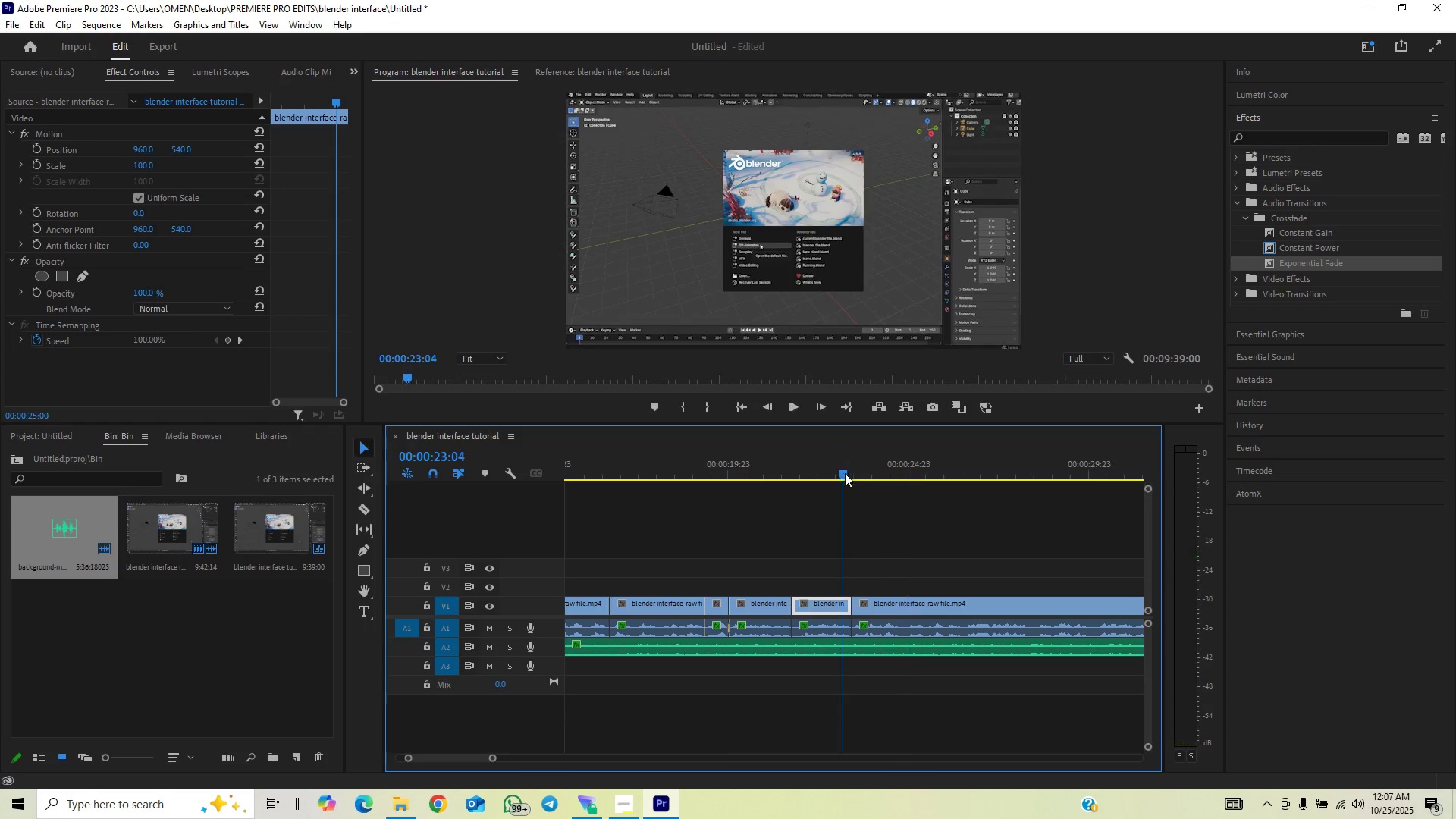 
key(Space)
 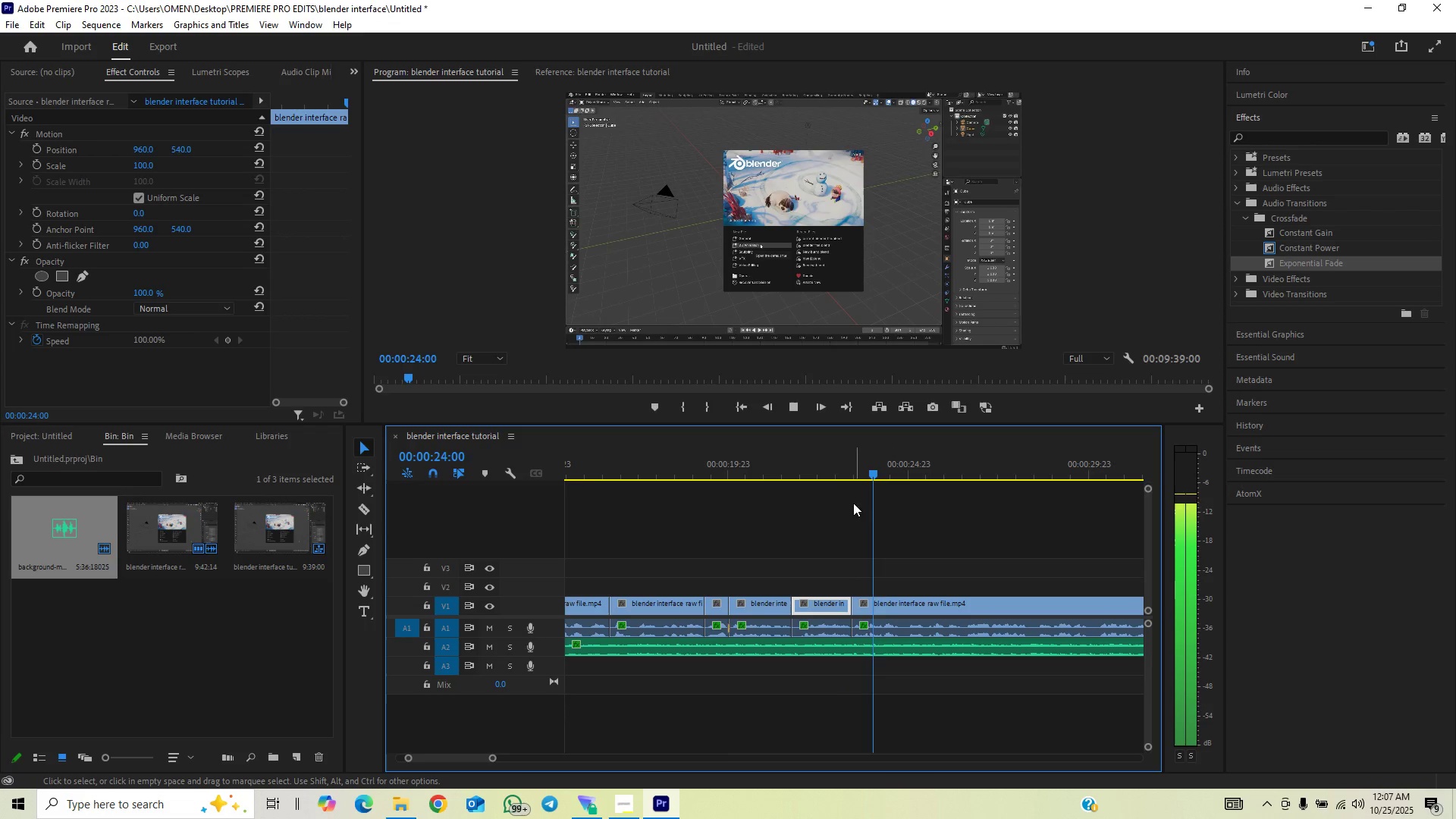 
left_click([828, 482])
 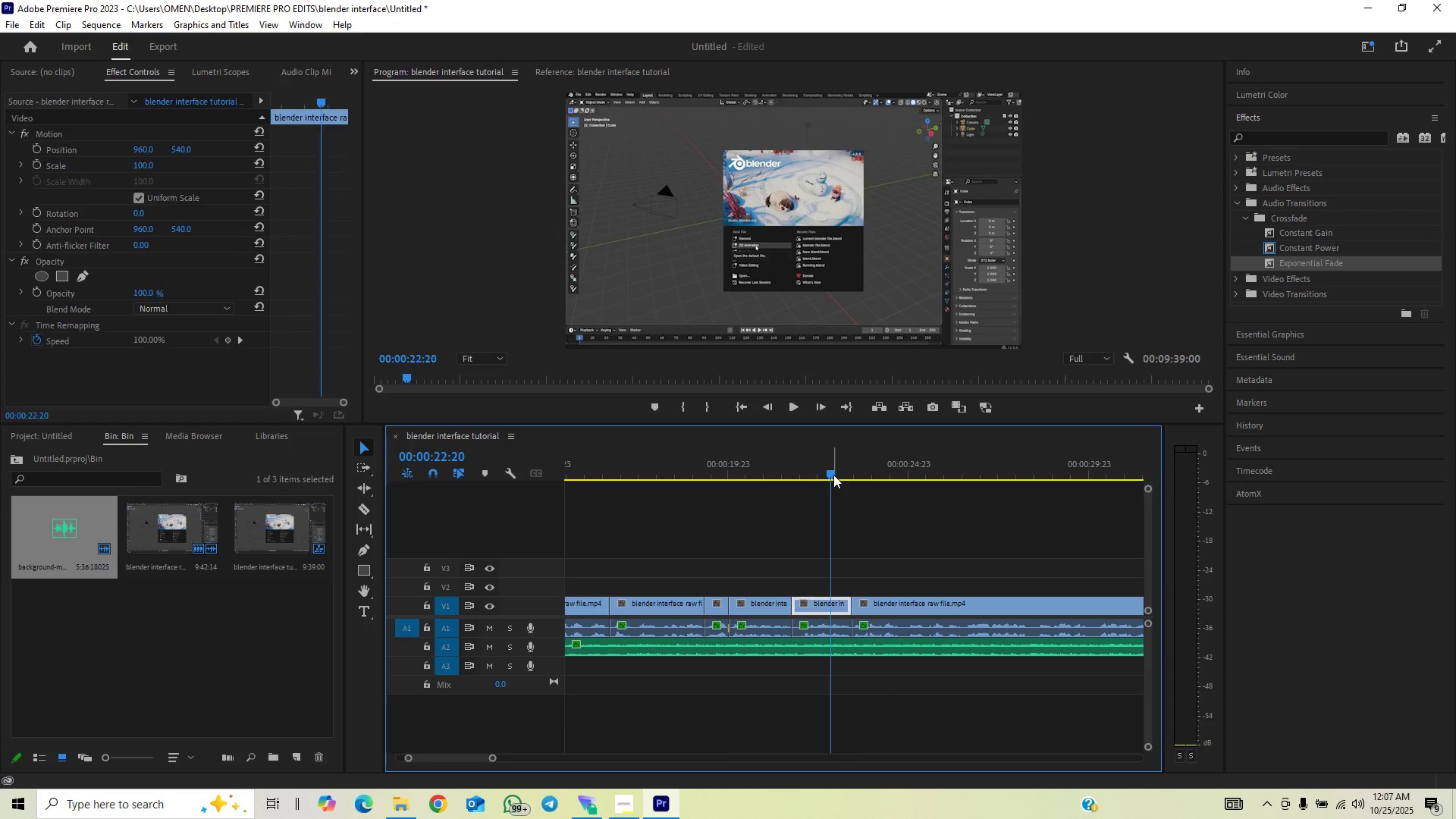 
key(Space)
 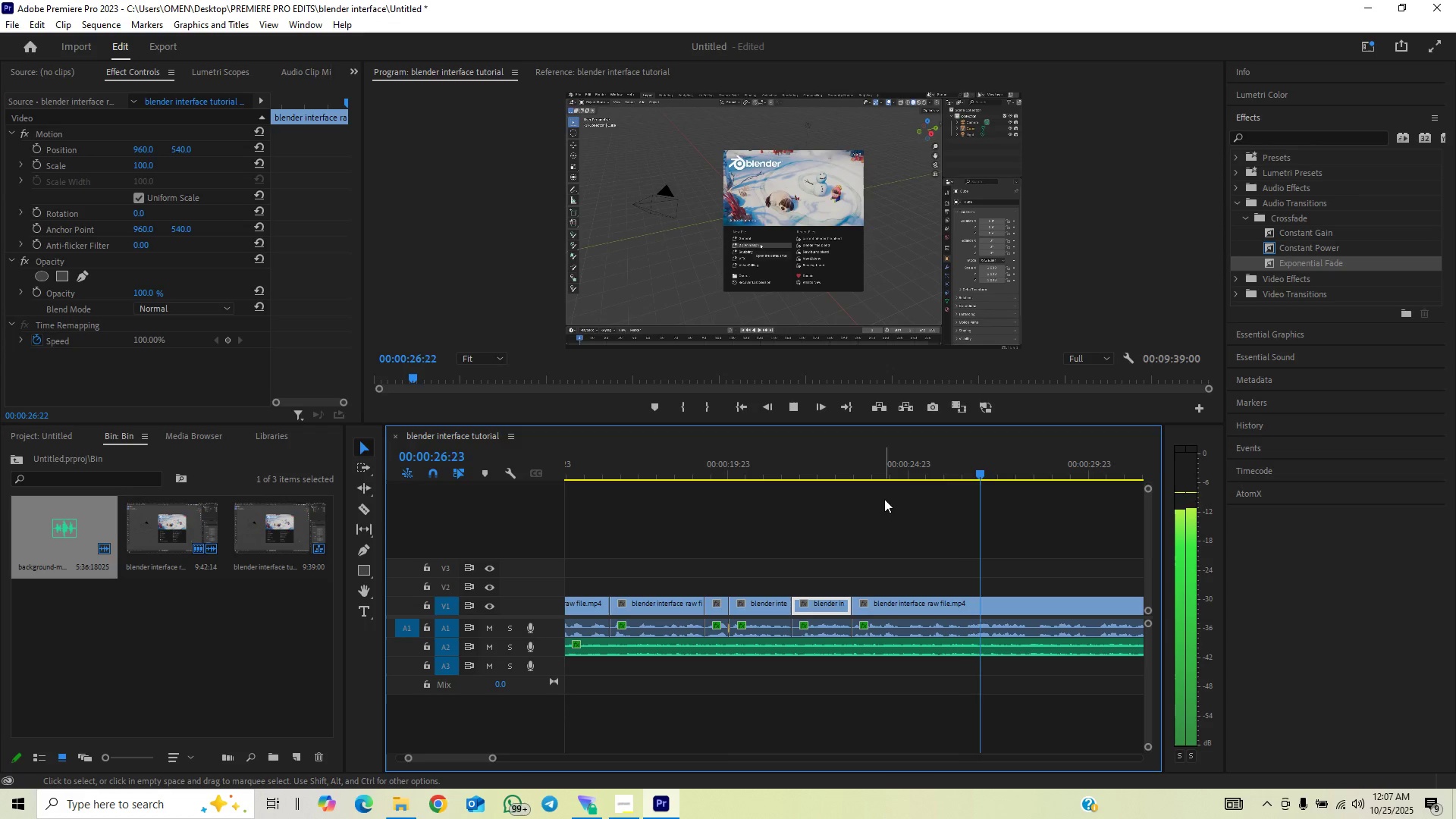 
wait(5.76)
 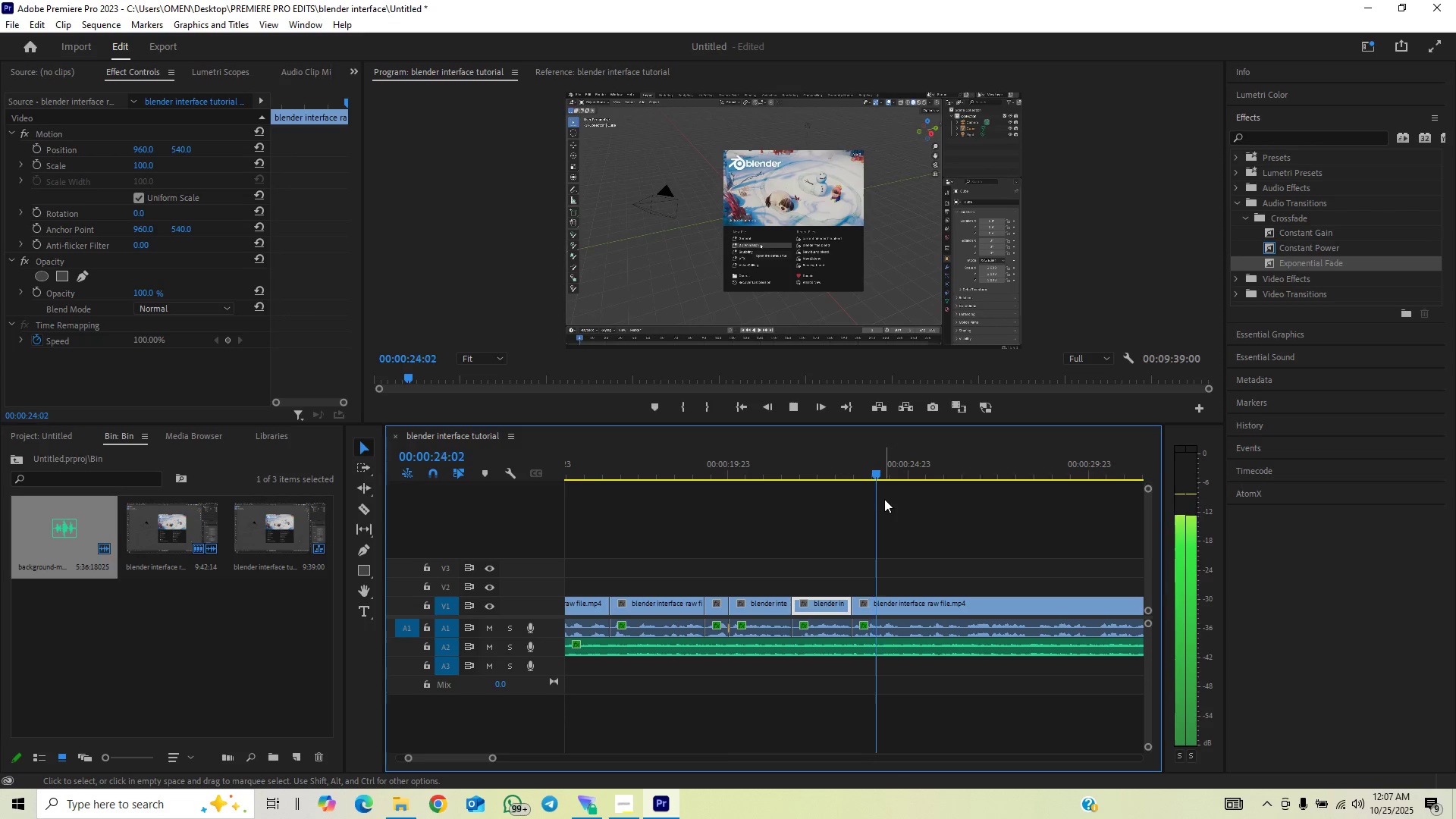 
key(Space)
 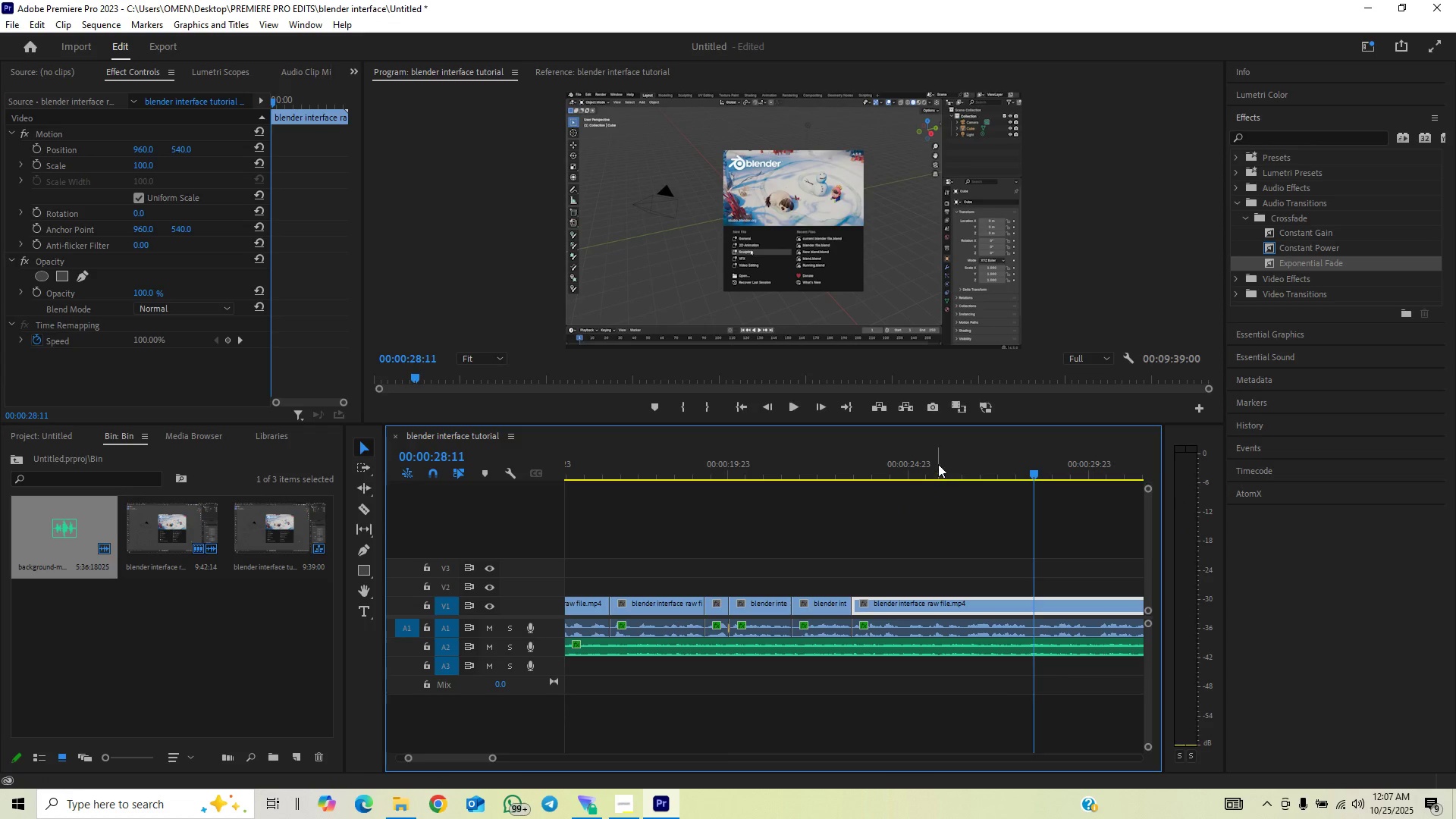 
left_click([938, 463])
 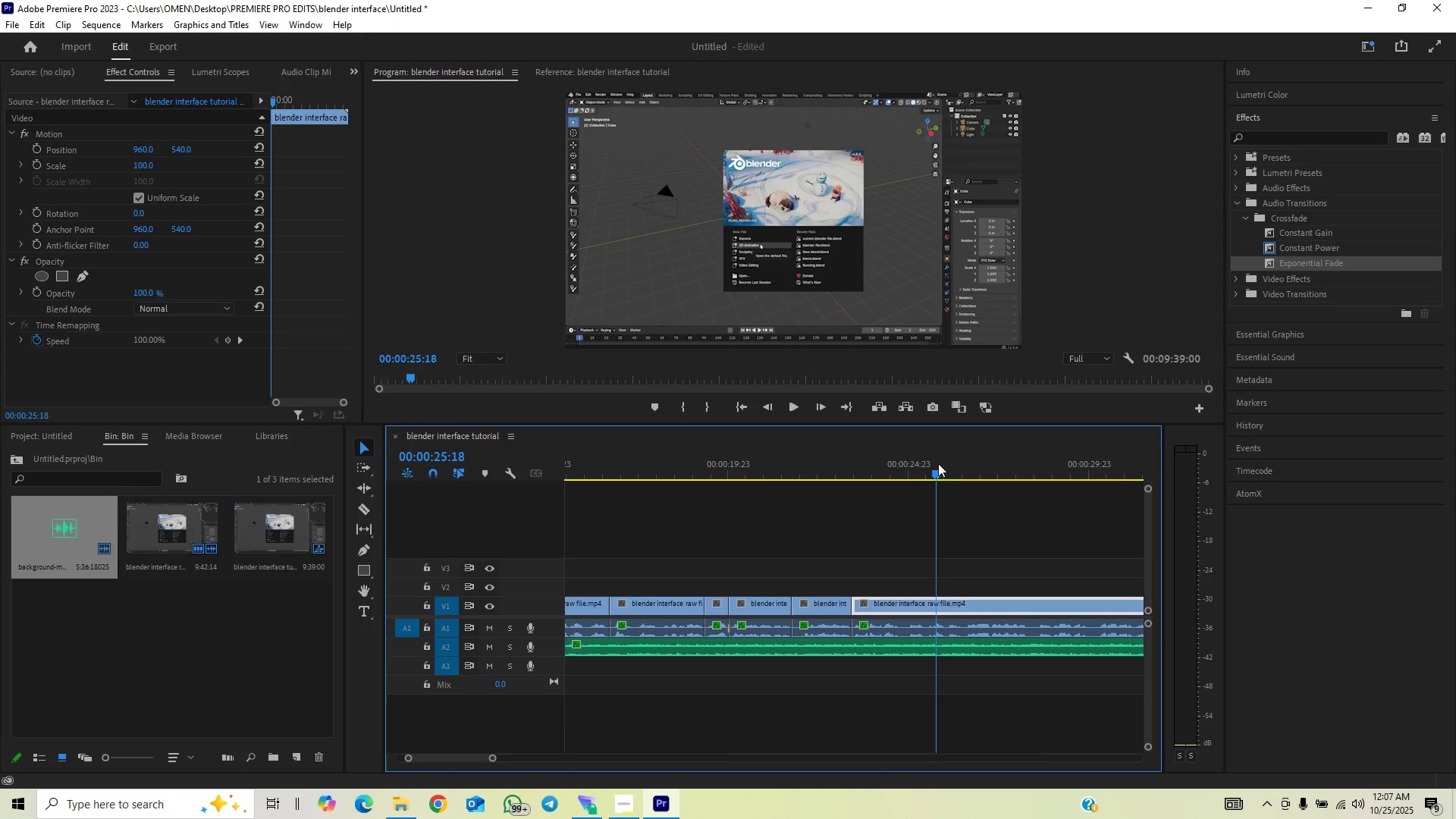 
key(Space)
 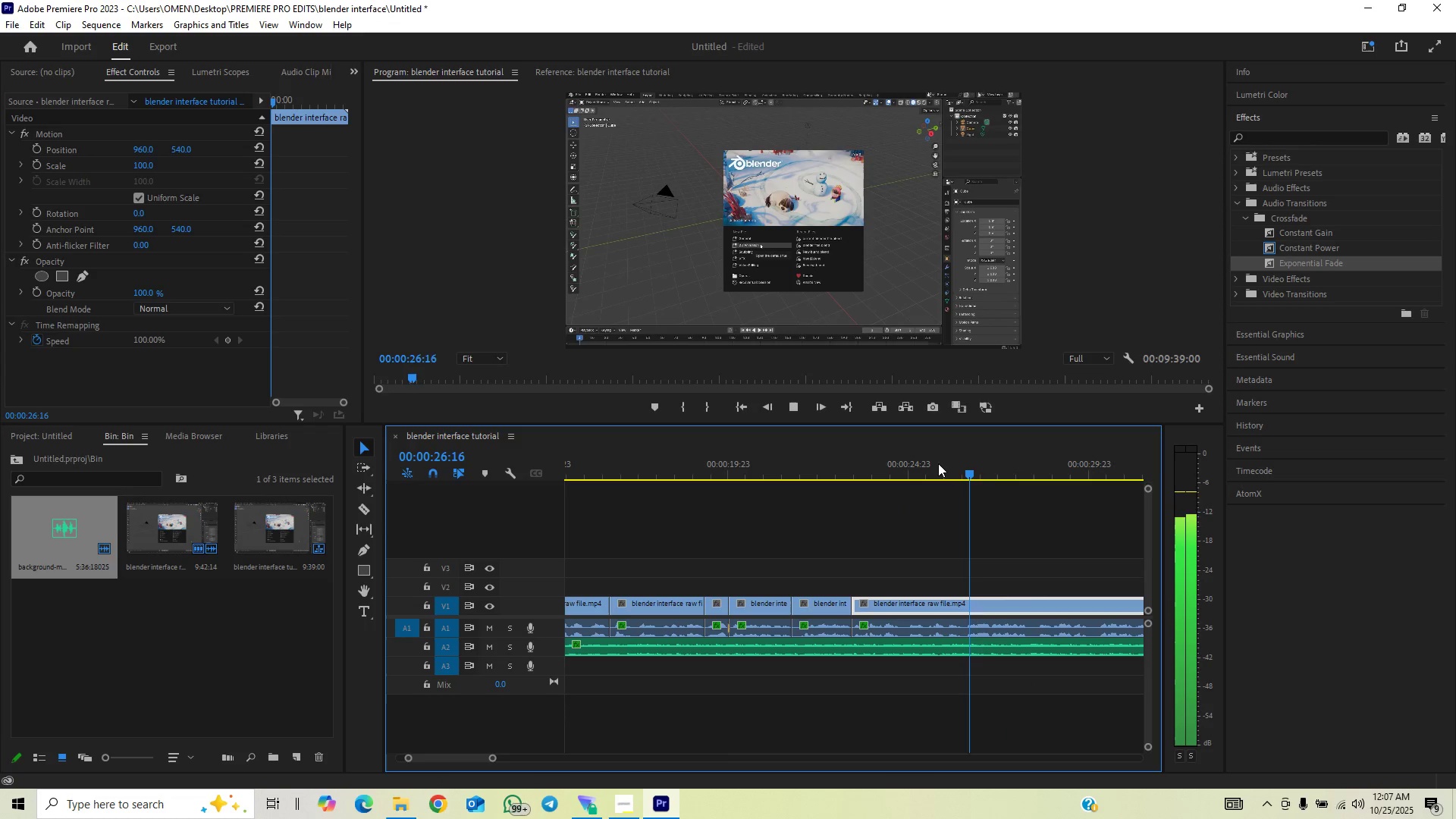 
key(Space)
 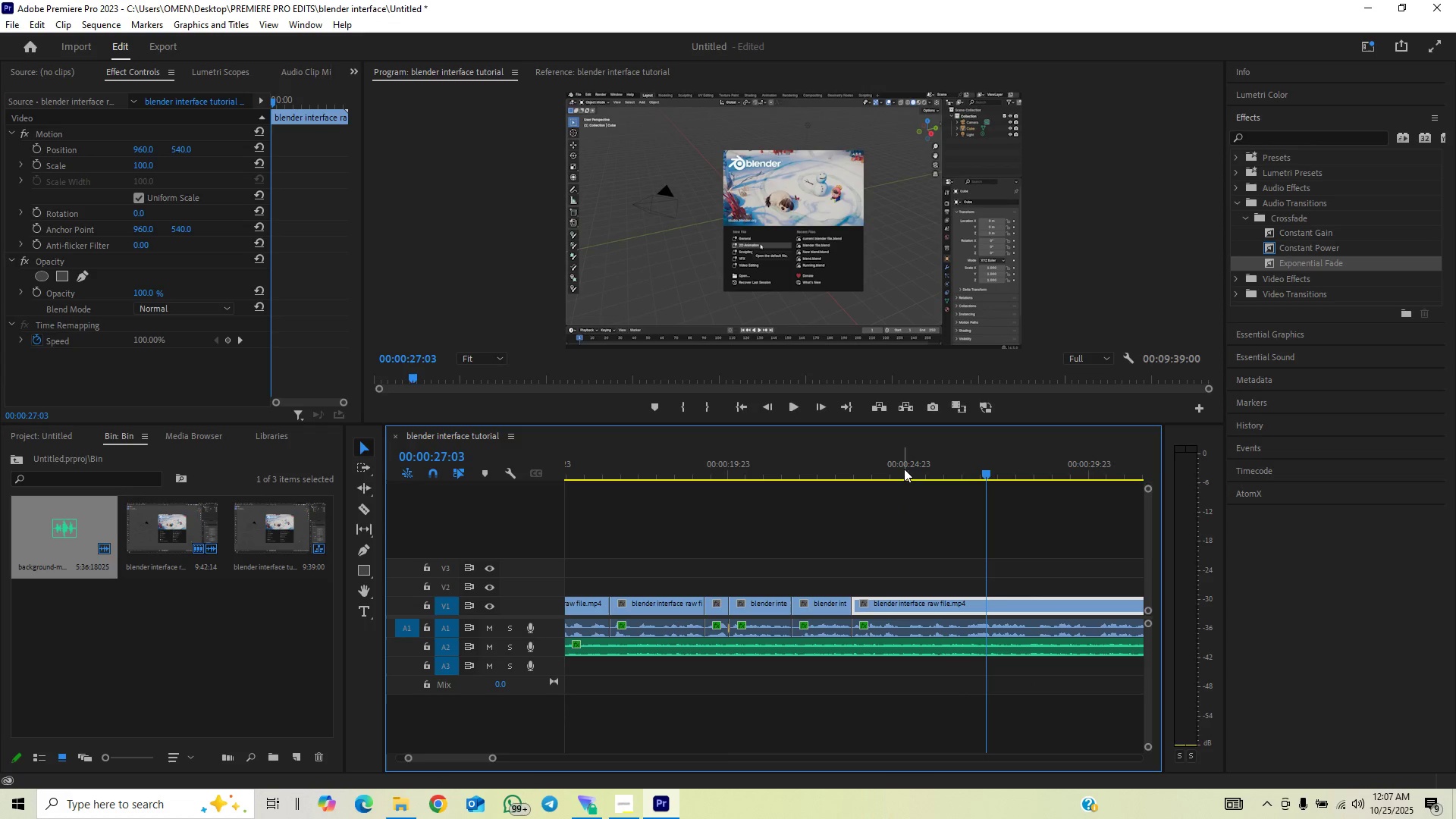 
left_click([904, 469])
 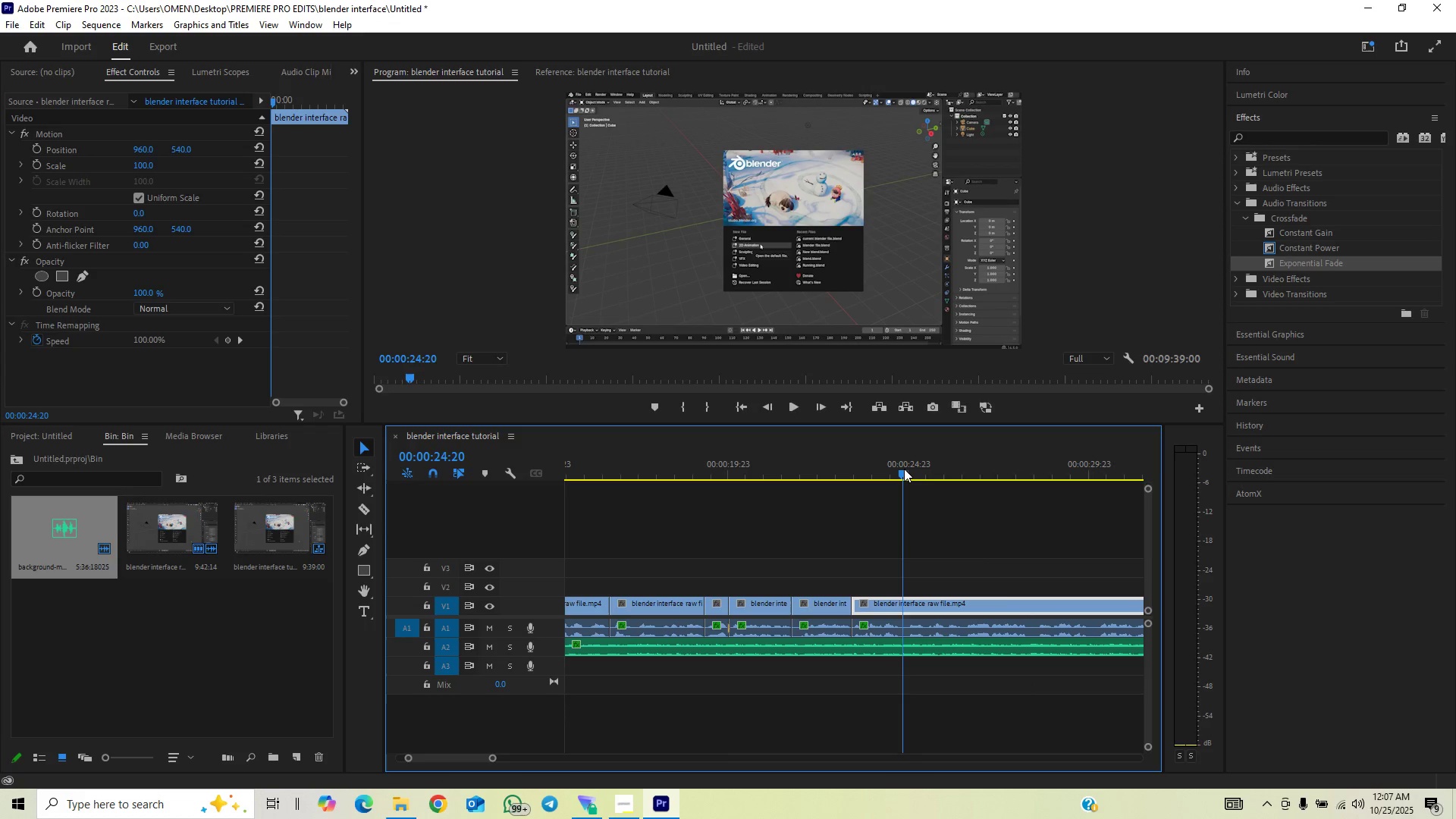 
key(Space)
 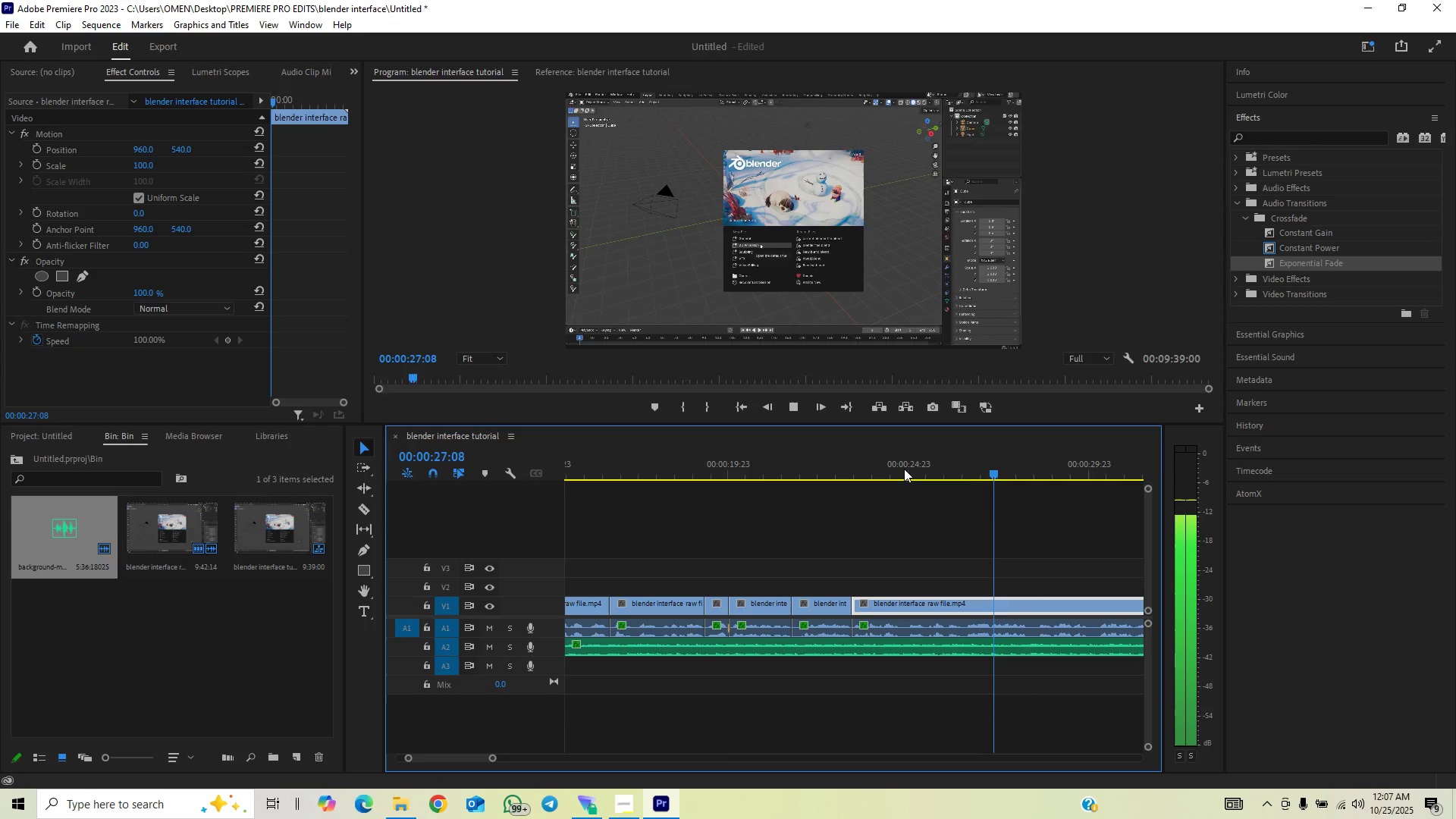 
key(Space)
 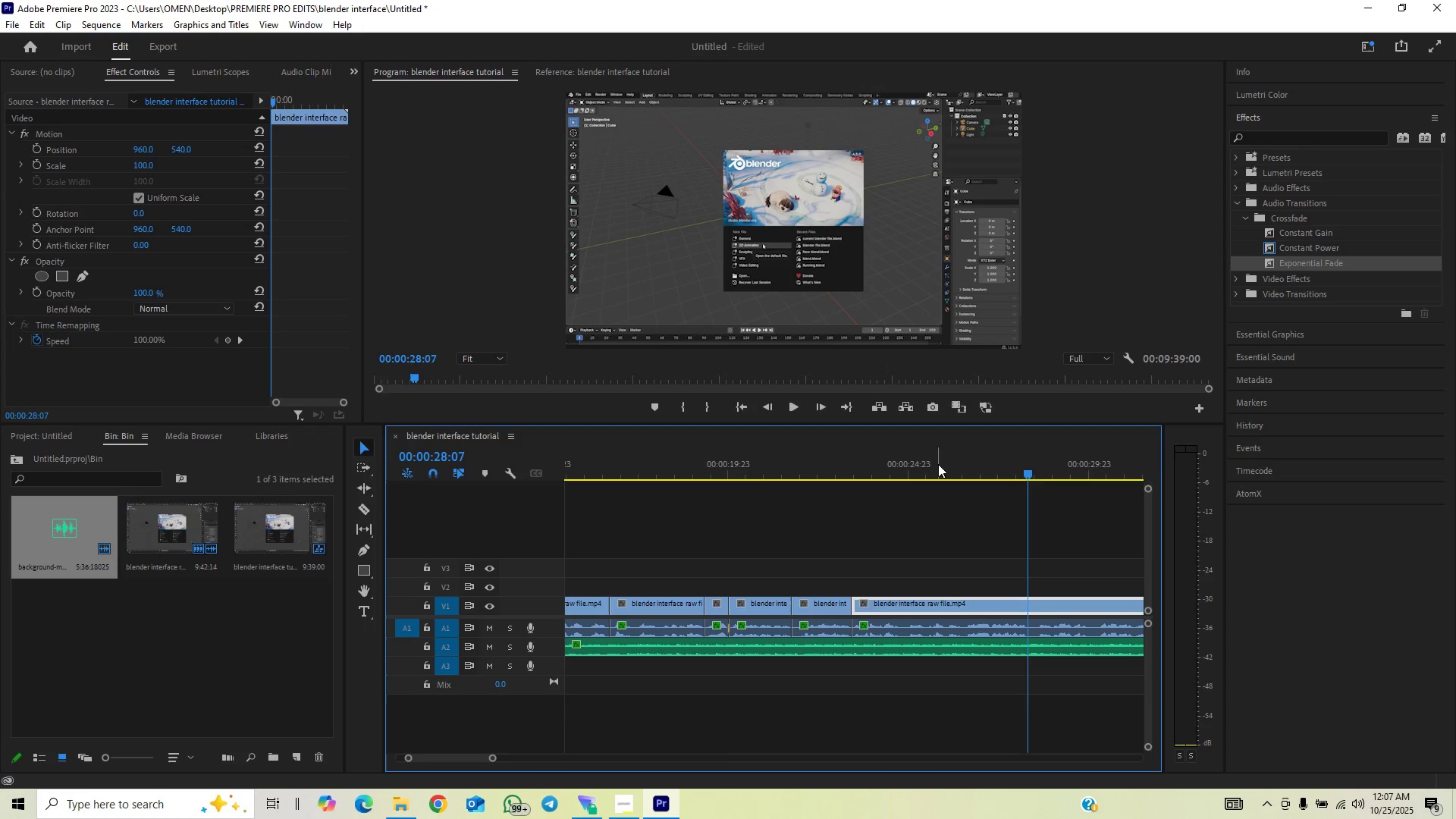 
left_click([938, 464])
 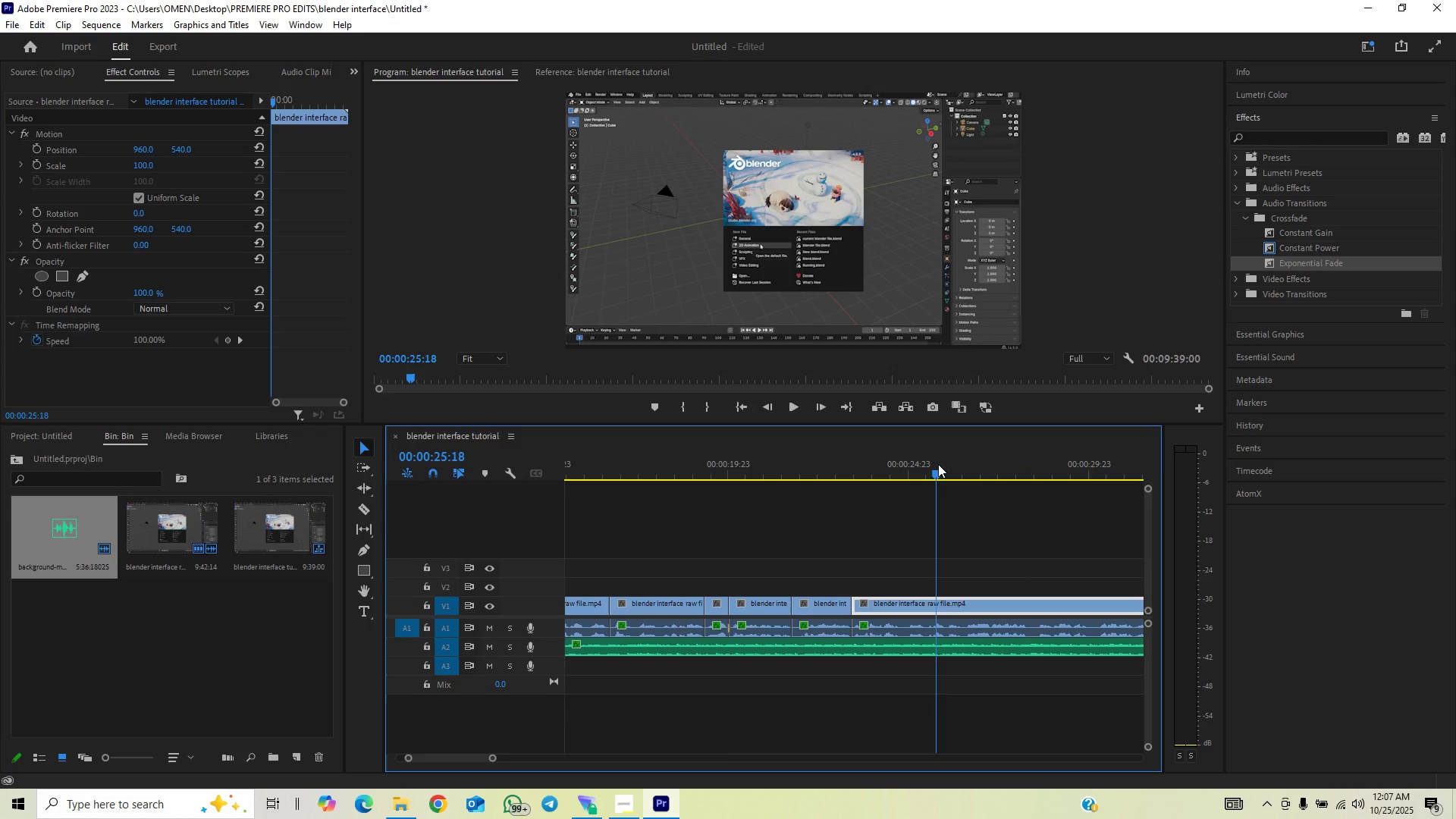 
key(Space)
 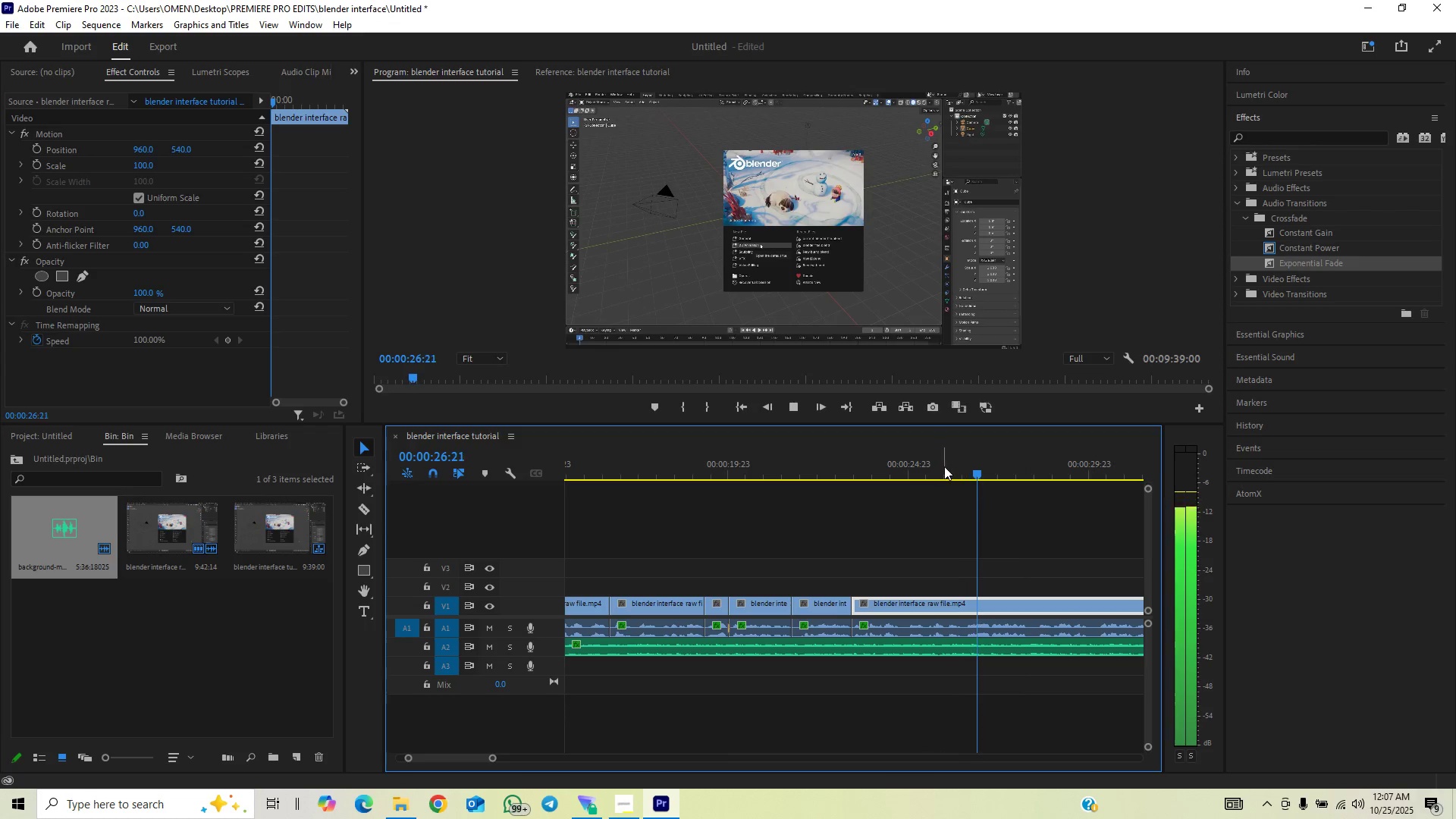 
key(Space)
 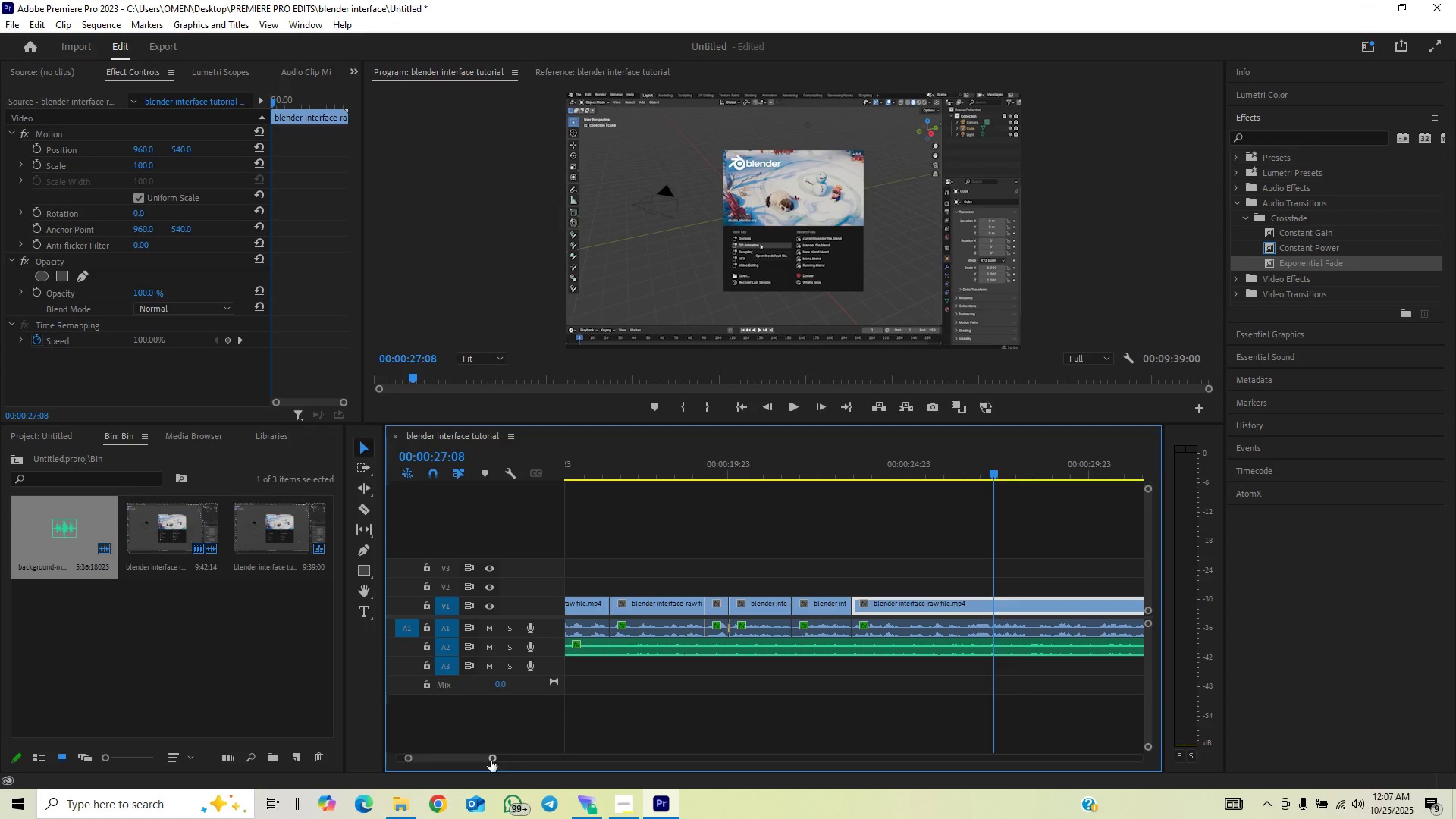 
left_click([488, 760])
 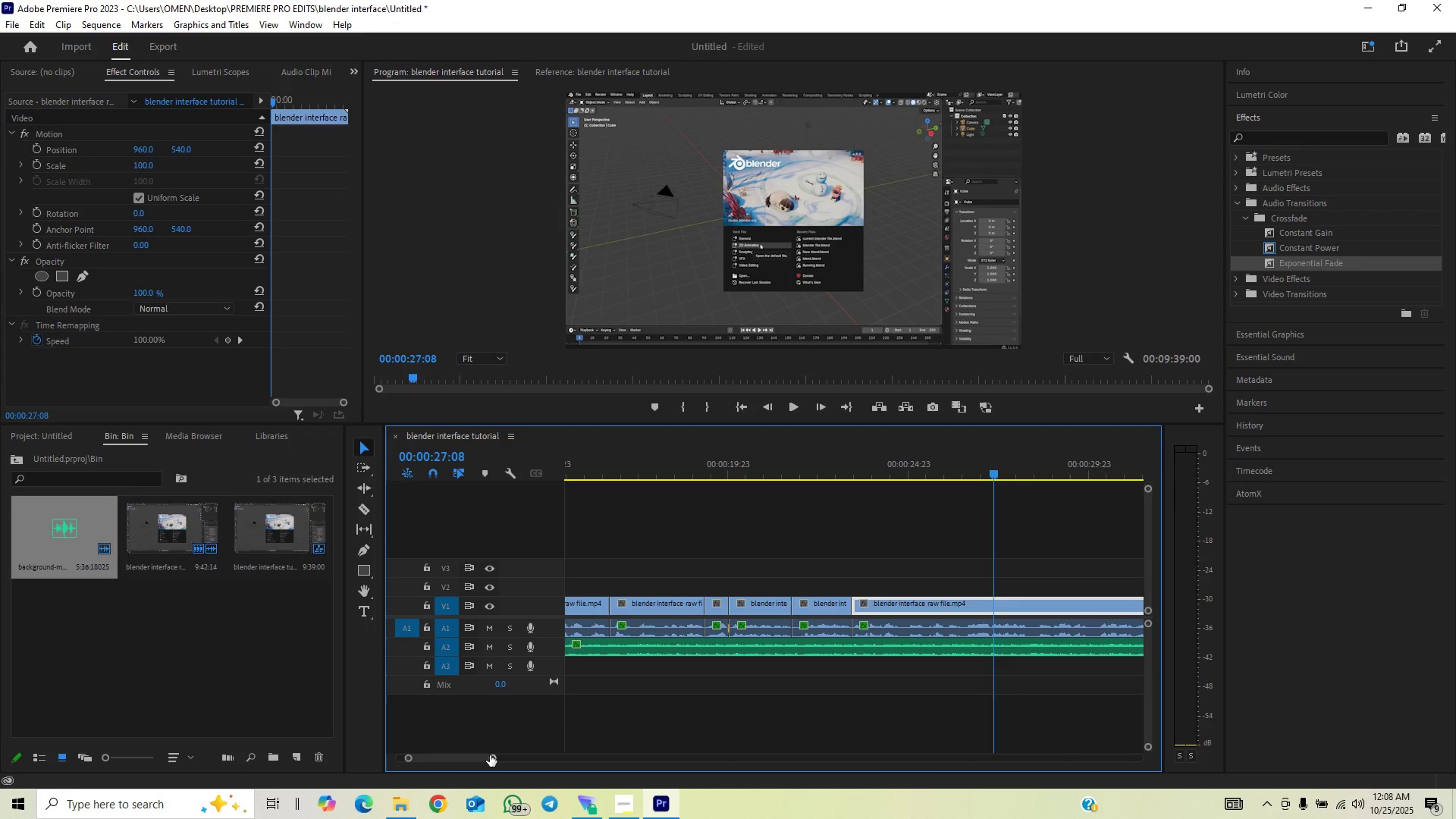 
left_click_drag(start_coordinate=[490, 755], to_coordinate=[466, 758])
 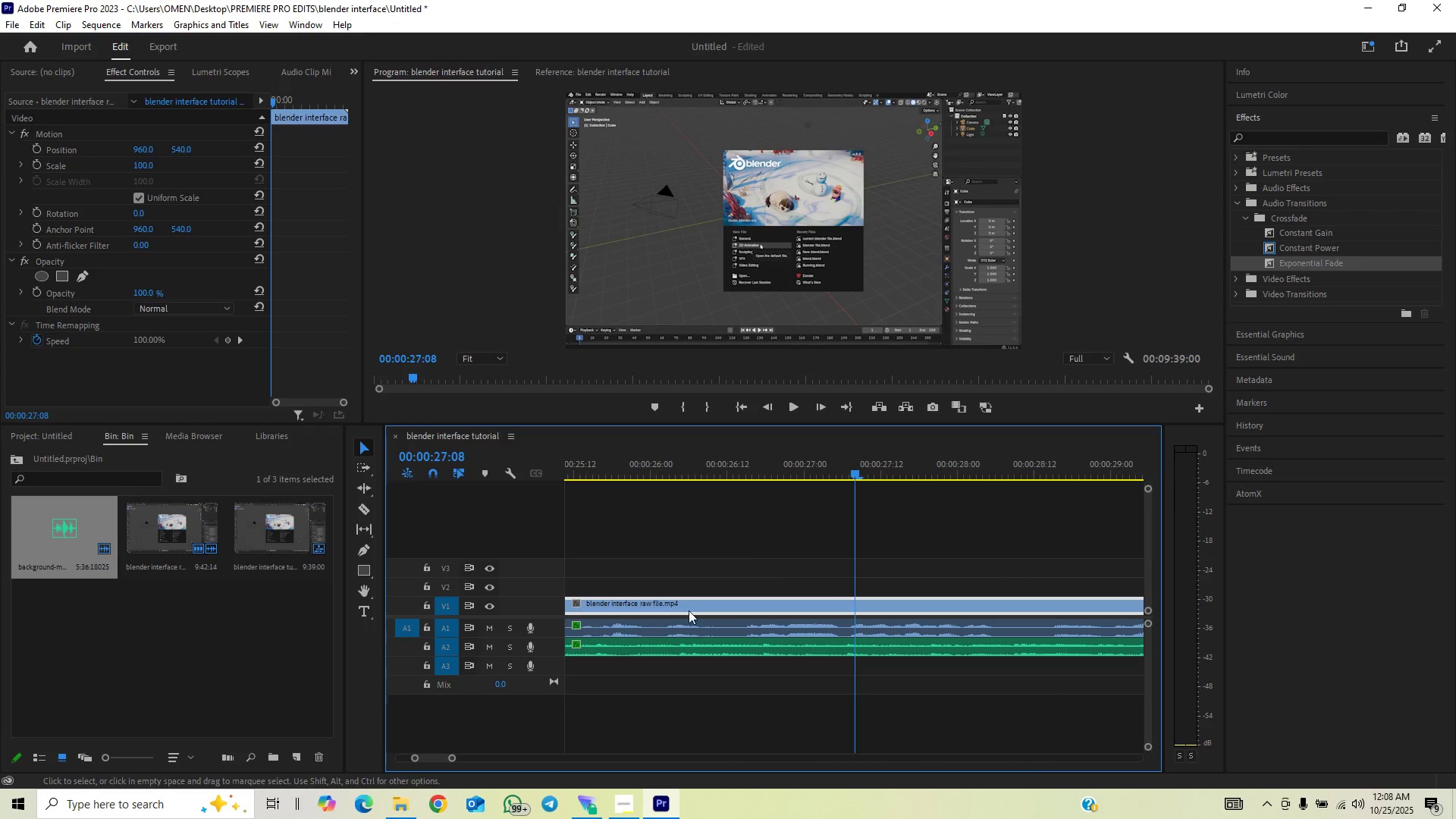 
key(Space)
 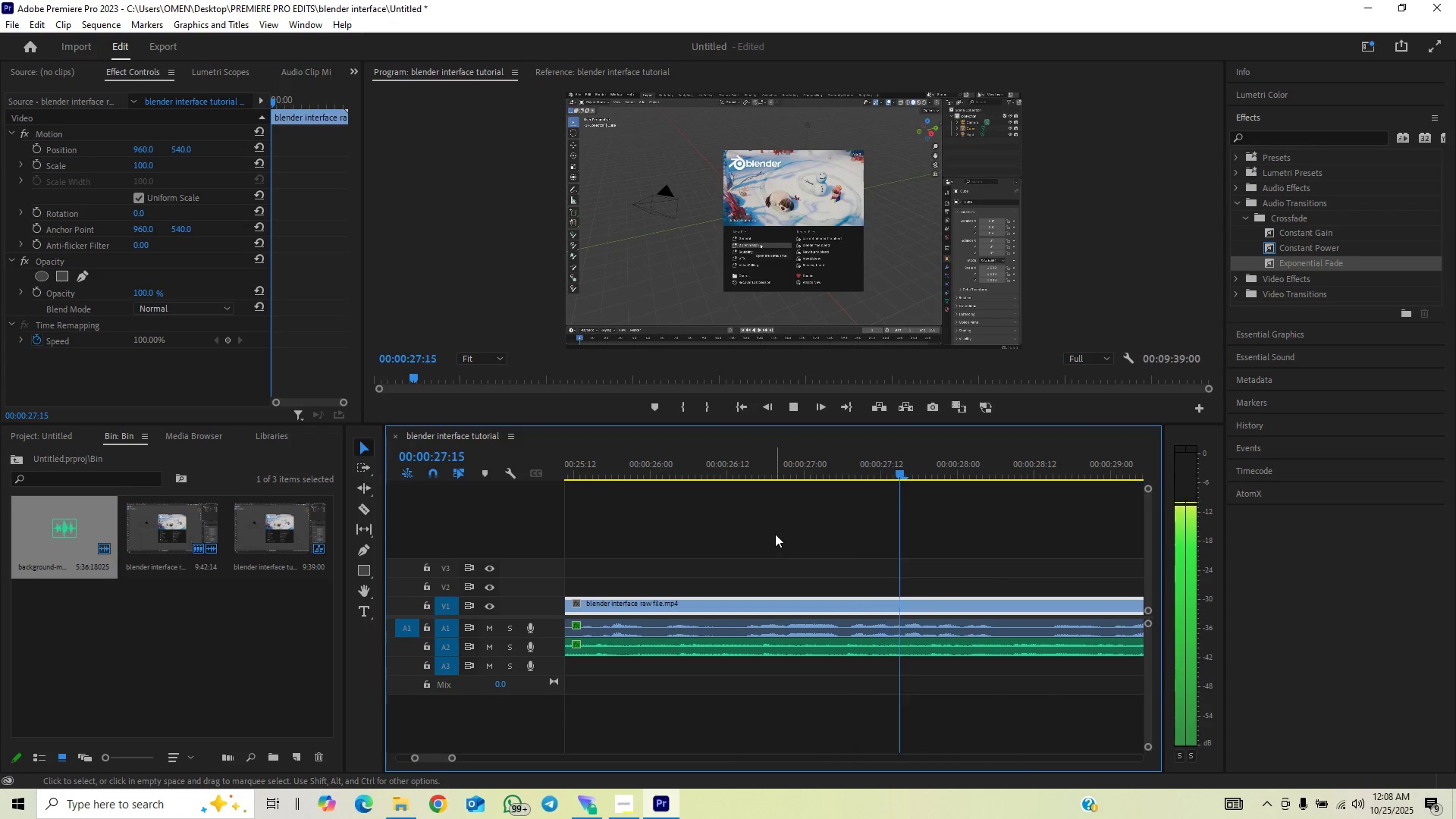 
key(Space)
 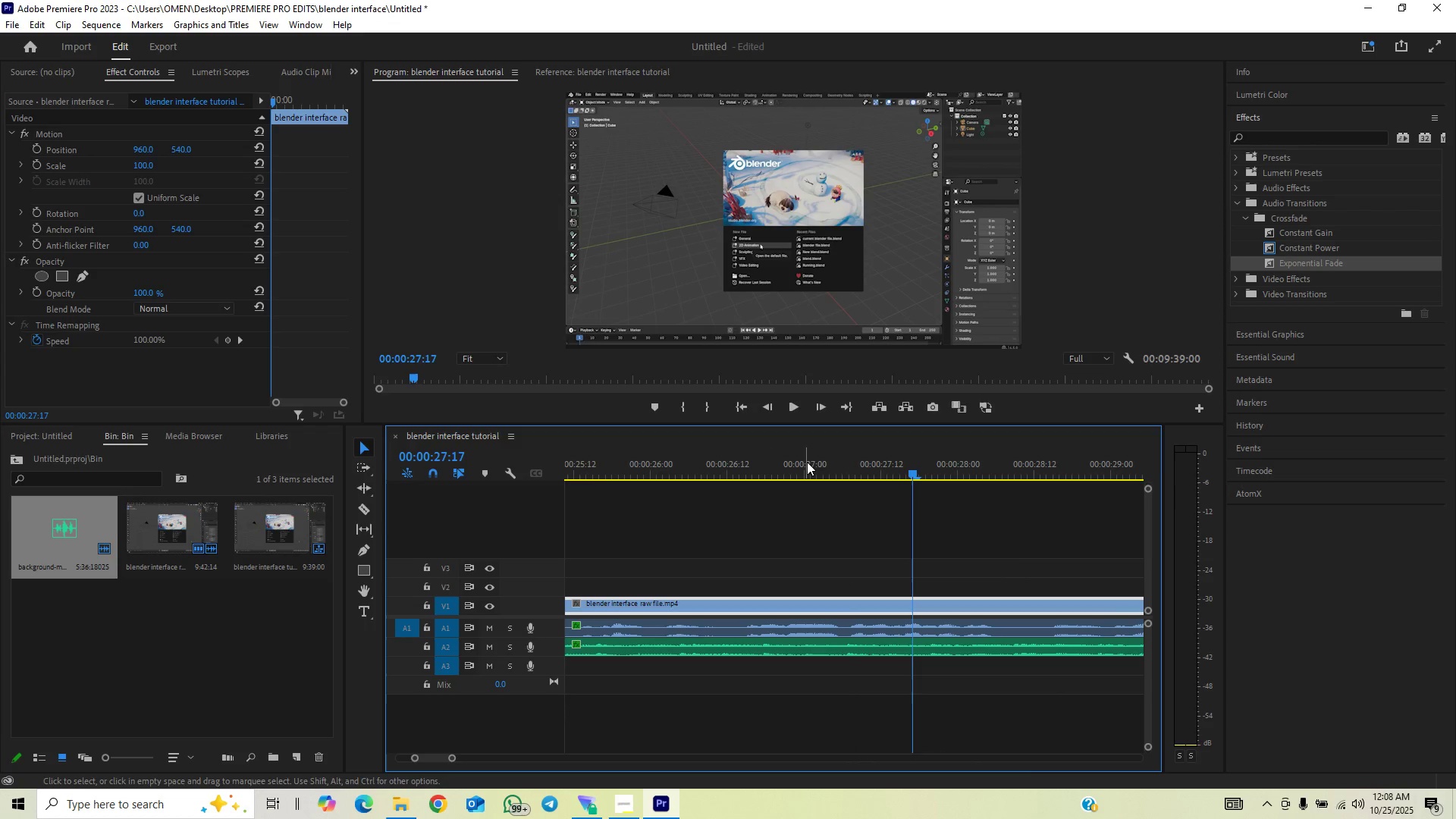 
left_click_drag(start_coordinate=[808, 460], to_coordinate=[846, 450])
 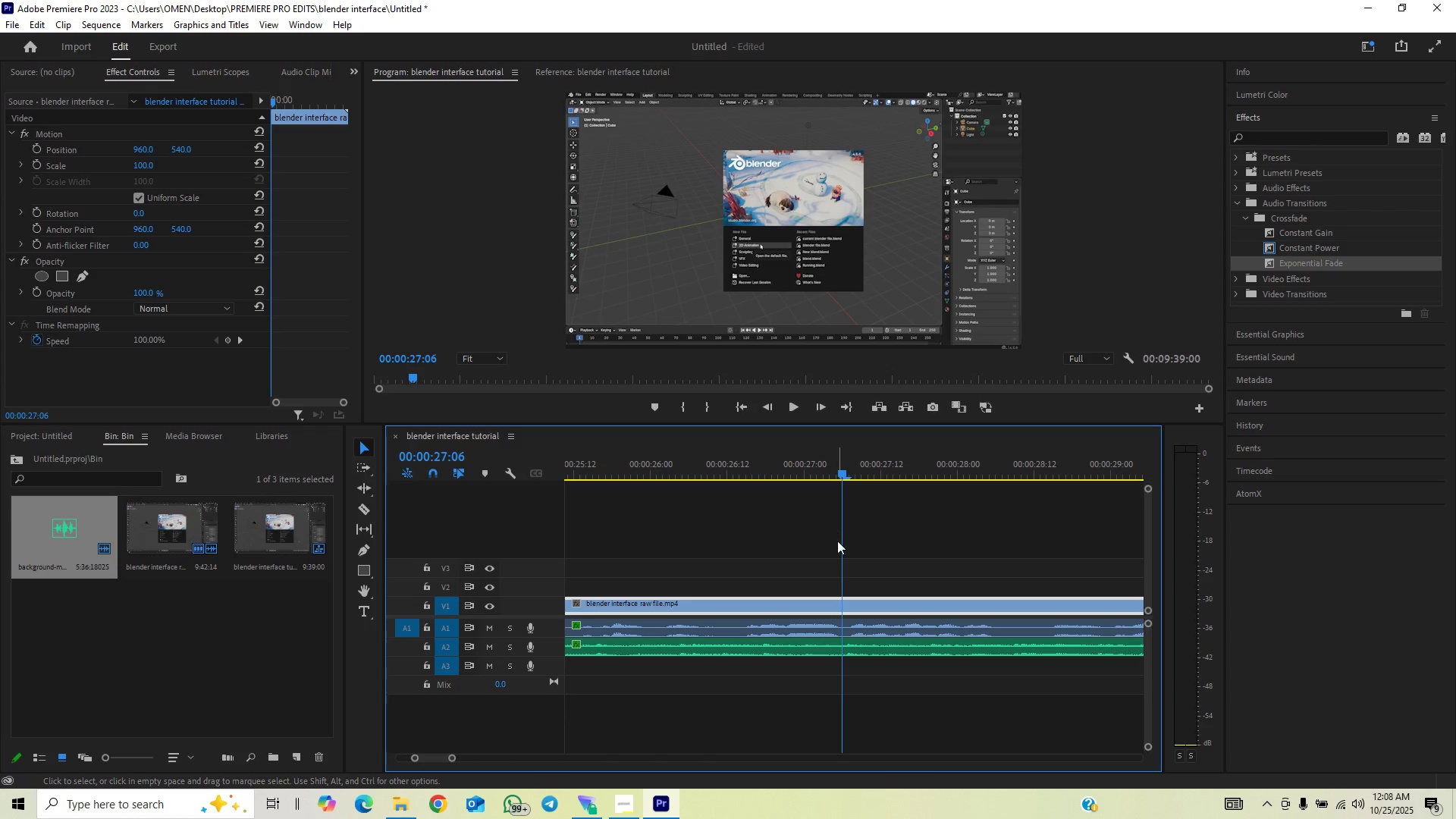 
key(C)
 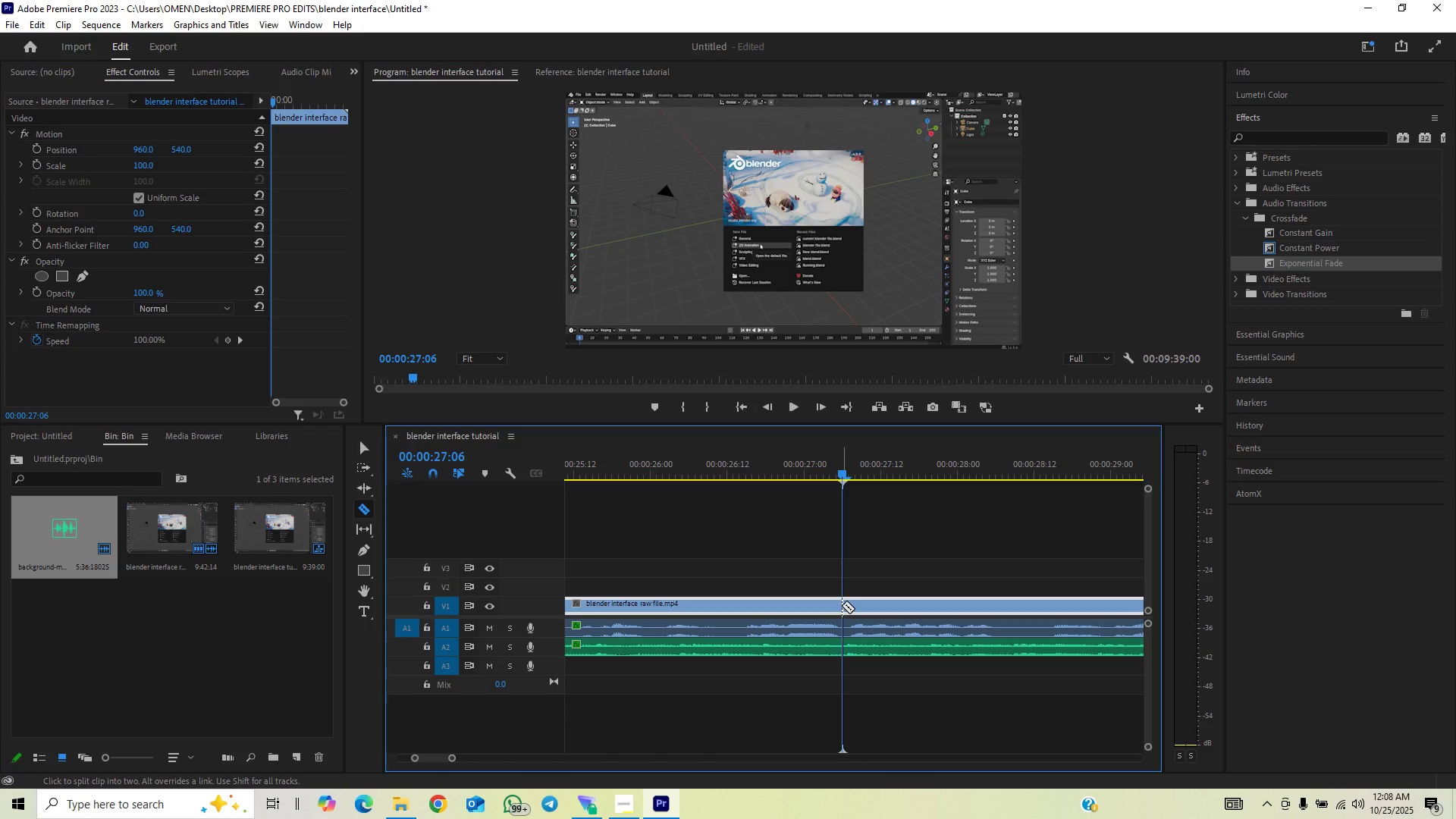 
left_click([842, 605])
 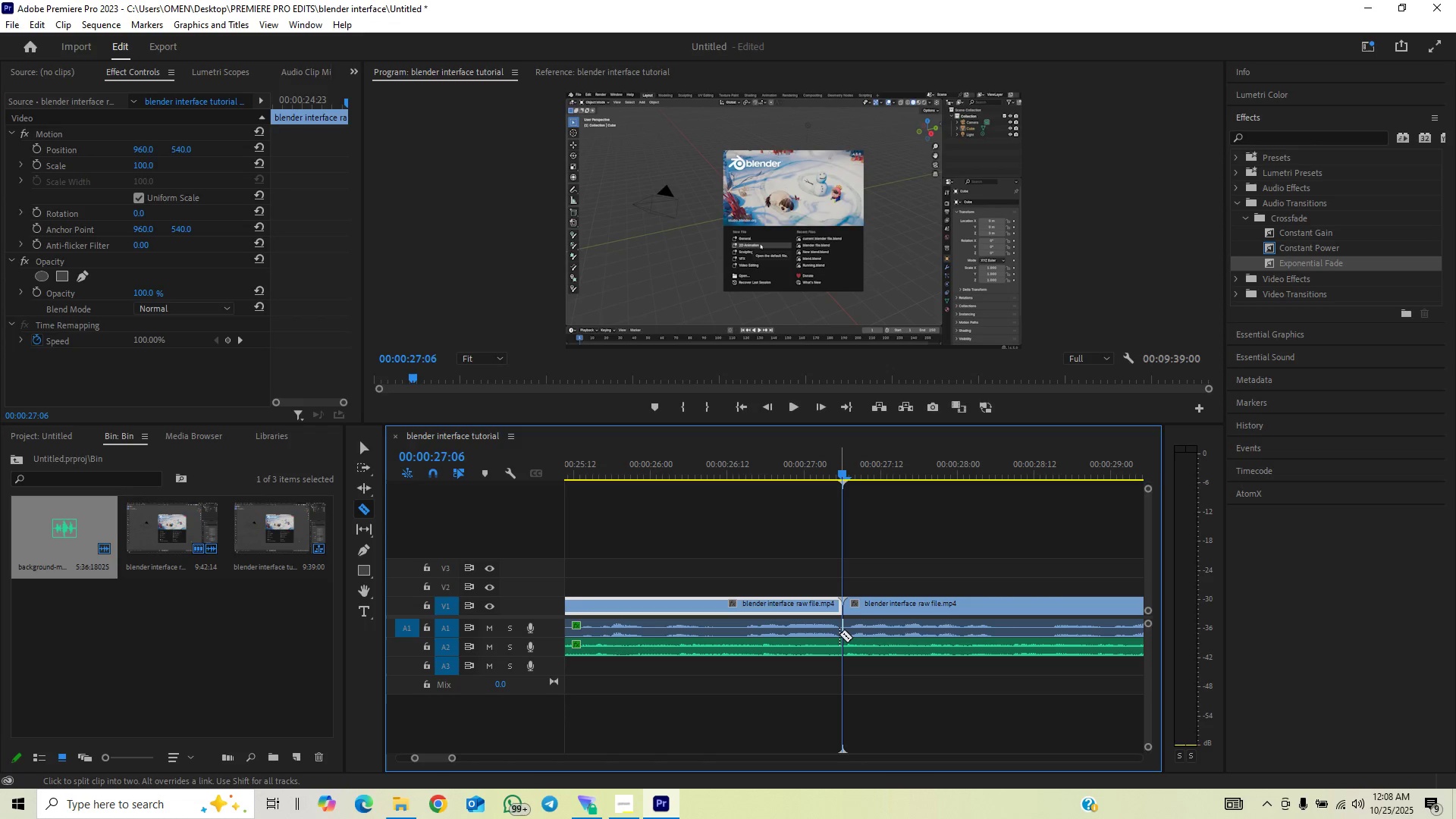 
double_click([839, 634])
 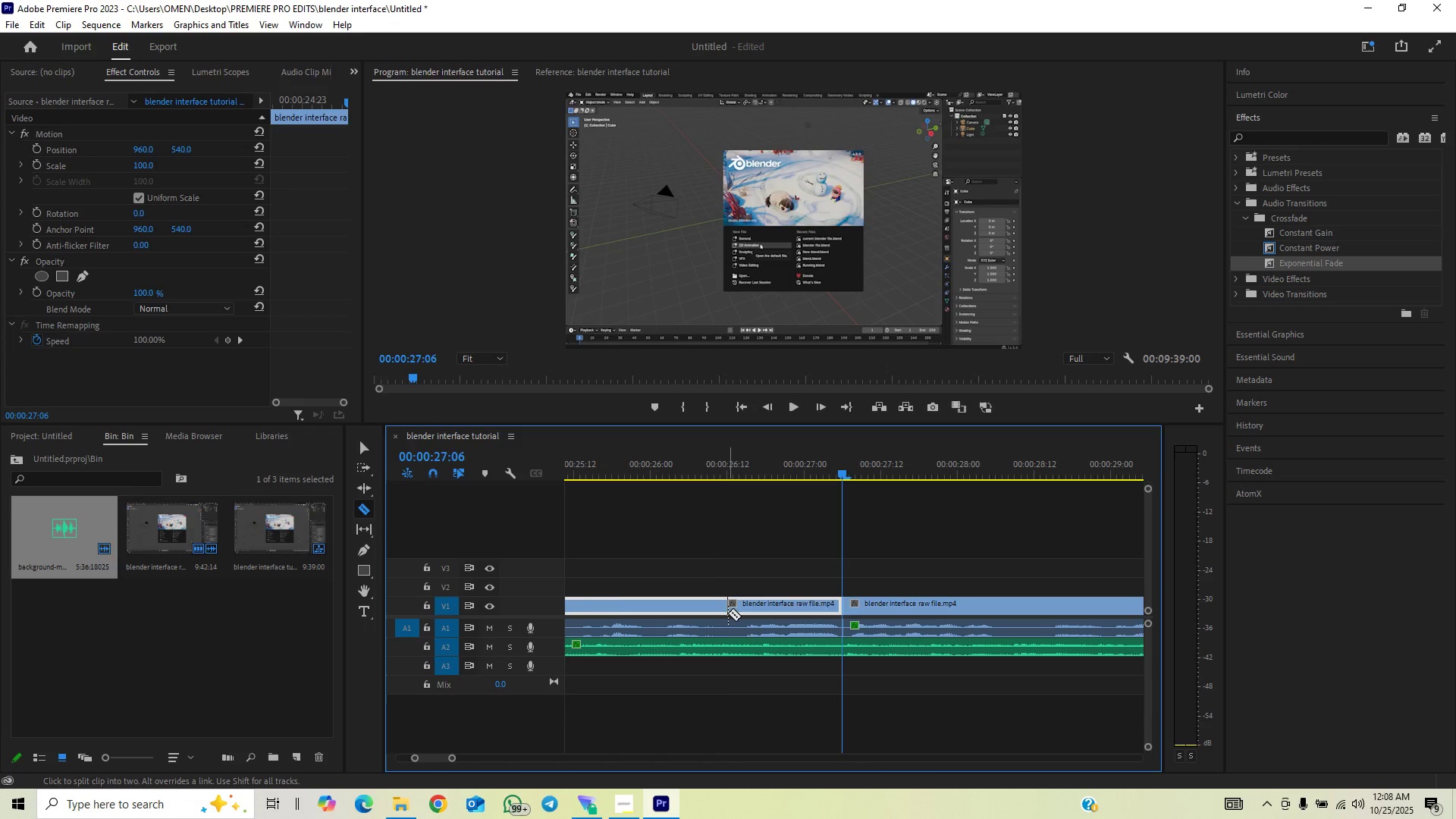 
double_click([728, 629])
 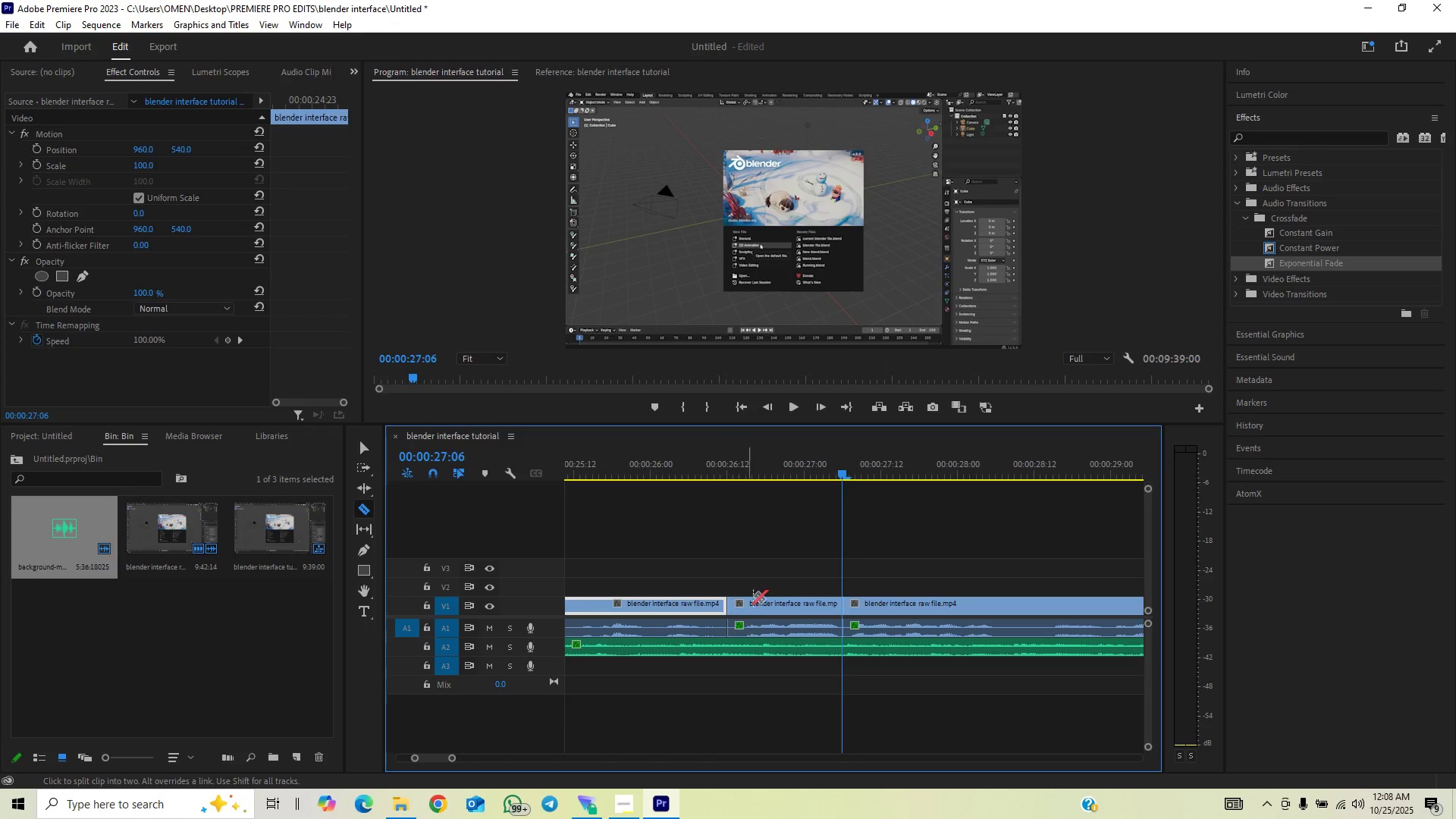 
type(bcv)
key(Backspace)
 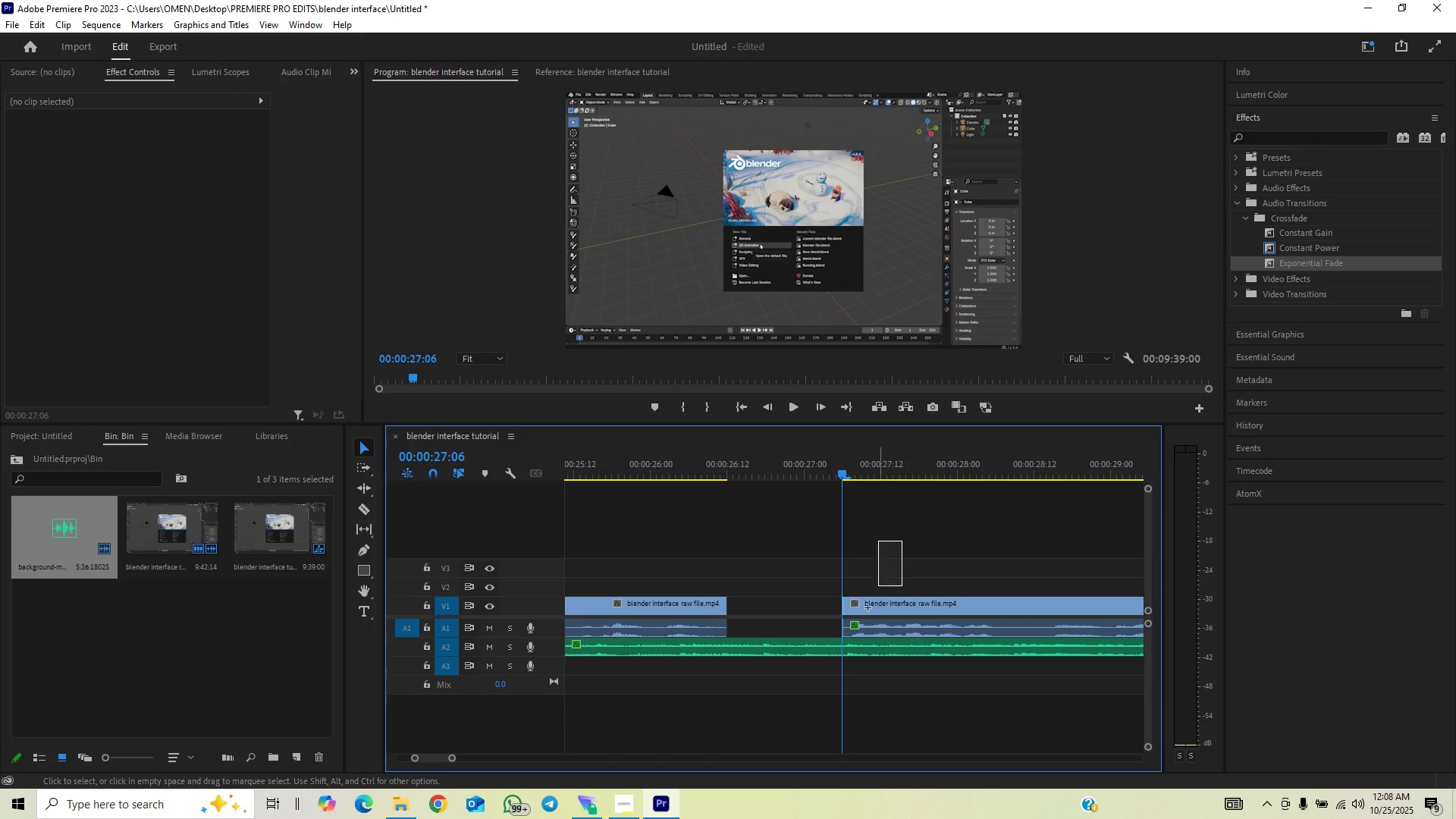 
left_click_drag(start_coordinate=[772, 556], to_coordinate=[792, 625])
 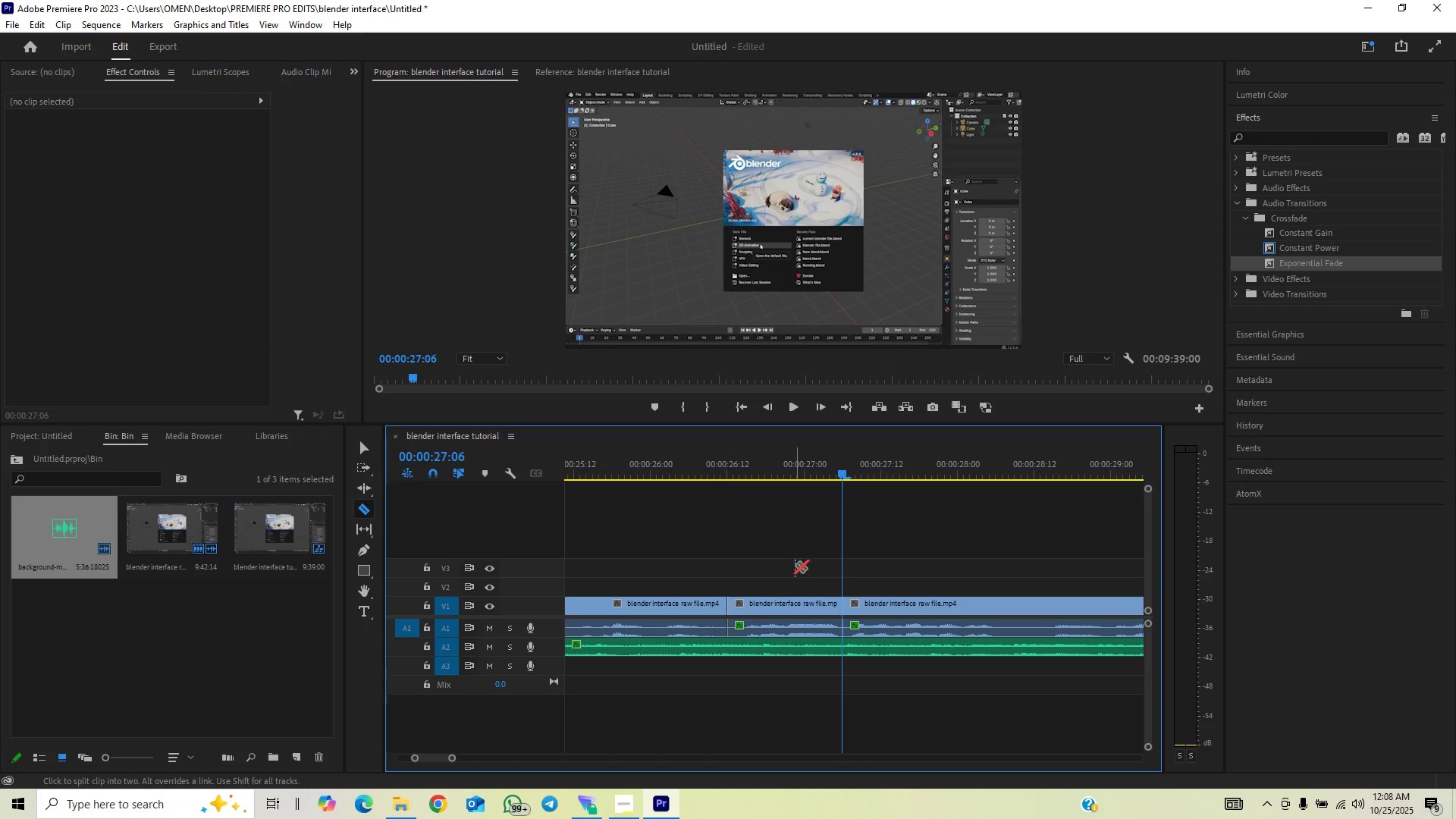 
left_click_drag(start_coordinate=[795, 565], to_coordinate=[809, 621])
 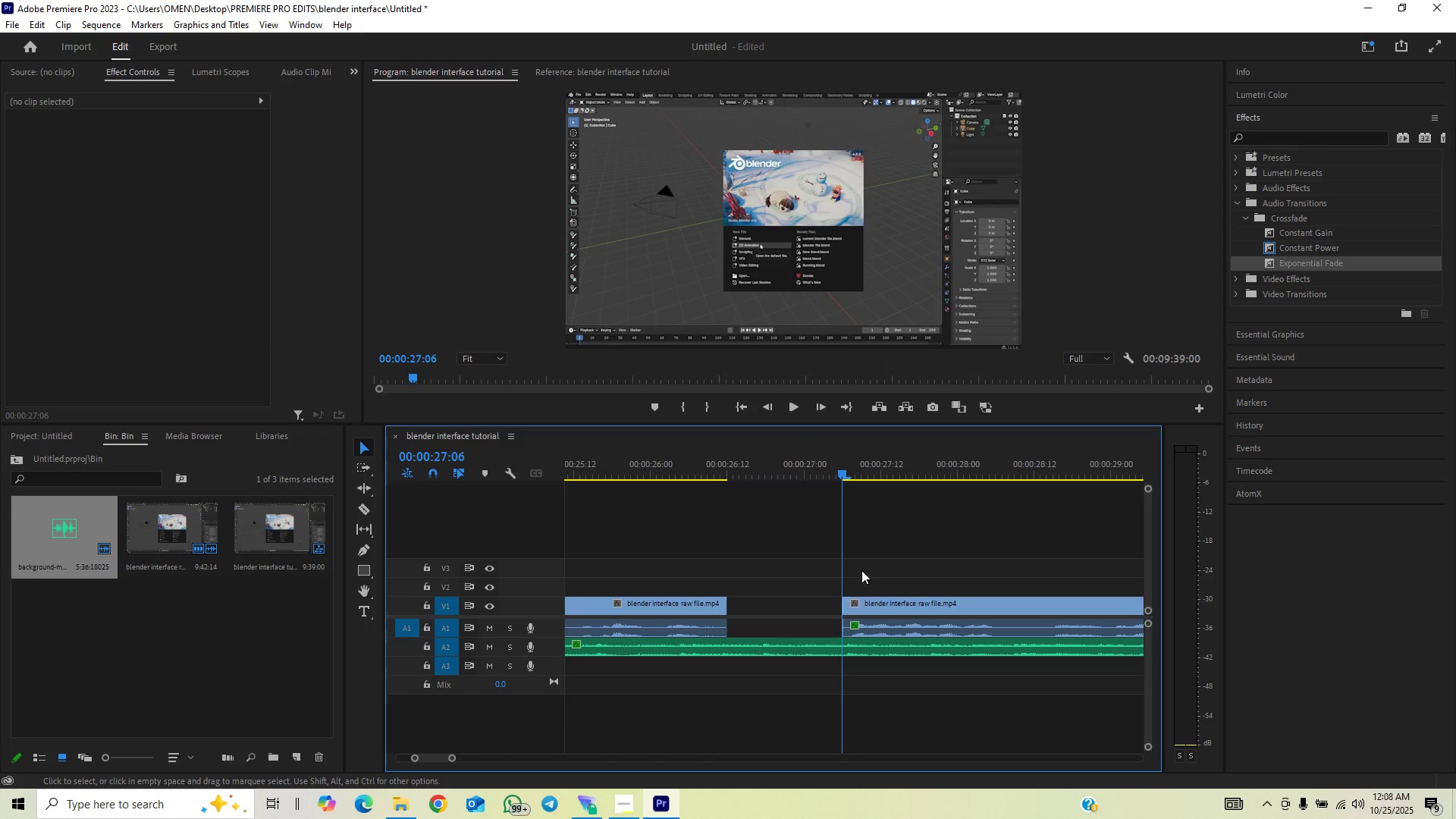 
left_click_drag(start_coordinate=[902, 541], to_coordinate=[862, 629])
 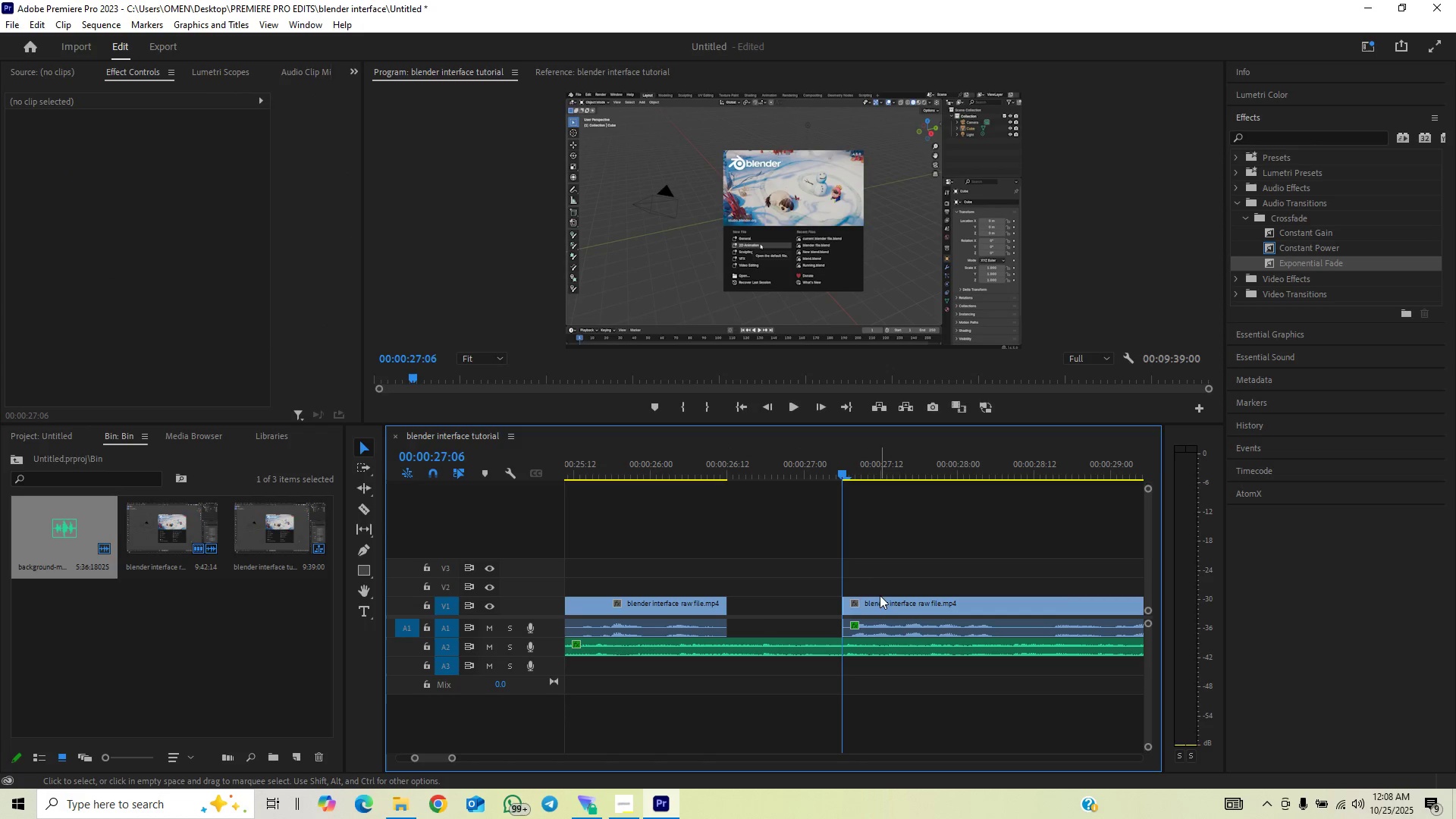 
left_click_drag(start_coordinate=[888, 560], to_coordinate=[854, 618])
 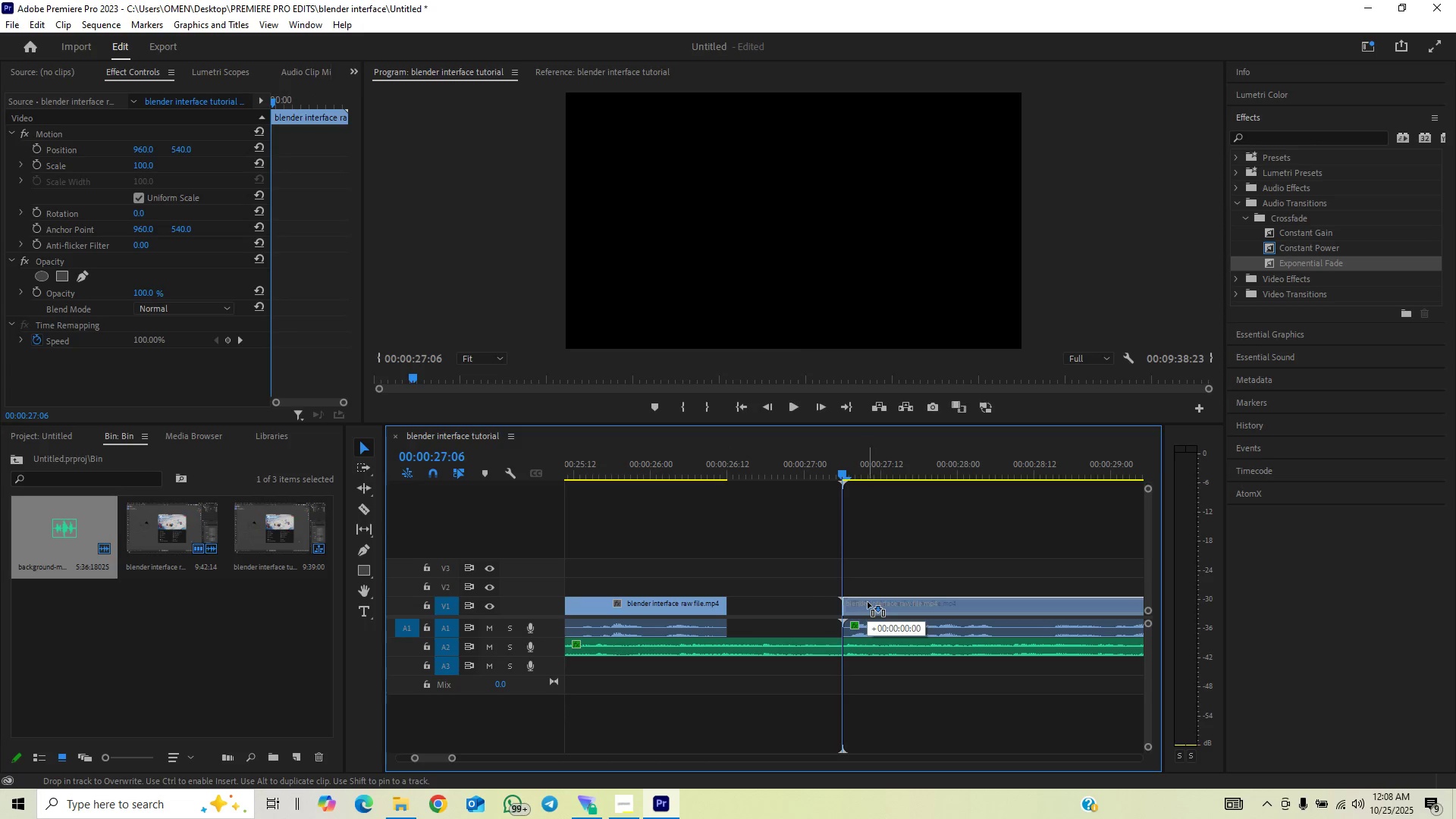 
left_click_drag(start_coordinate=[918, 551], to_coordinate=[869, 625])
 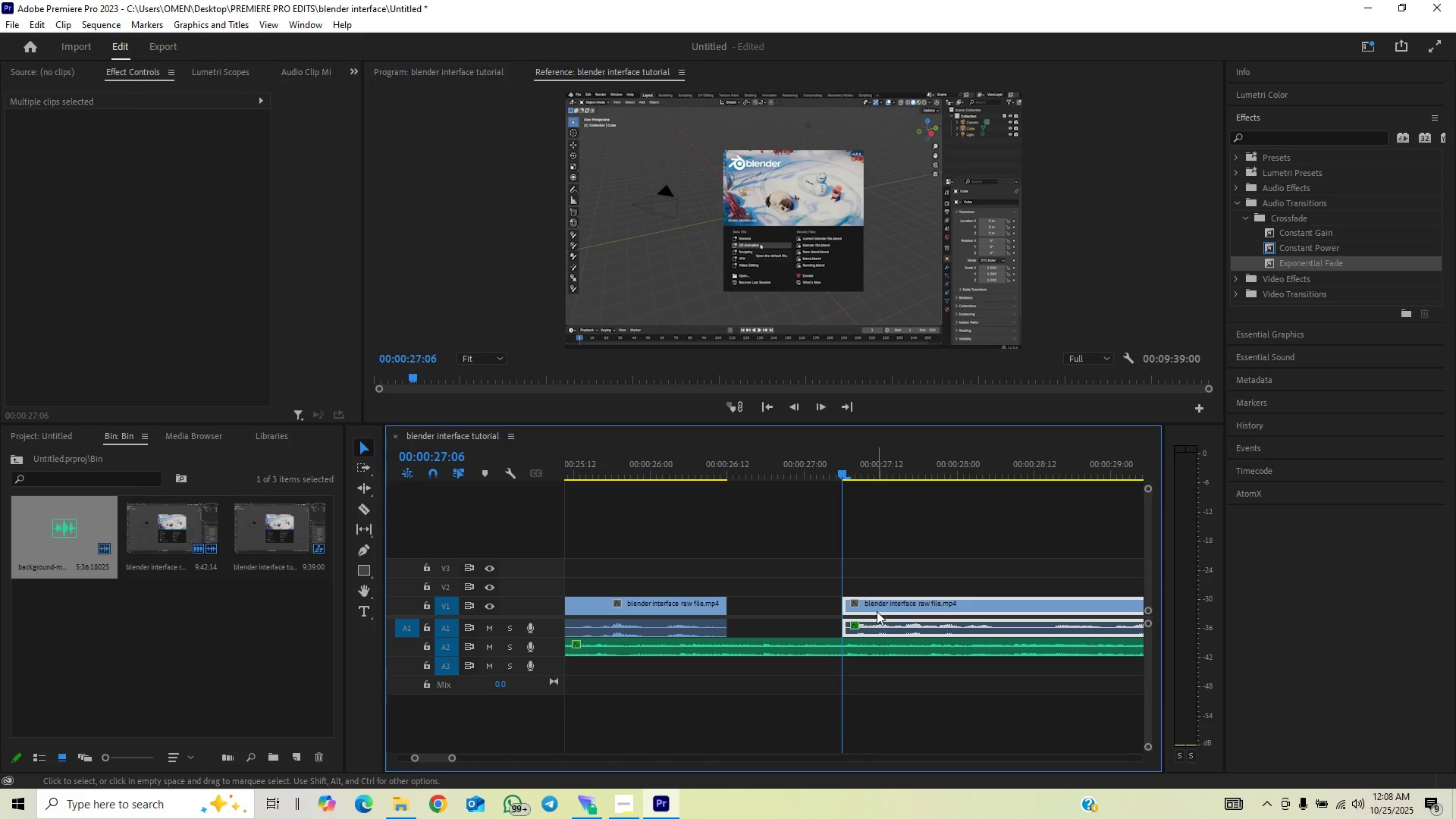 
left_click_drag(start_coordinate=[877, 611], to_coordinate=[764, 617])
 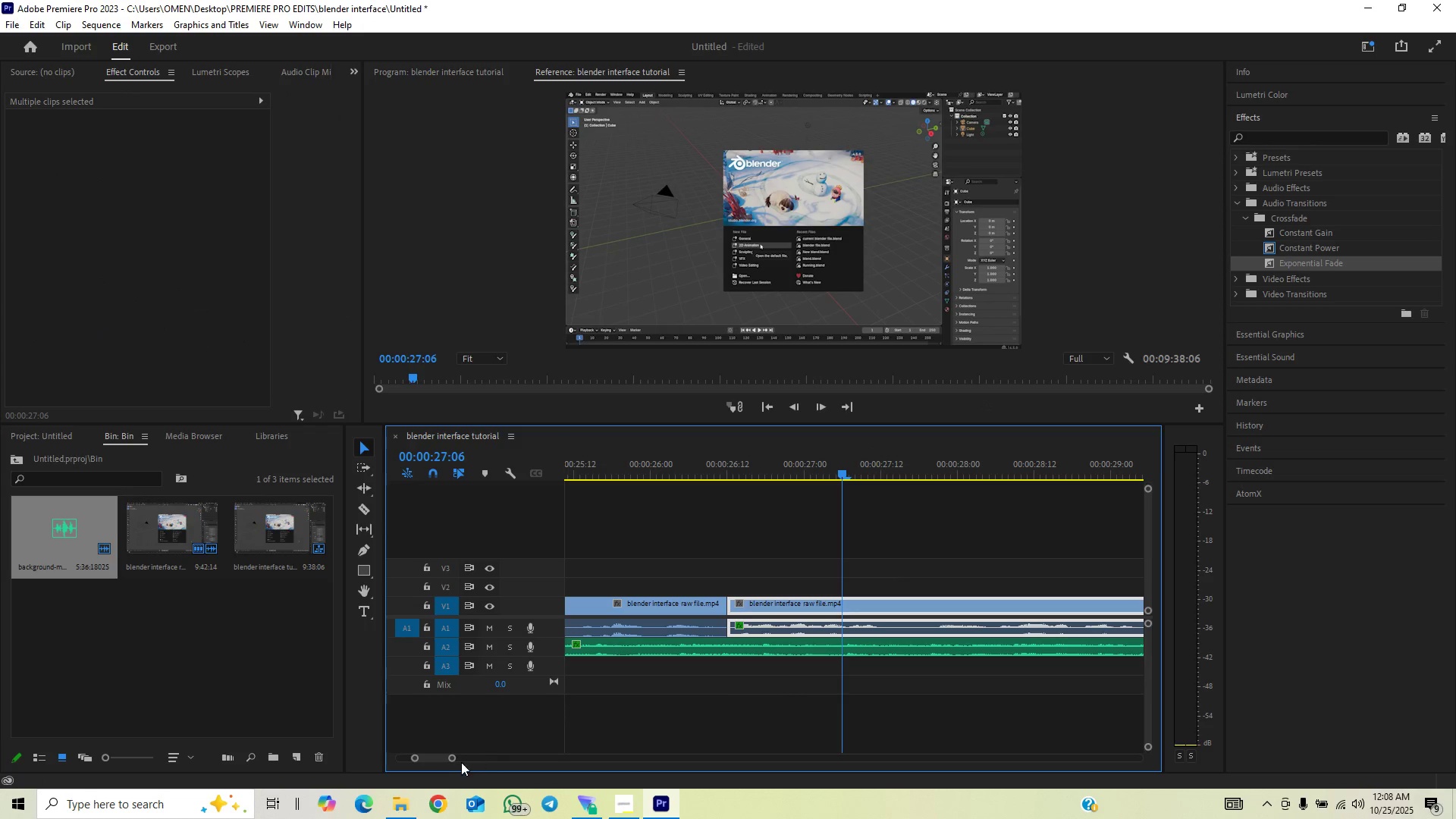 
left_click_drag(start_coordinate=[449, 760], to_coordinate=[465, 760])
 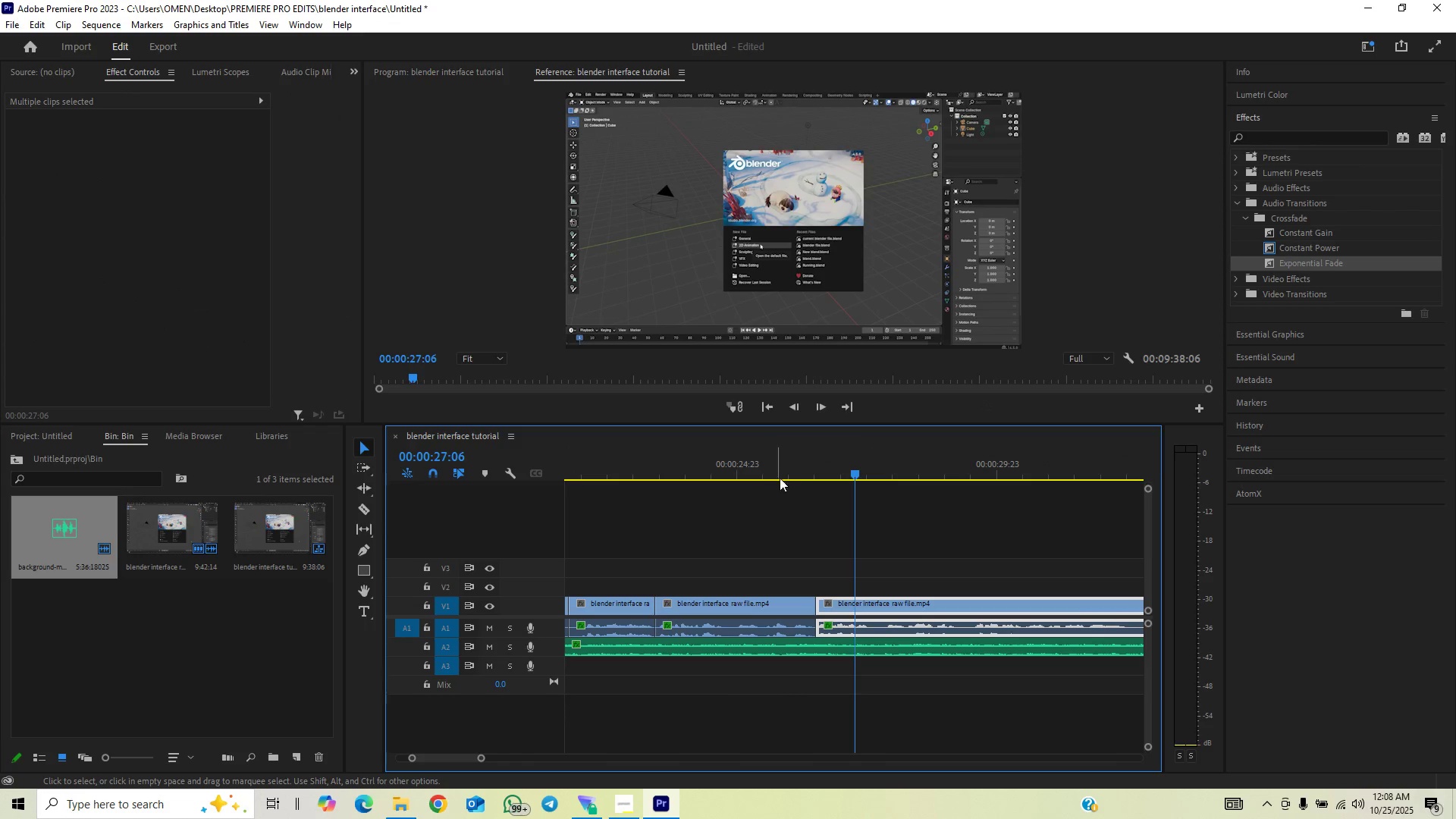 
left_click([803, 457])
 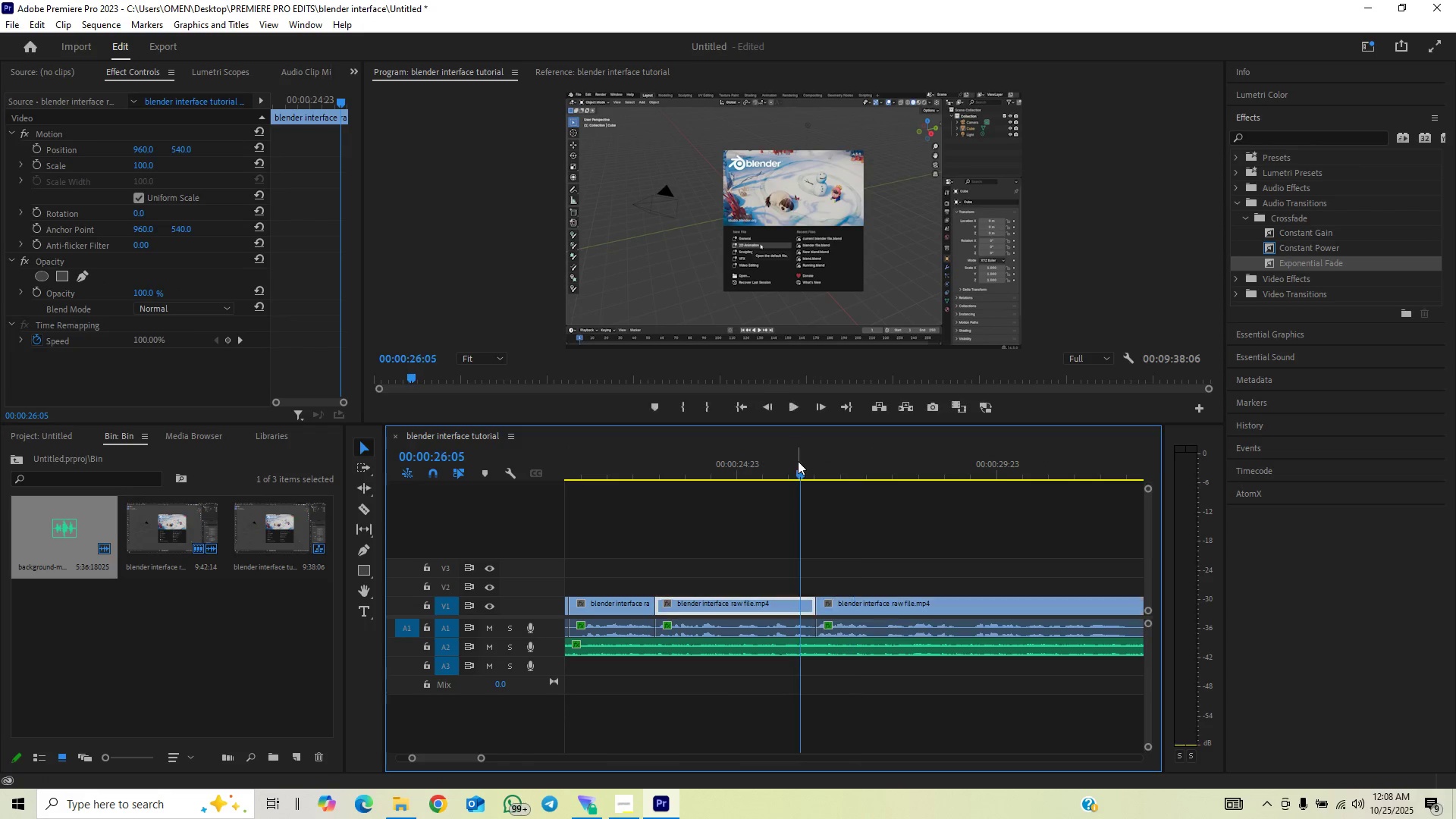 
key(Space)
 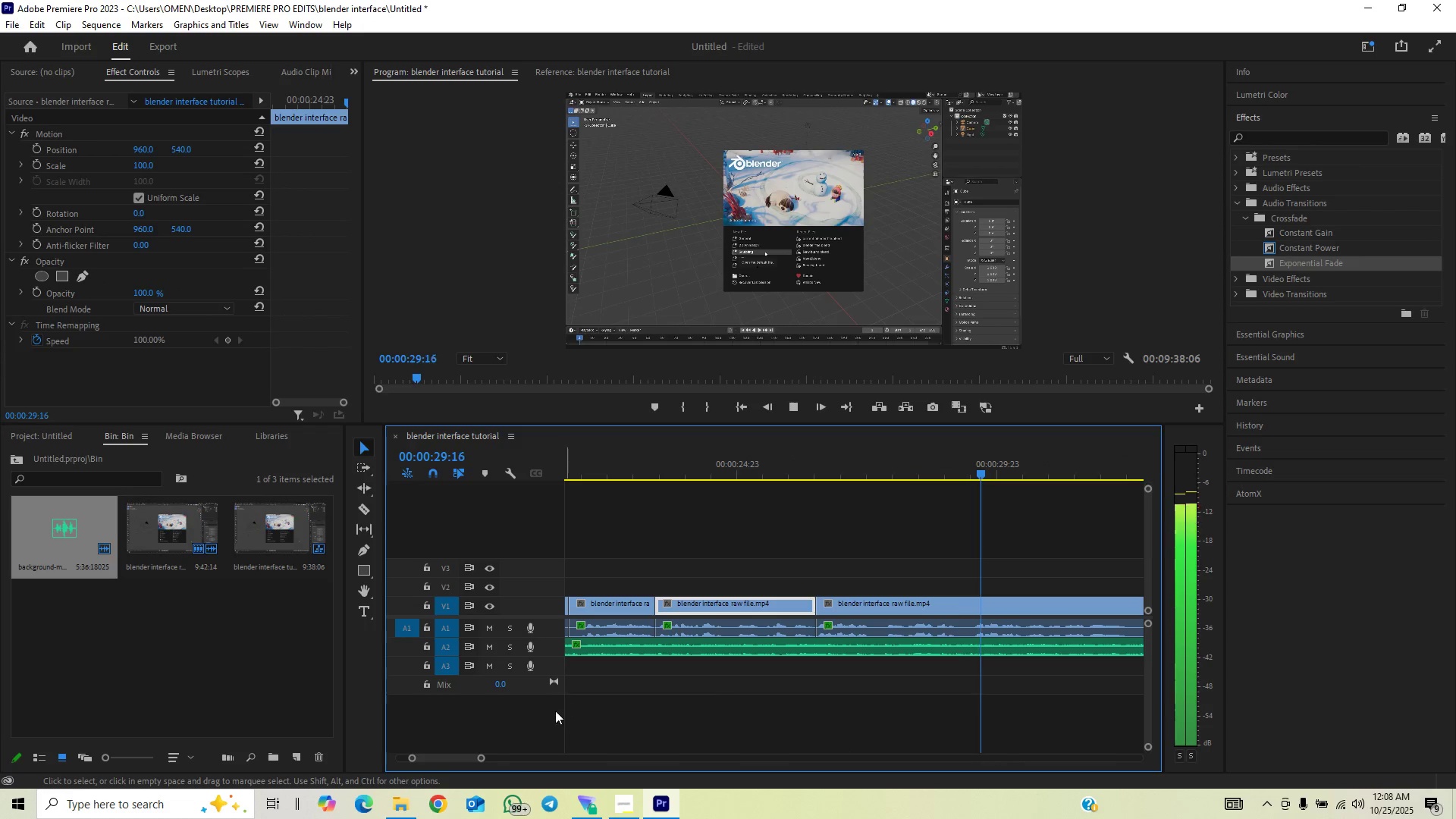 
left_click_drag(start_coordinate=[482, 759], to_coordinate=[485, 759])
 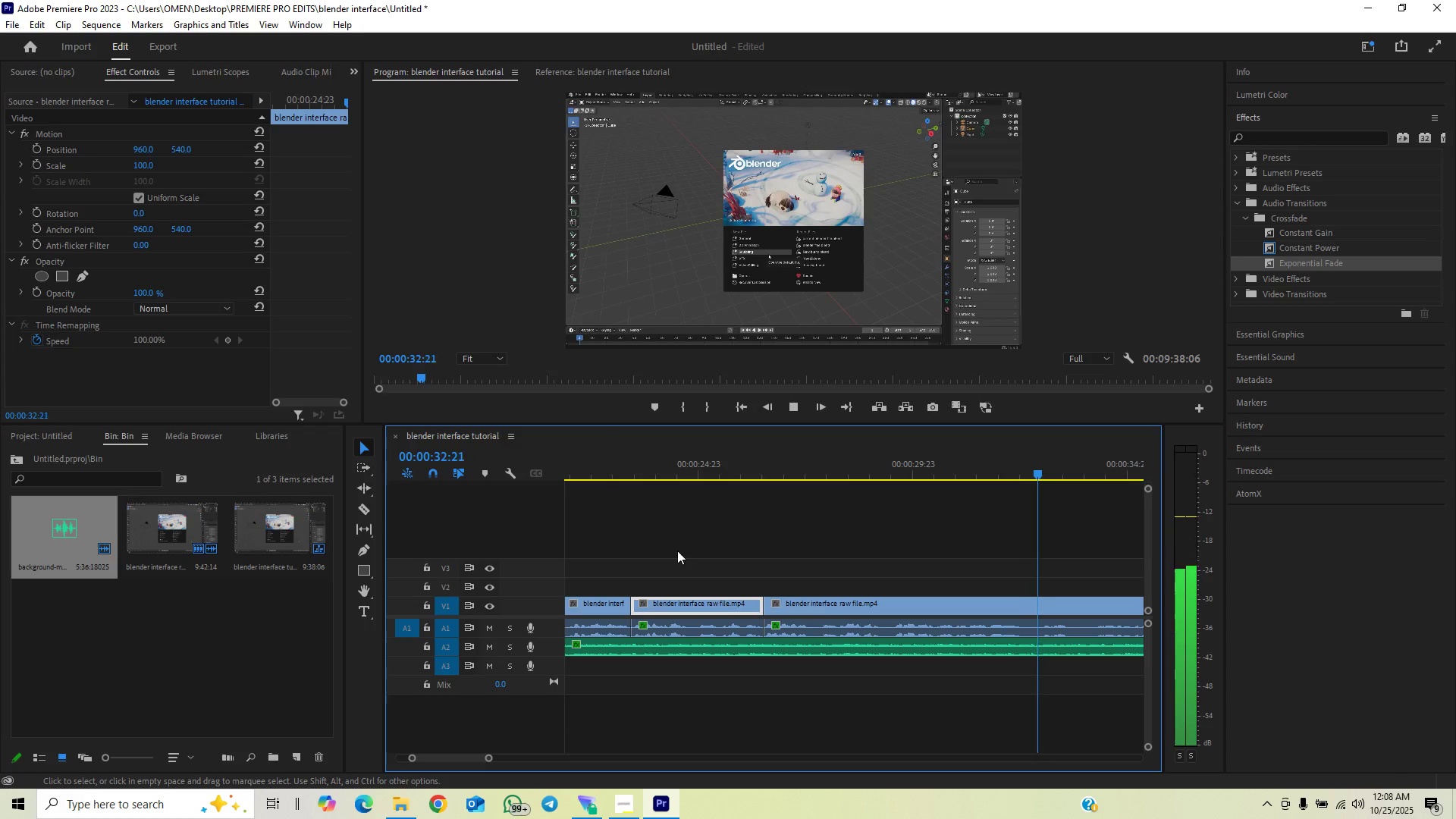 
key(Space)
 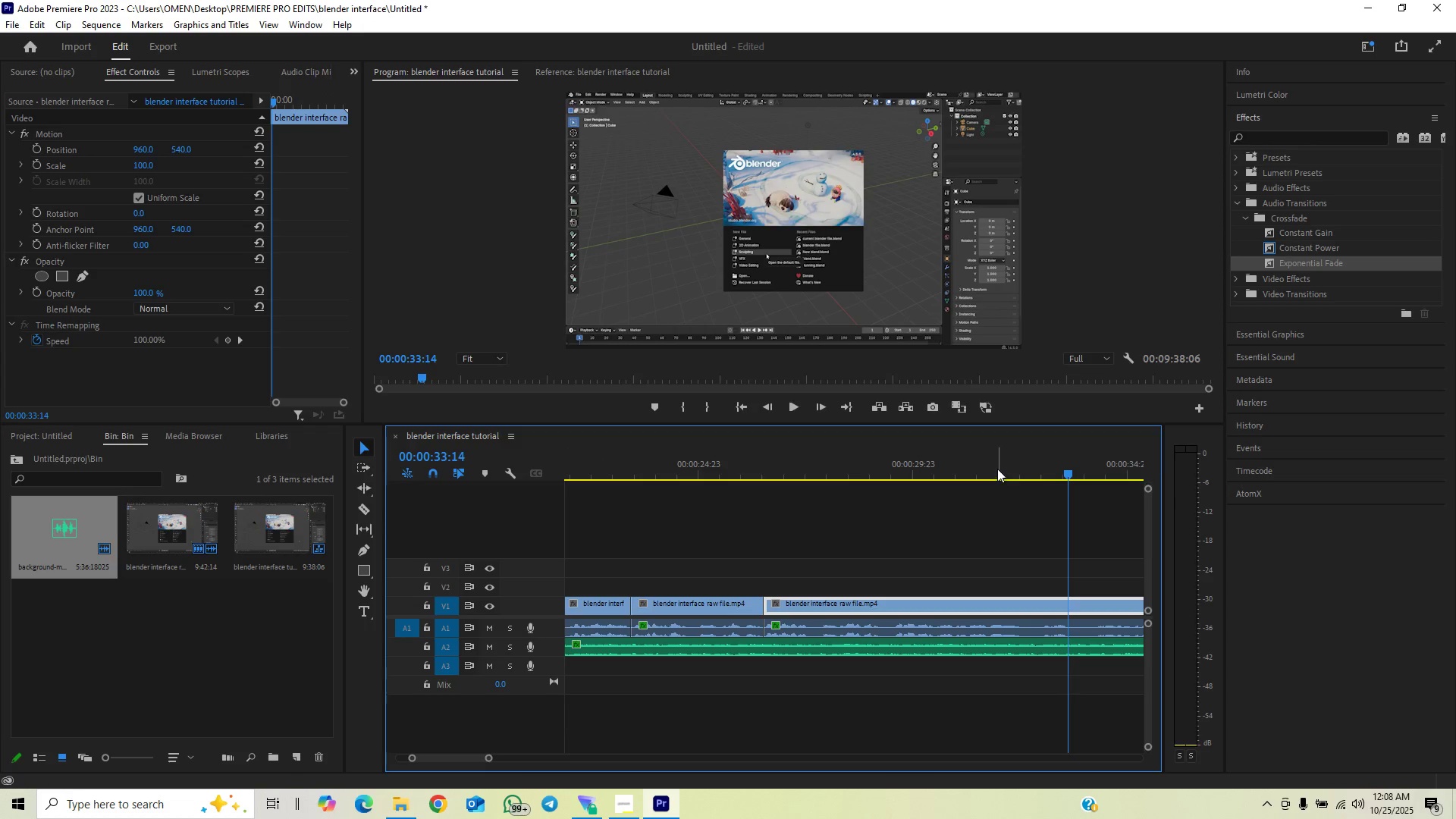 
left_click_drag(start_coordinate=[999, 463], to_coordinate=[1044, 444])
 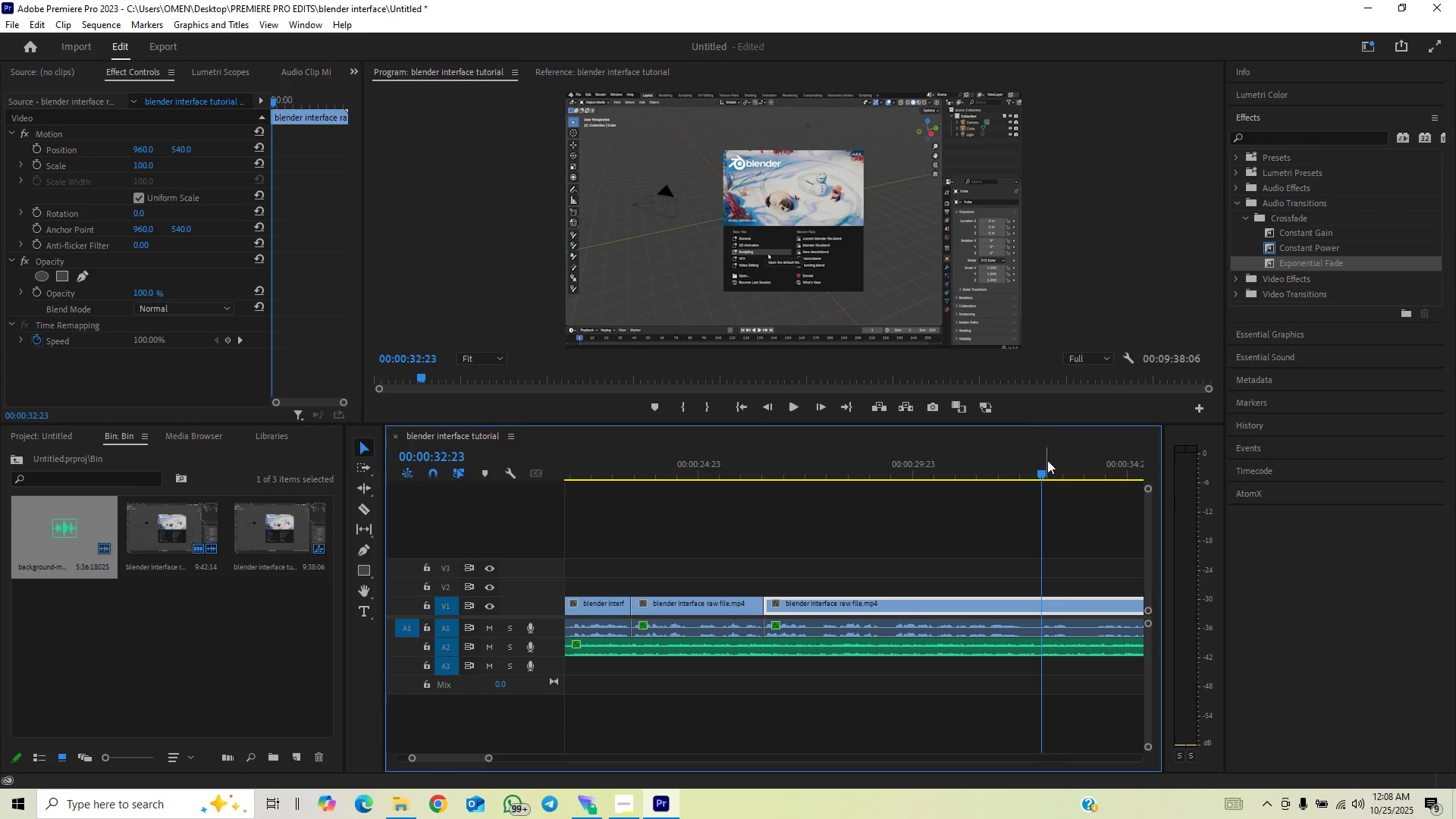 
key(C)
 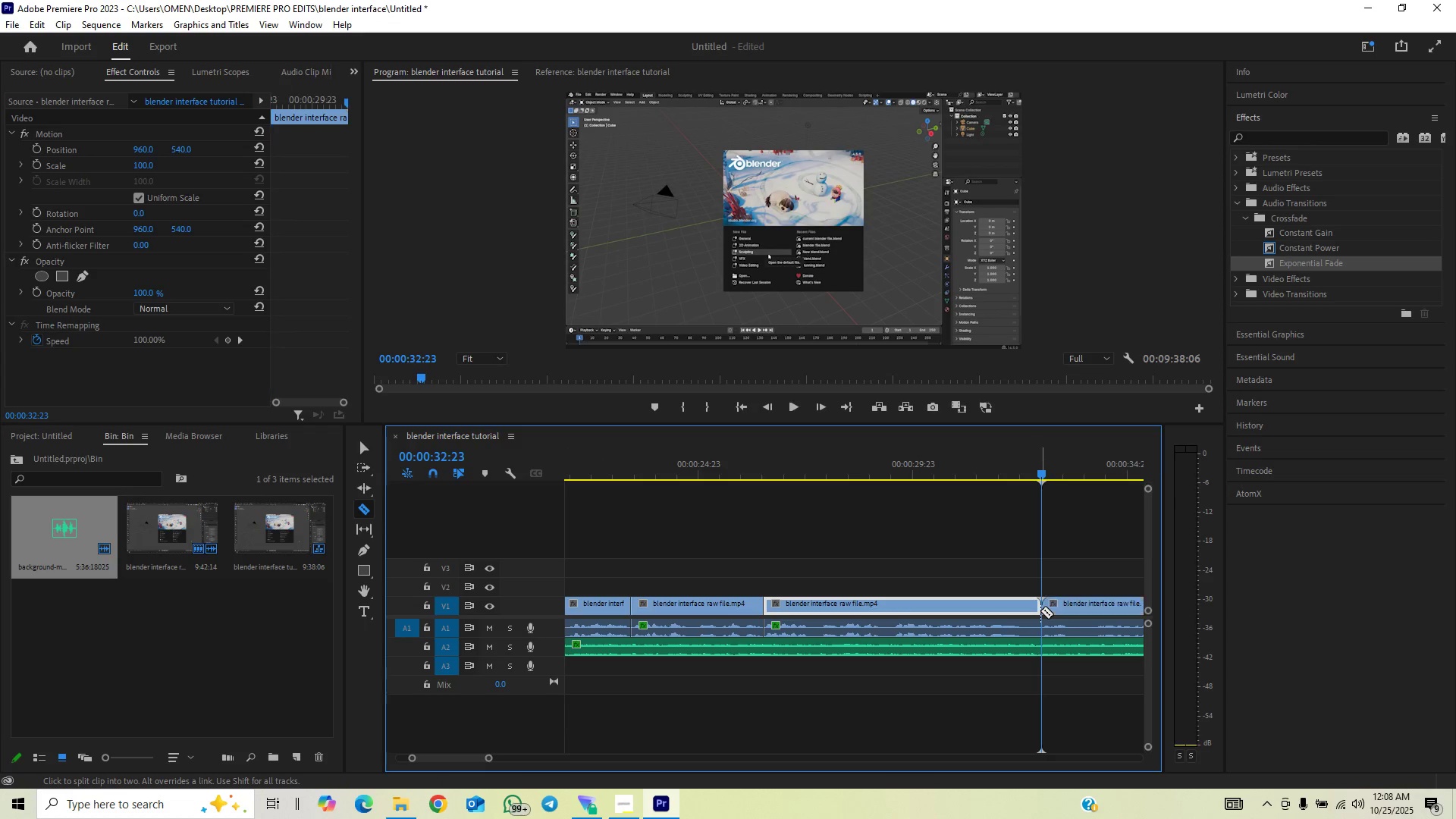 
double_click([1043, 625])
 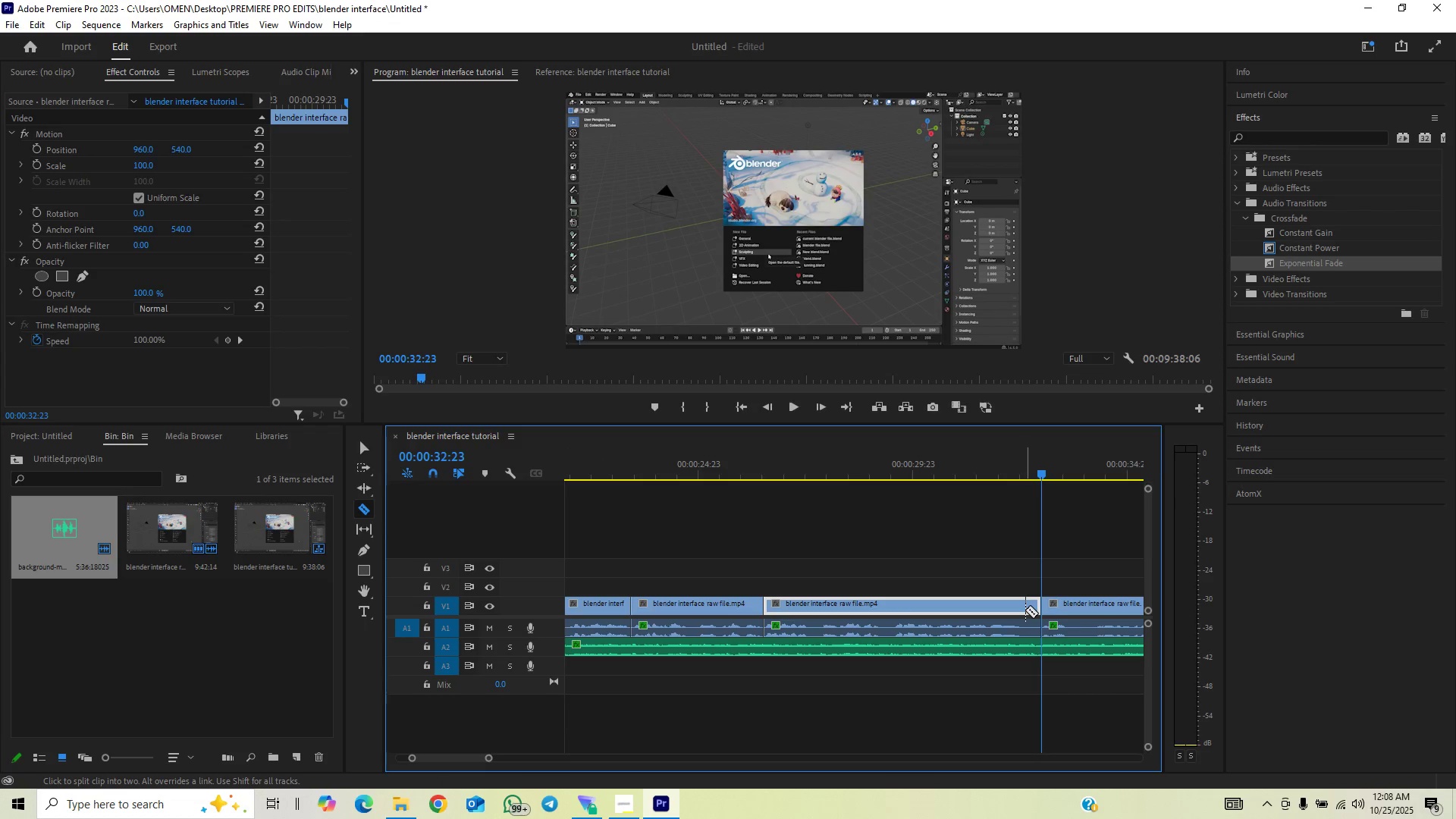 
left_click([1025, 610])
 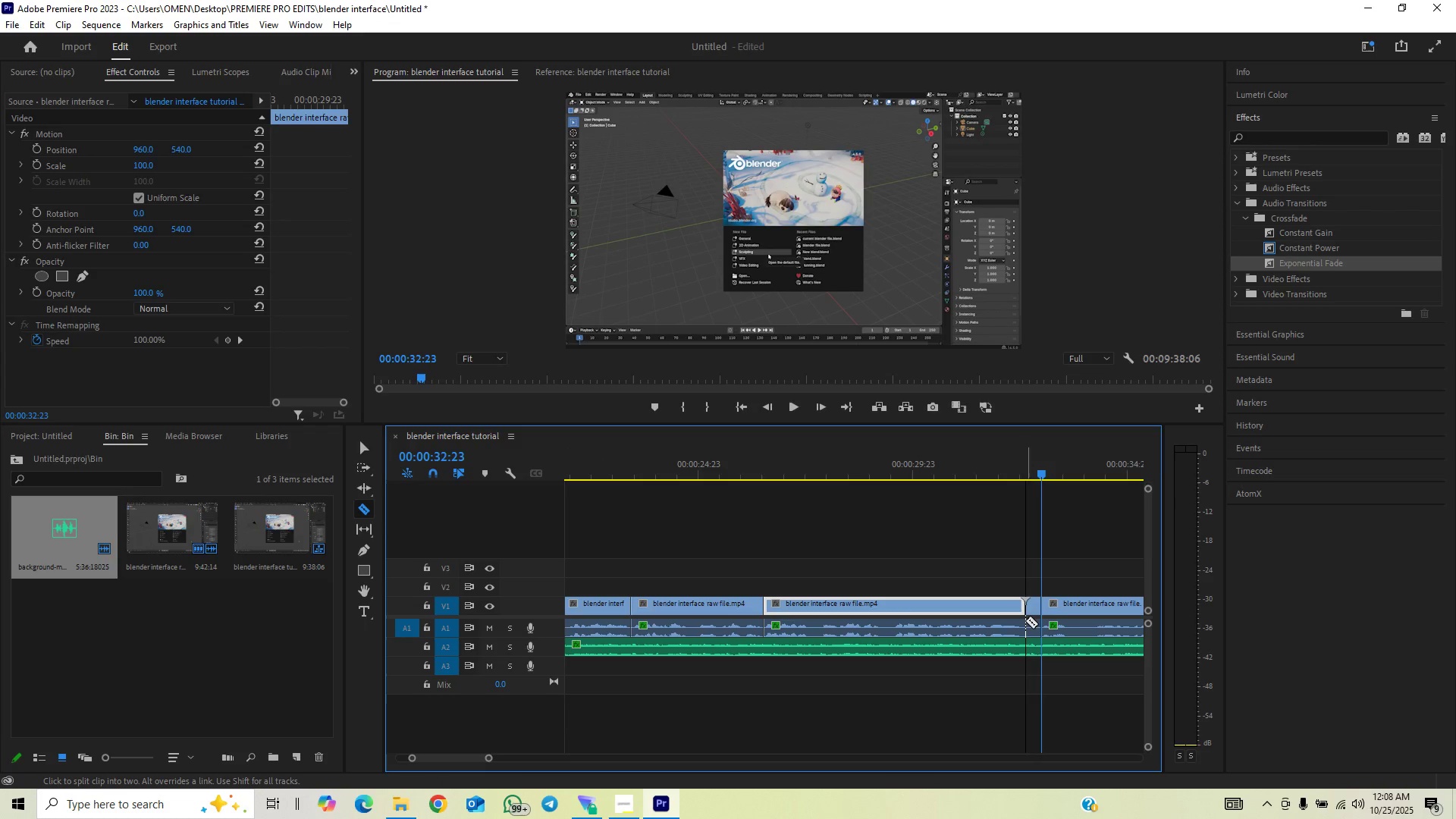 
left_click([1025, 621])
 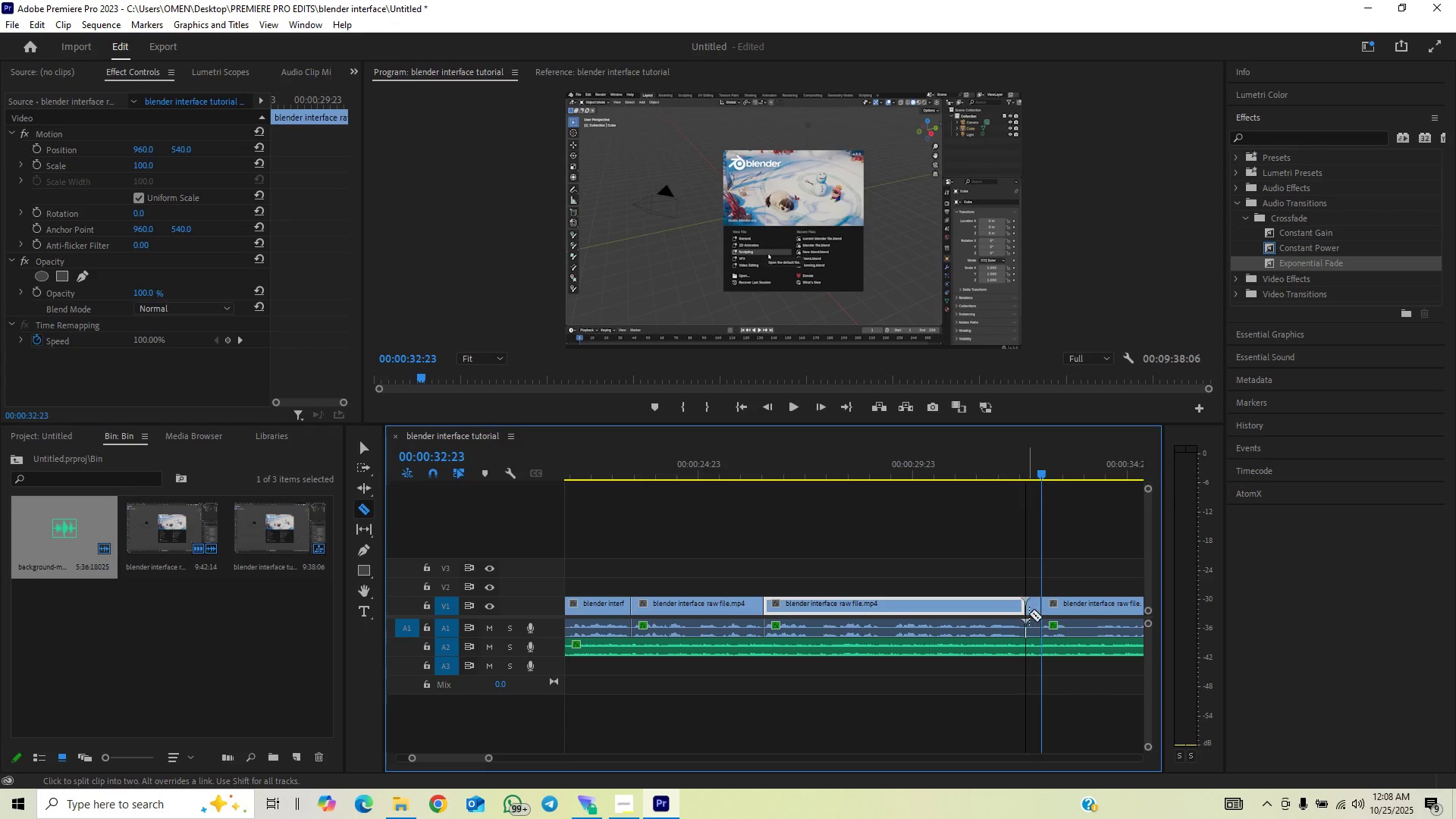 
key(V)
 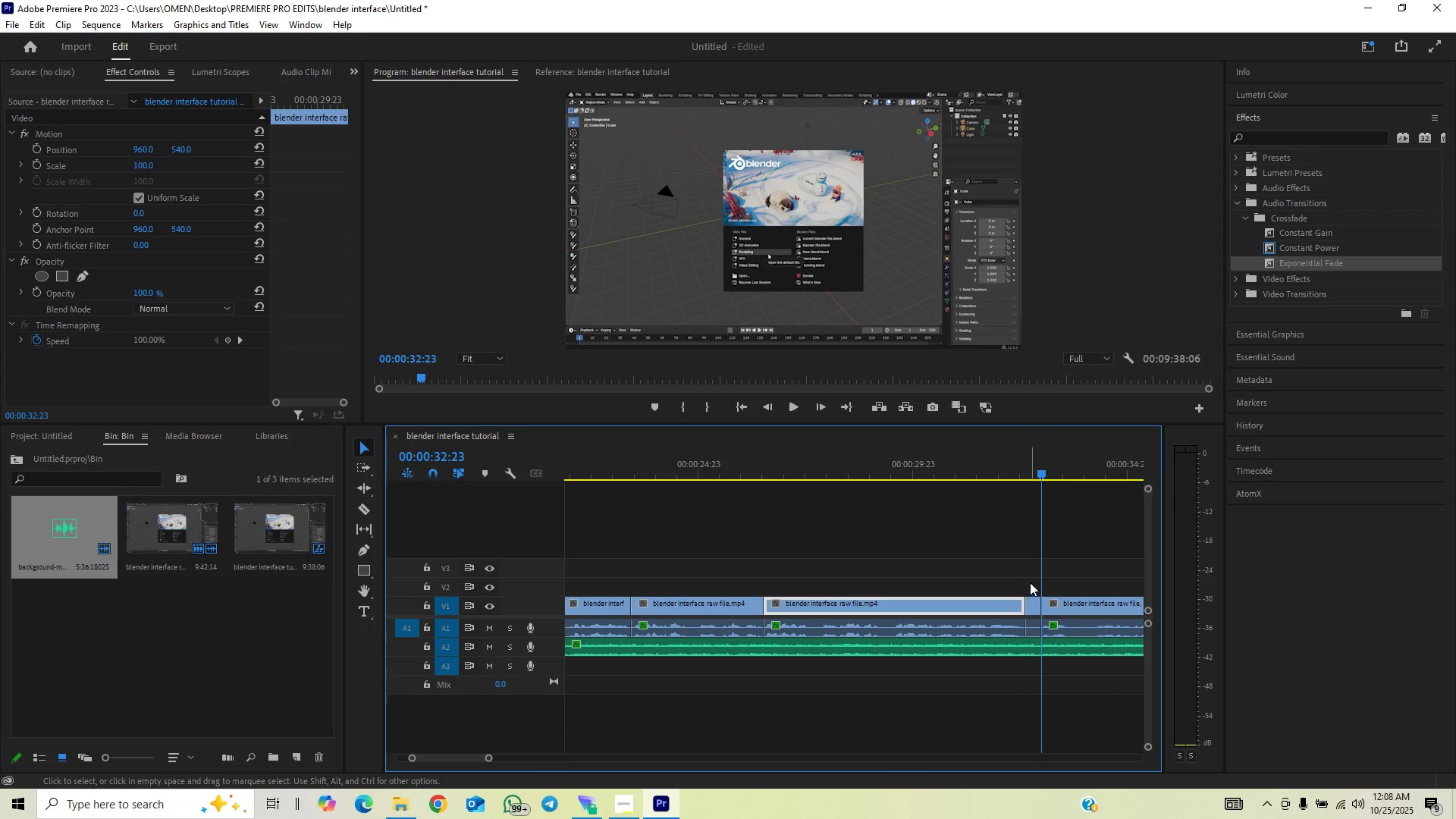 
left_click_drag(start_coordinate=[1030, 579], to_coordinate=[1036, 624])
 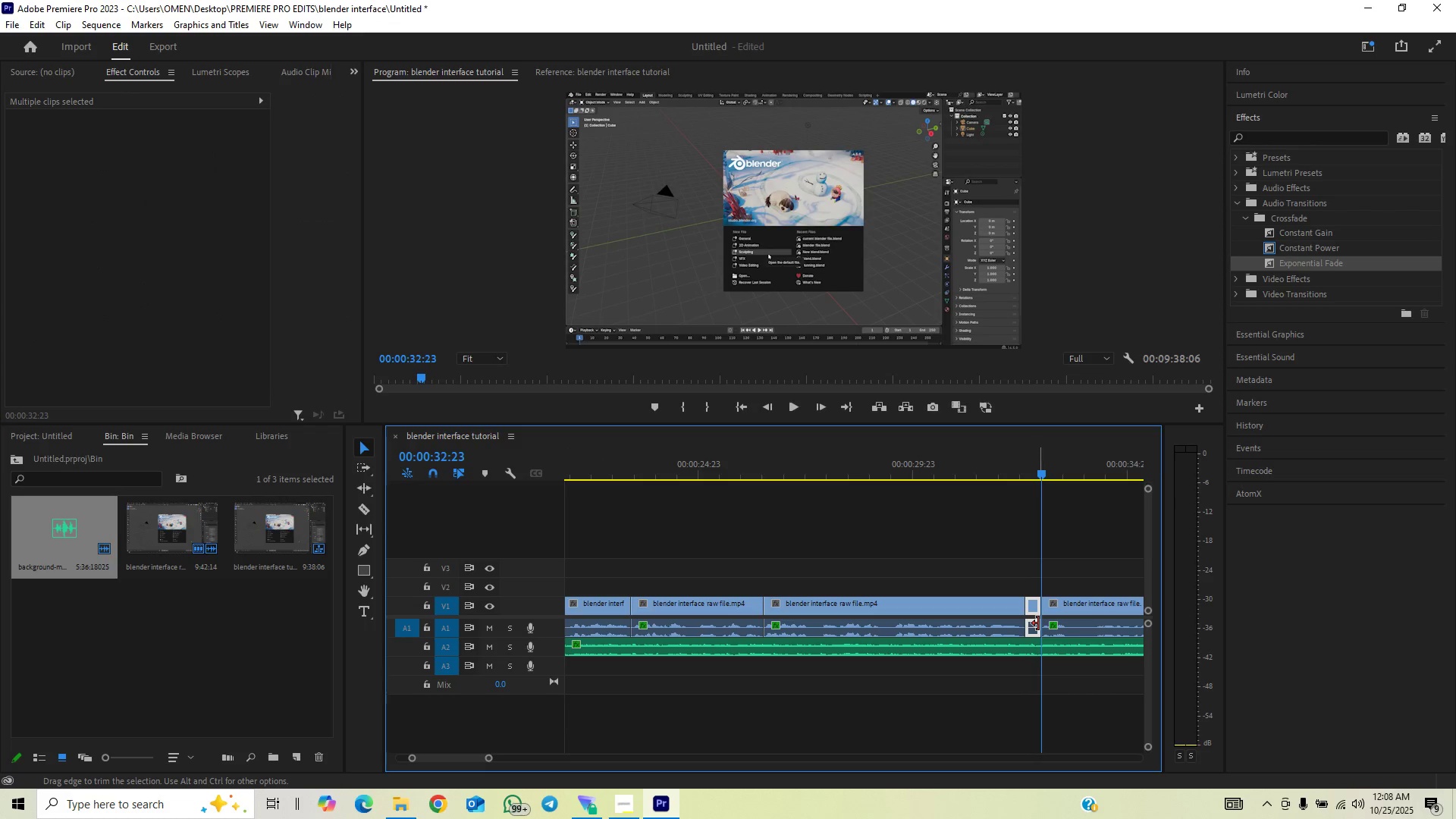 
key(Backspace)
 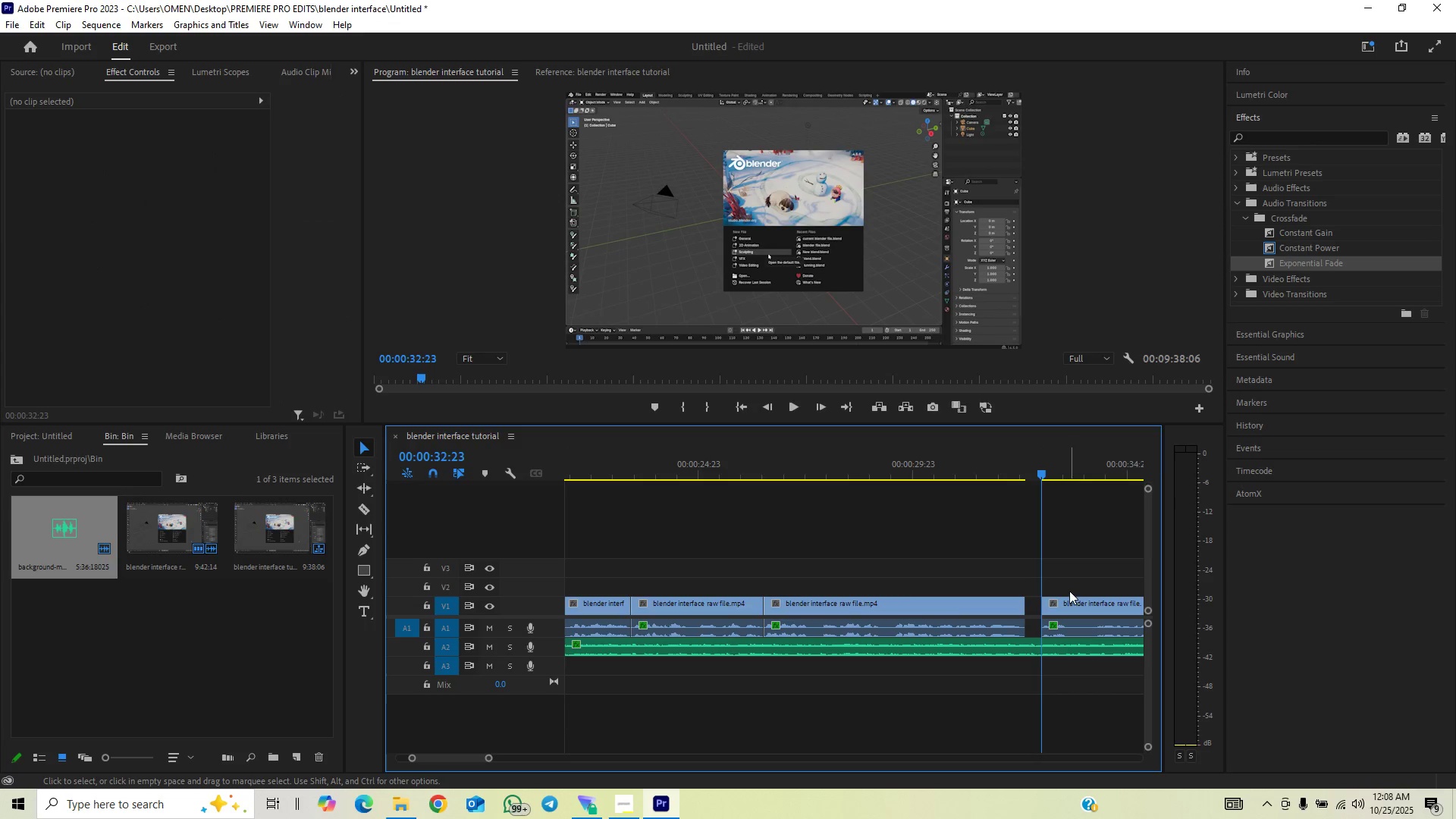 
left_click_drag(start_coordinate=[1078, 579], to_coordinate=[1064, 628])
 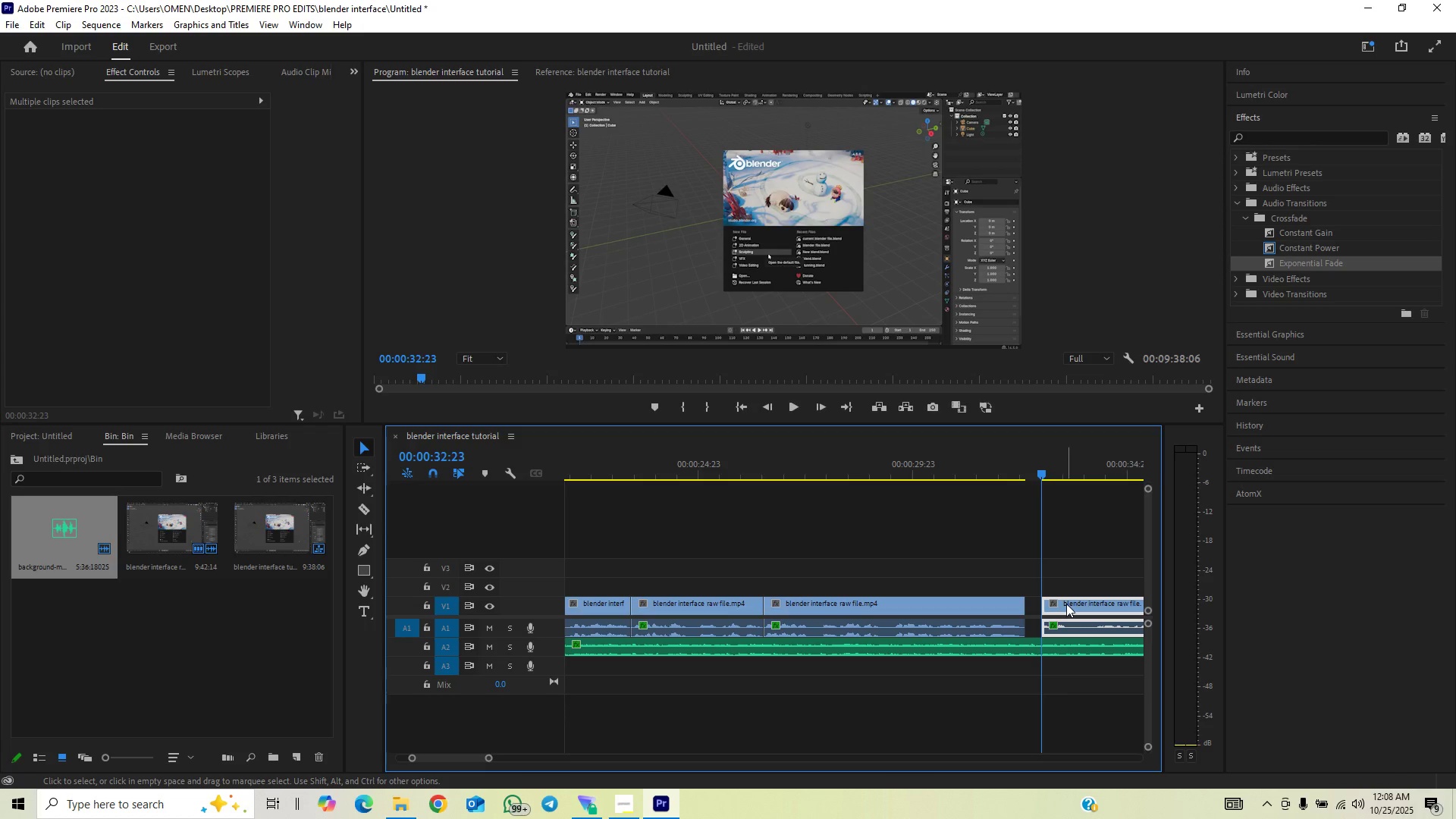 
left_click_drag(start_coordinate=[1066, 604], to_coordinate=[1053, 610])
 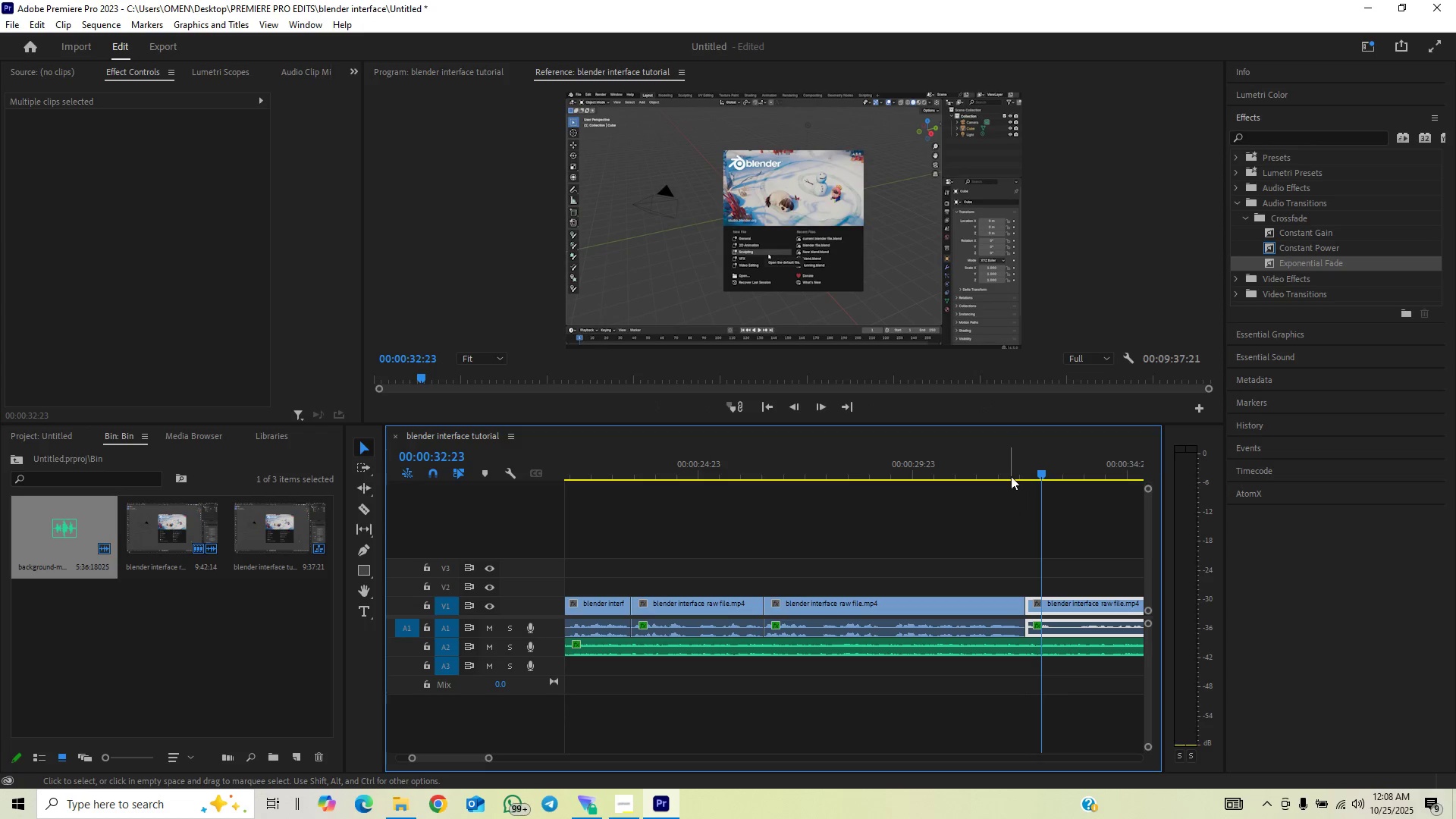 
left_click([1012, 471])
 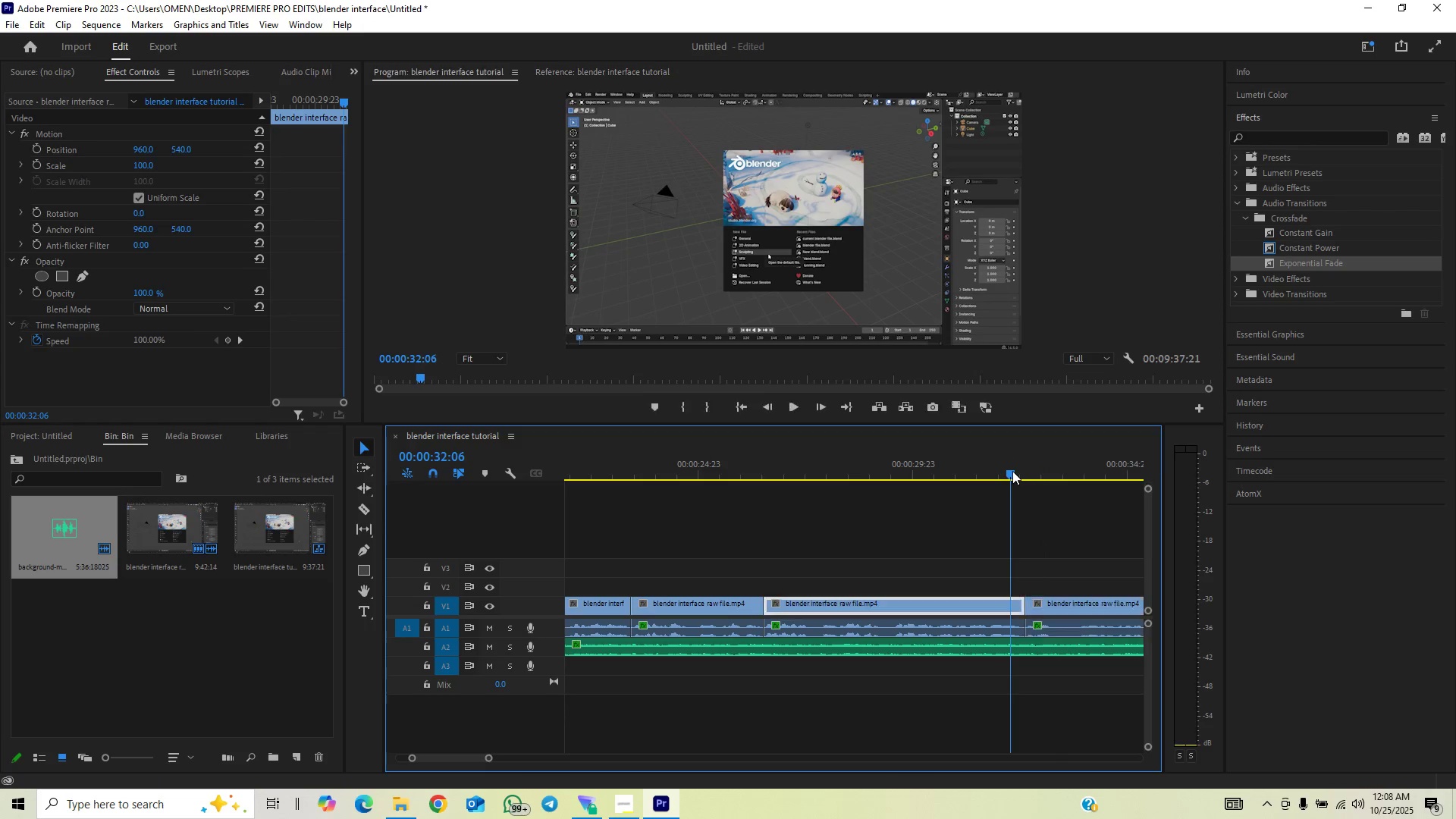 
key(Space)
 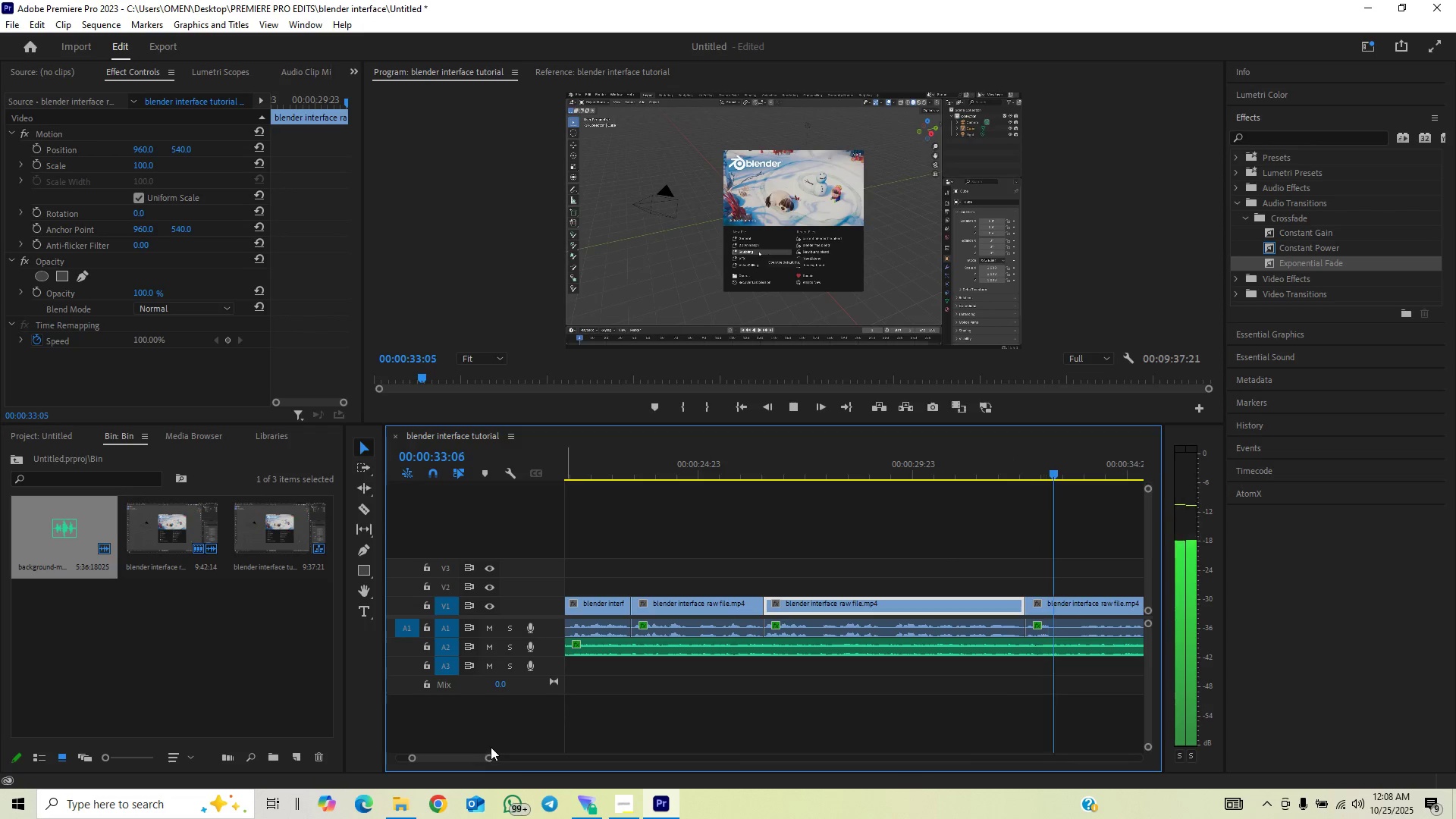 
left_click_drag(start_coordinate=[489, 758], to_coordinate=[500, 756])
 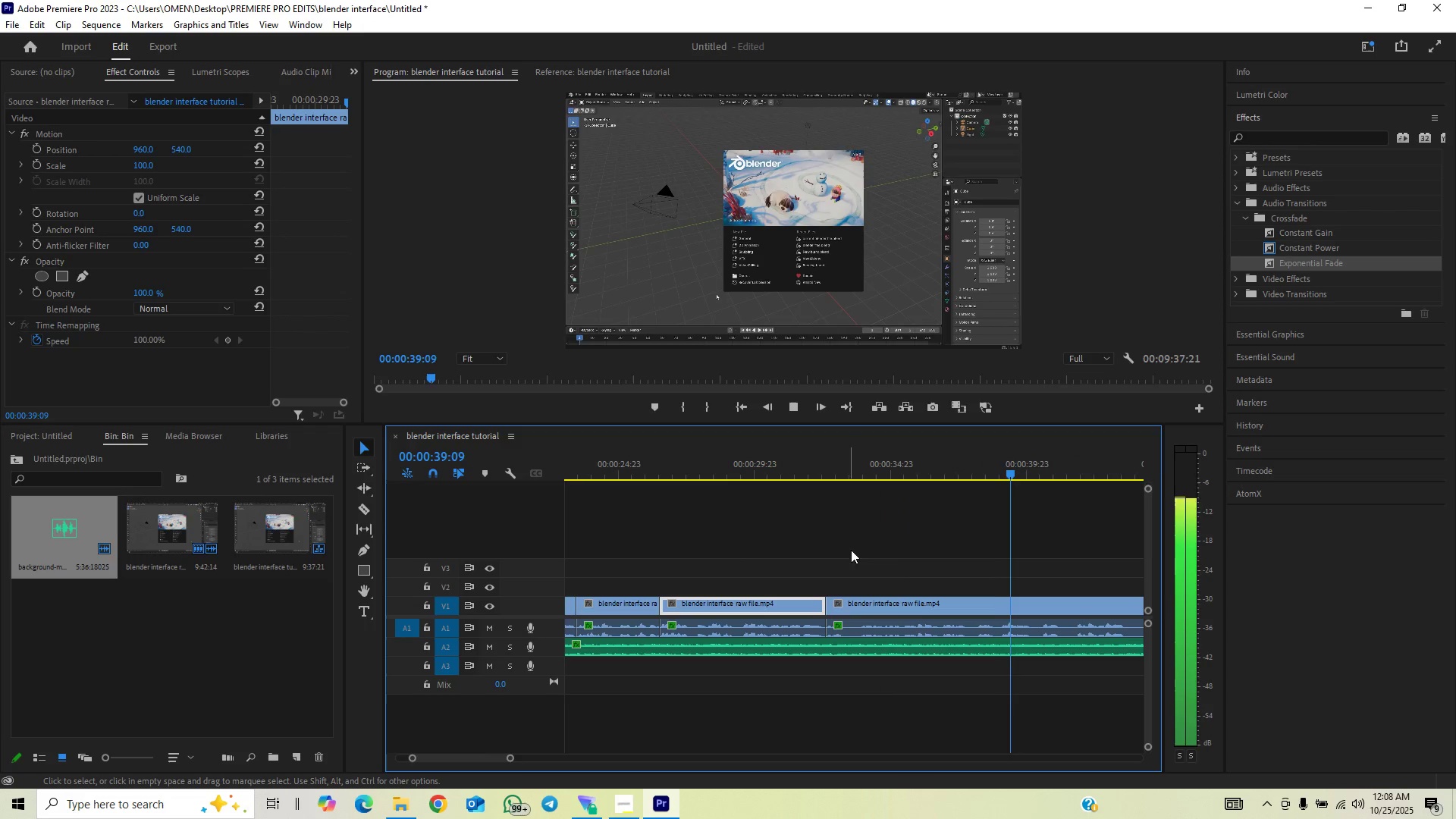 
wait(7.42)
 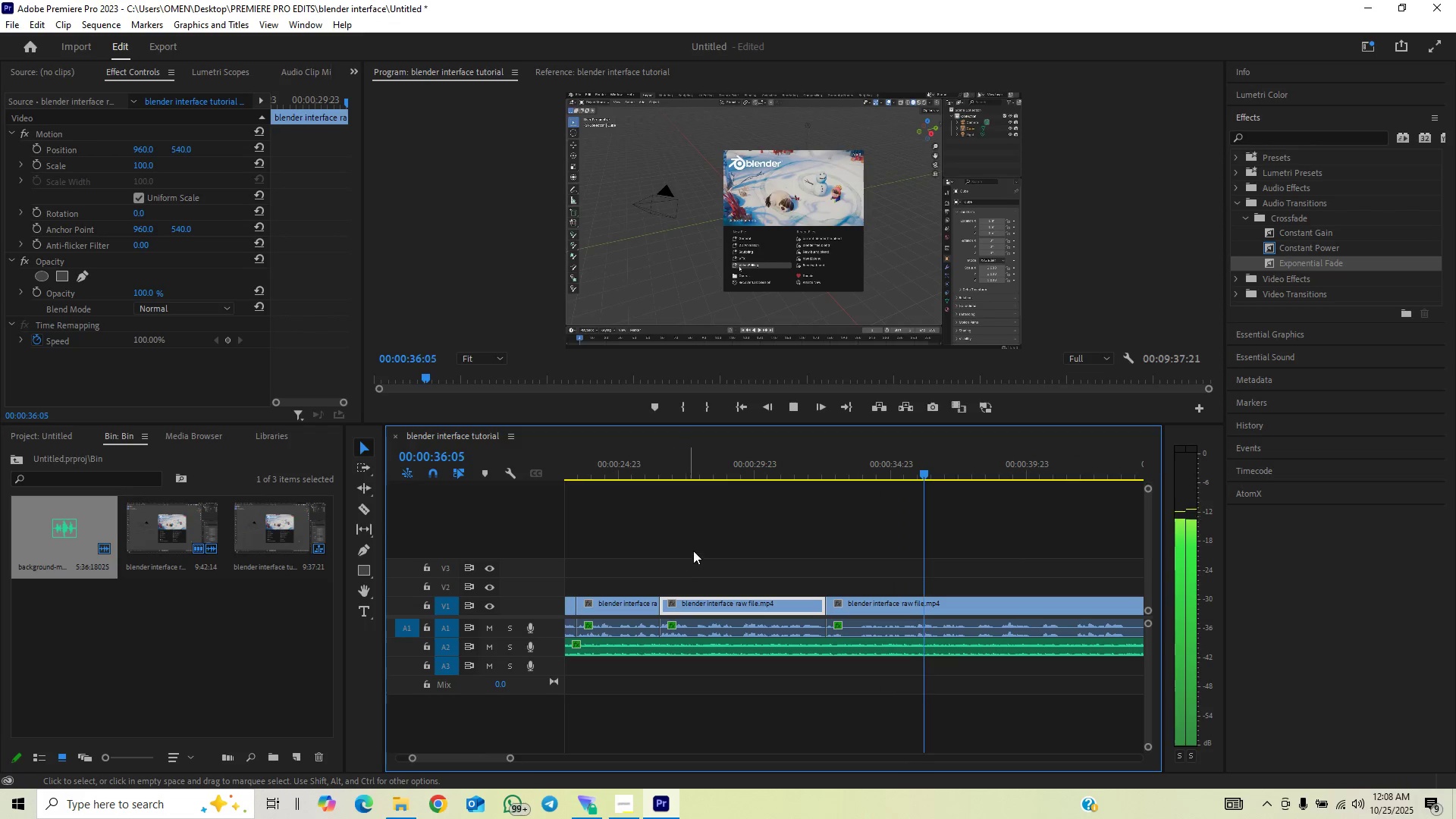 
key(Space)
 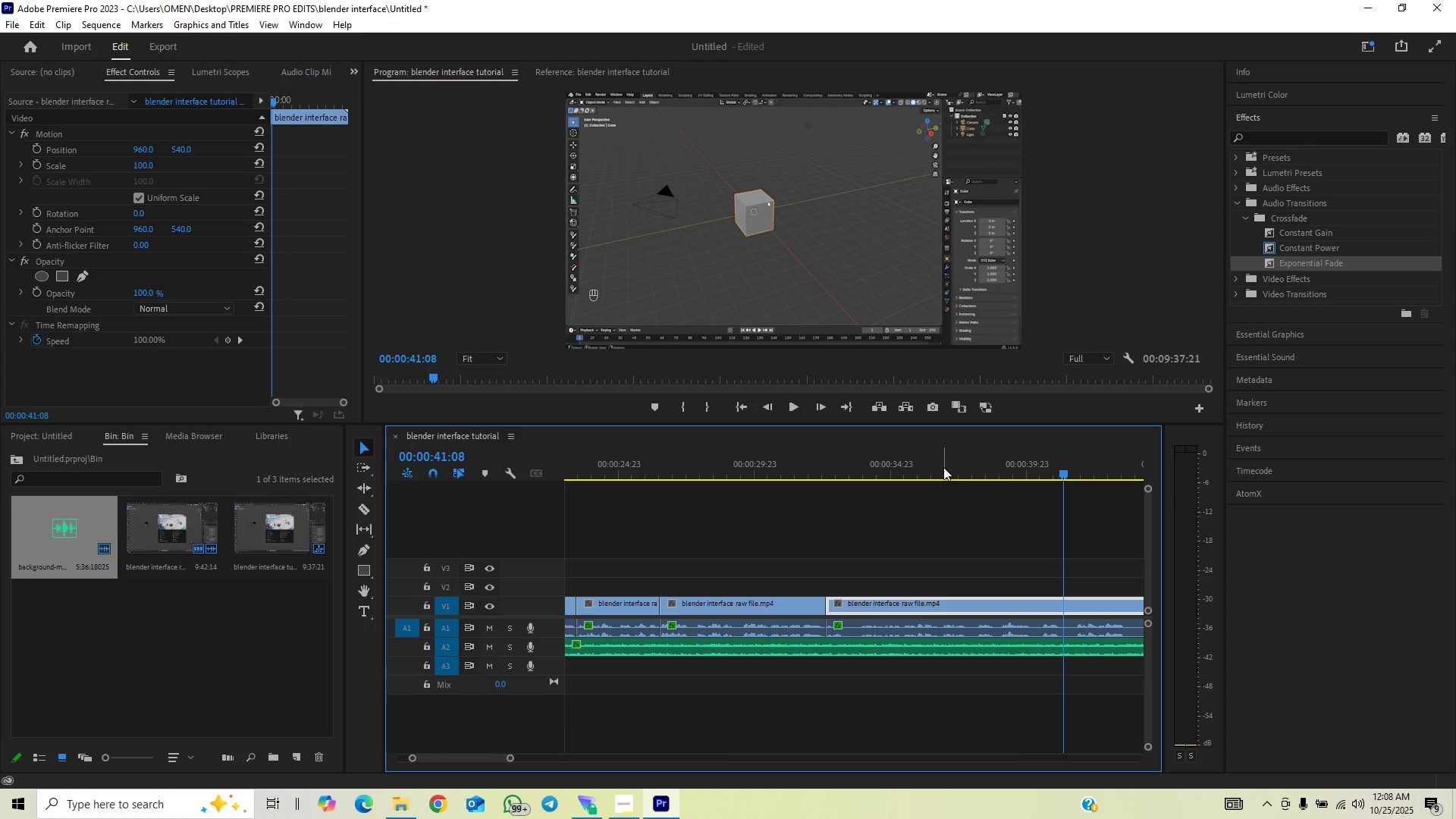 
left_click([943, 467])
 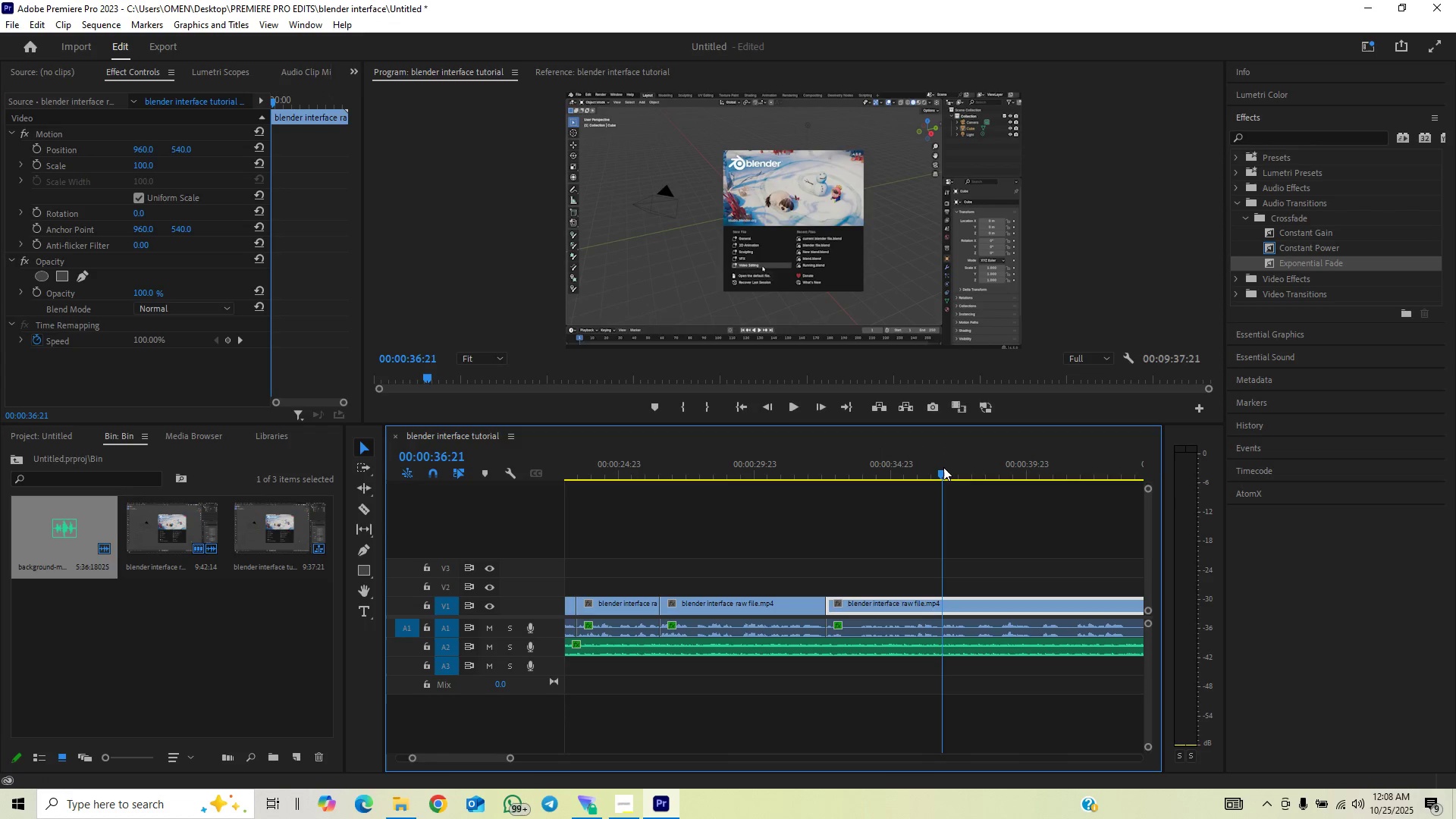 
key(Space)
 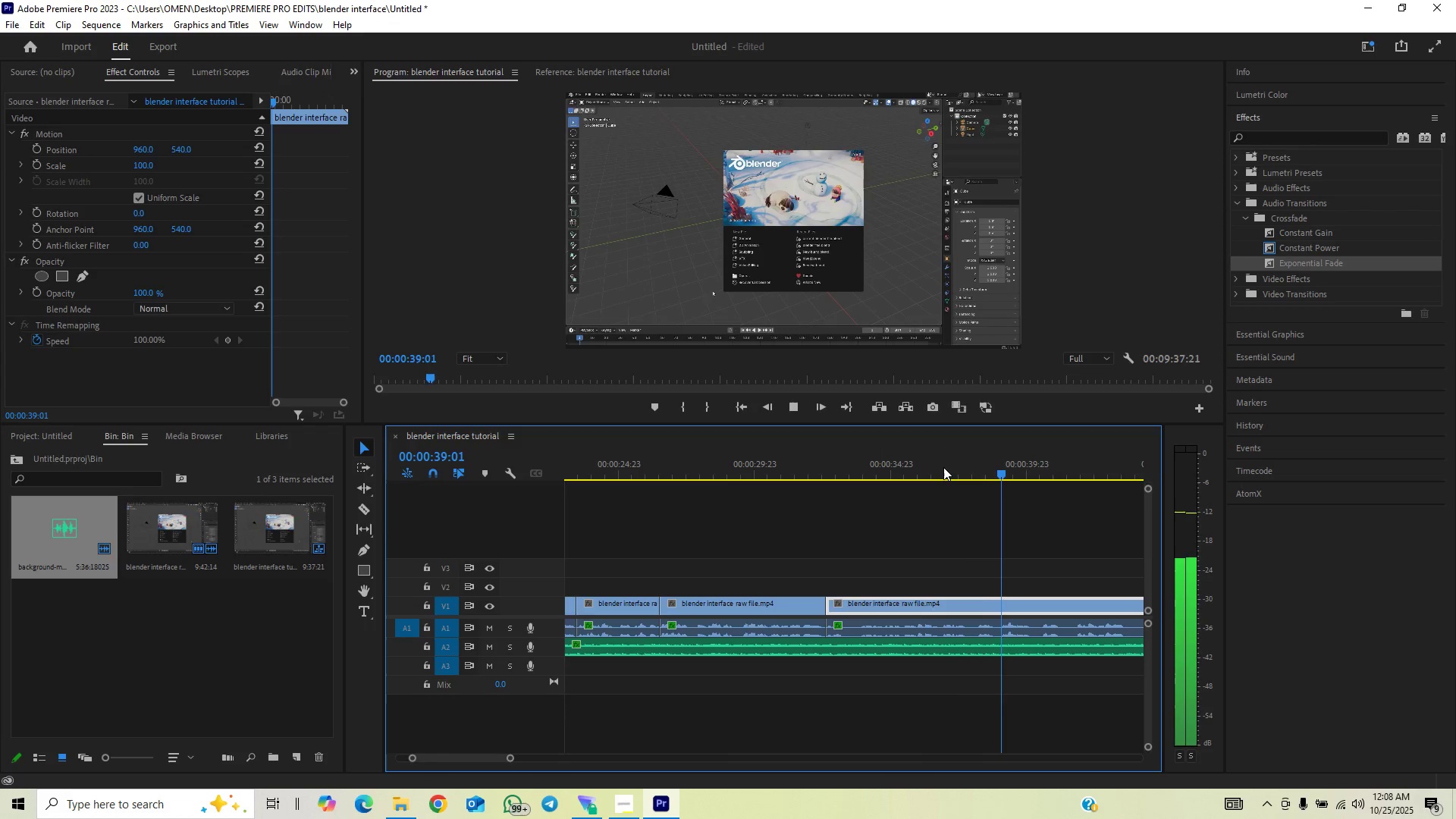 
key(Space)
 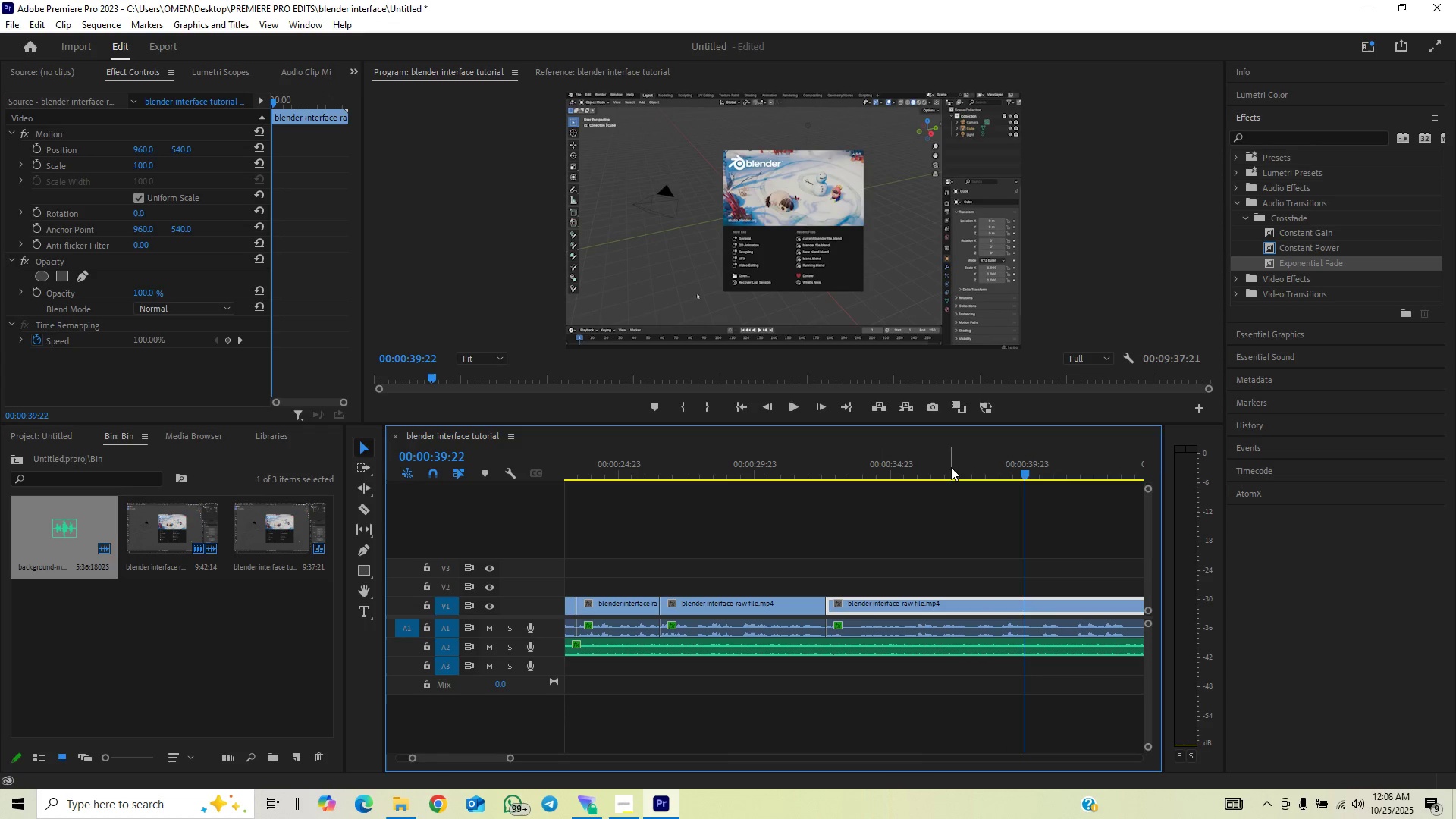 
left_click([951, 467])
 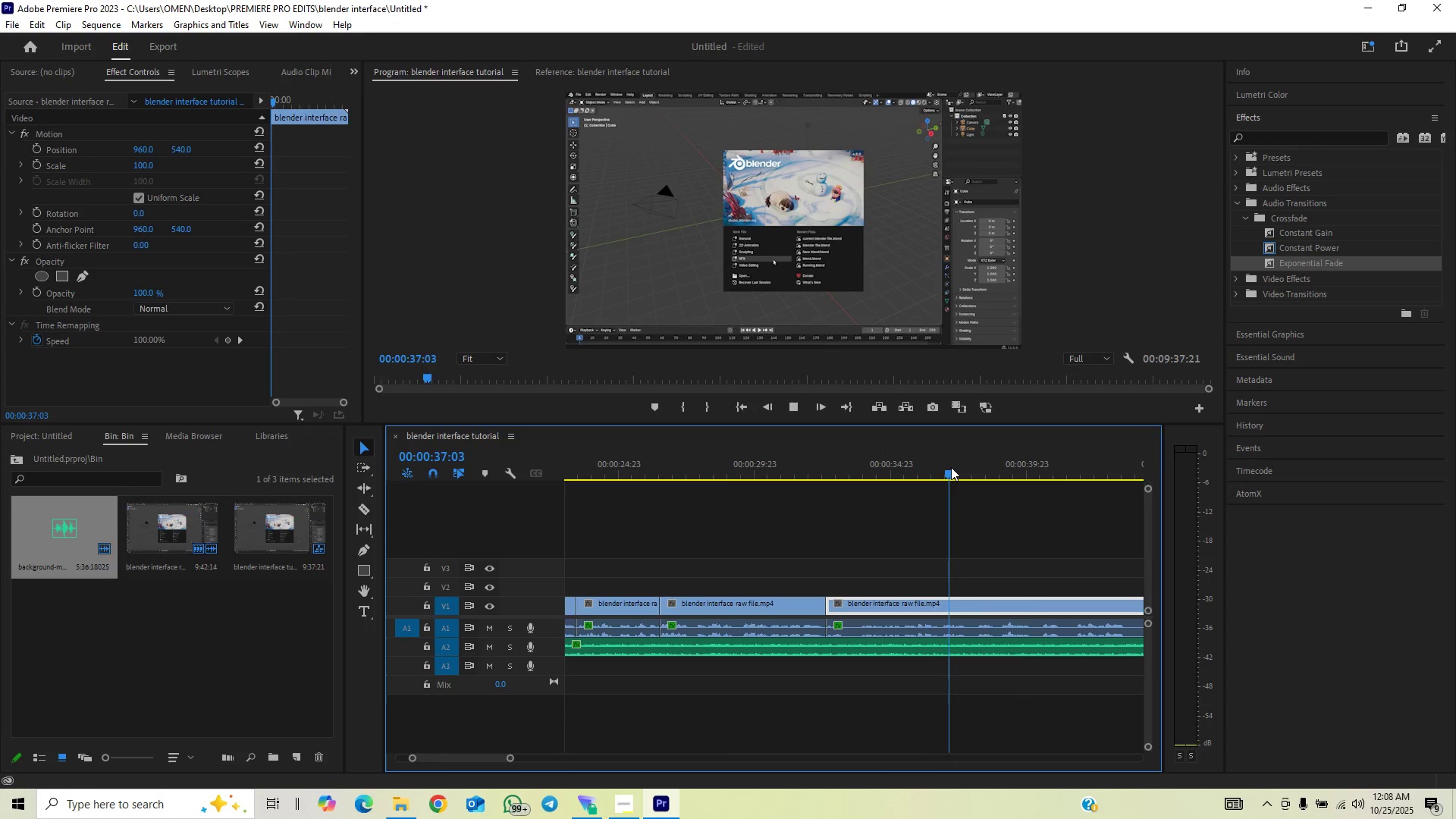 
key(Space)
 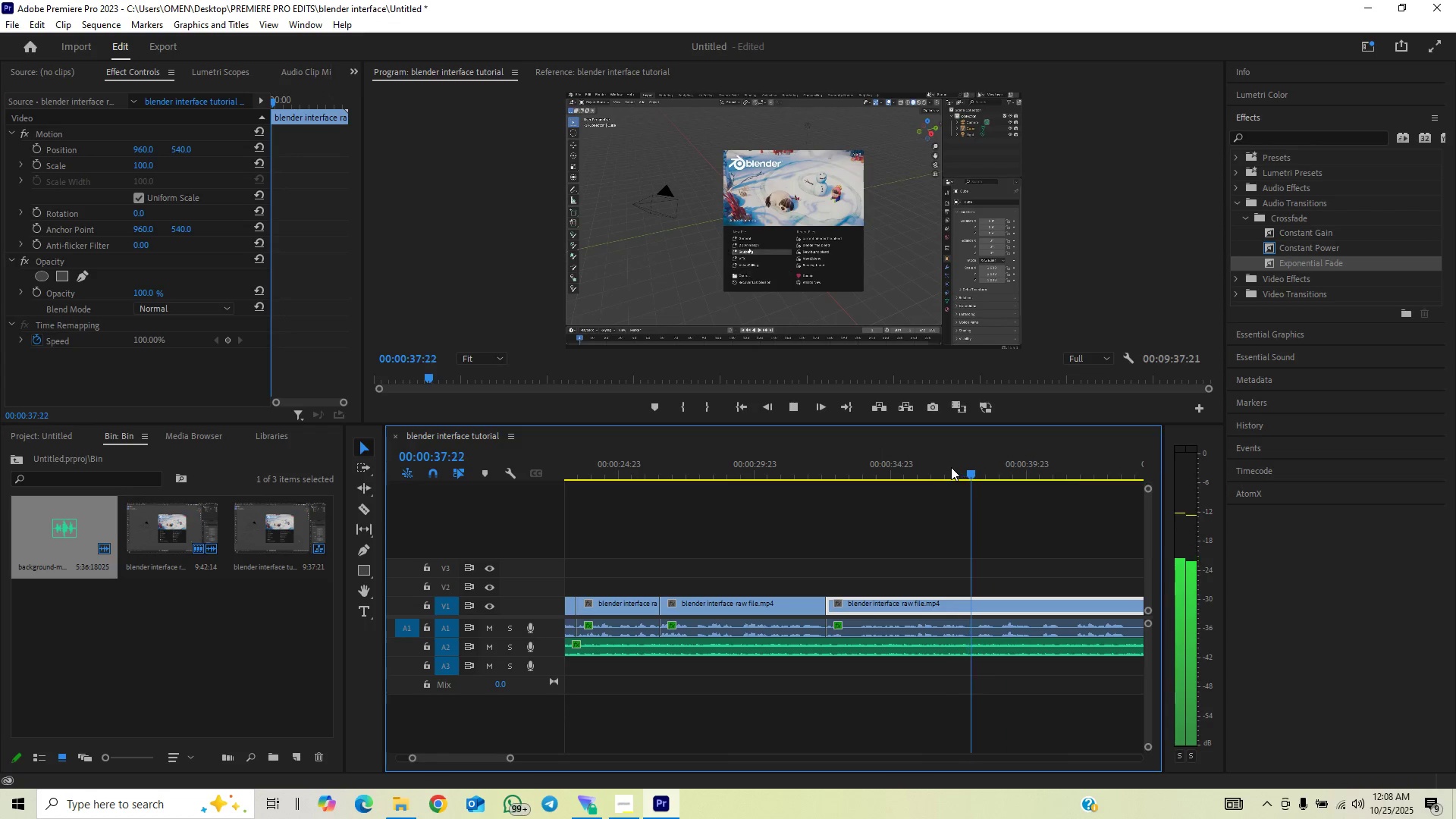 
key(Space)
 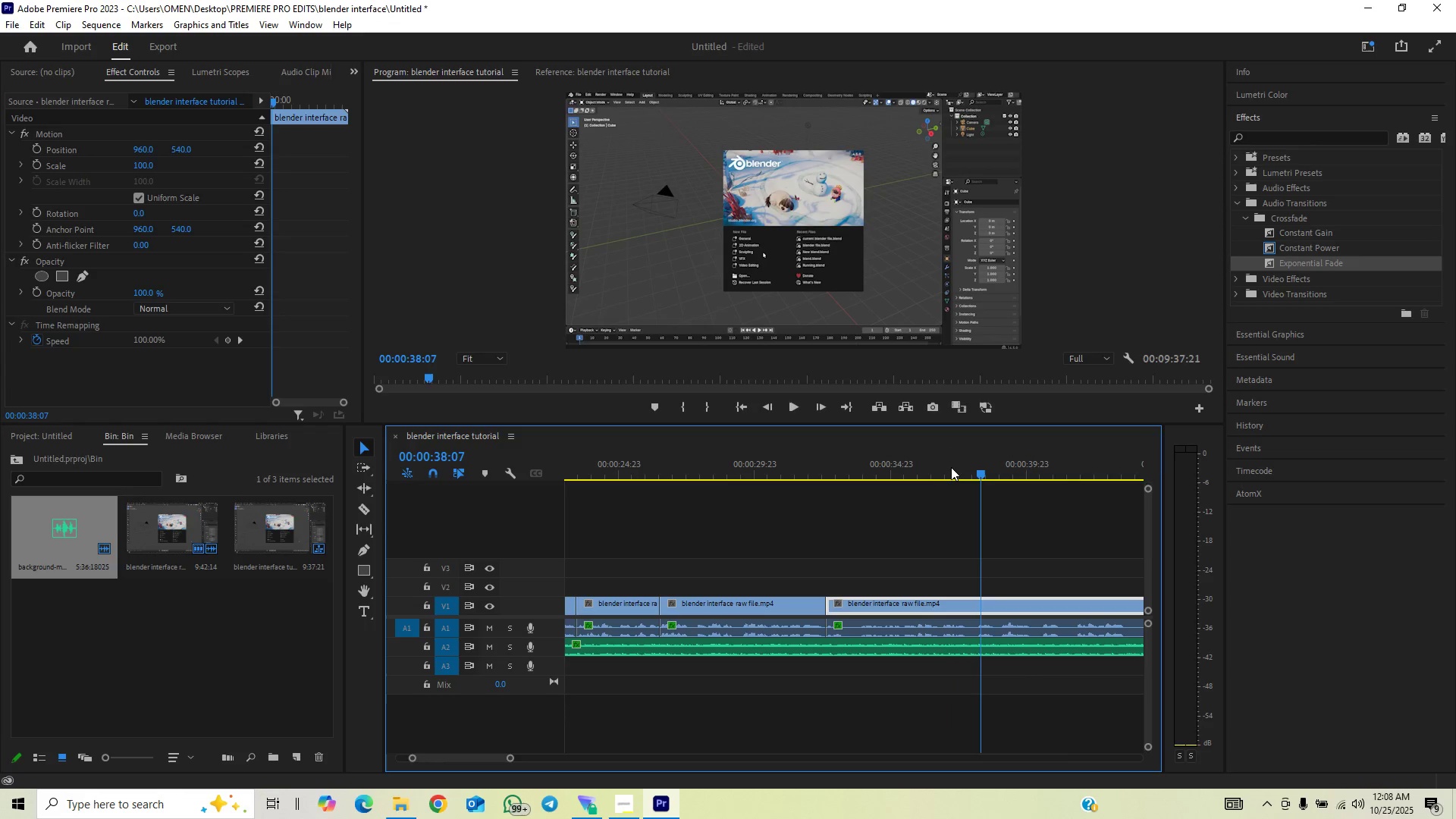 
key(Space)
 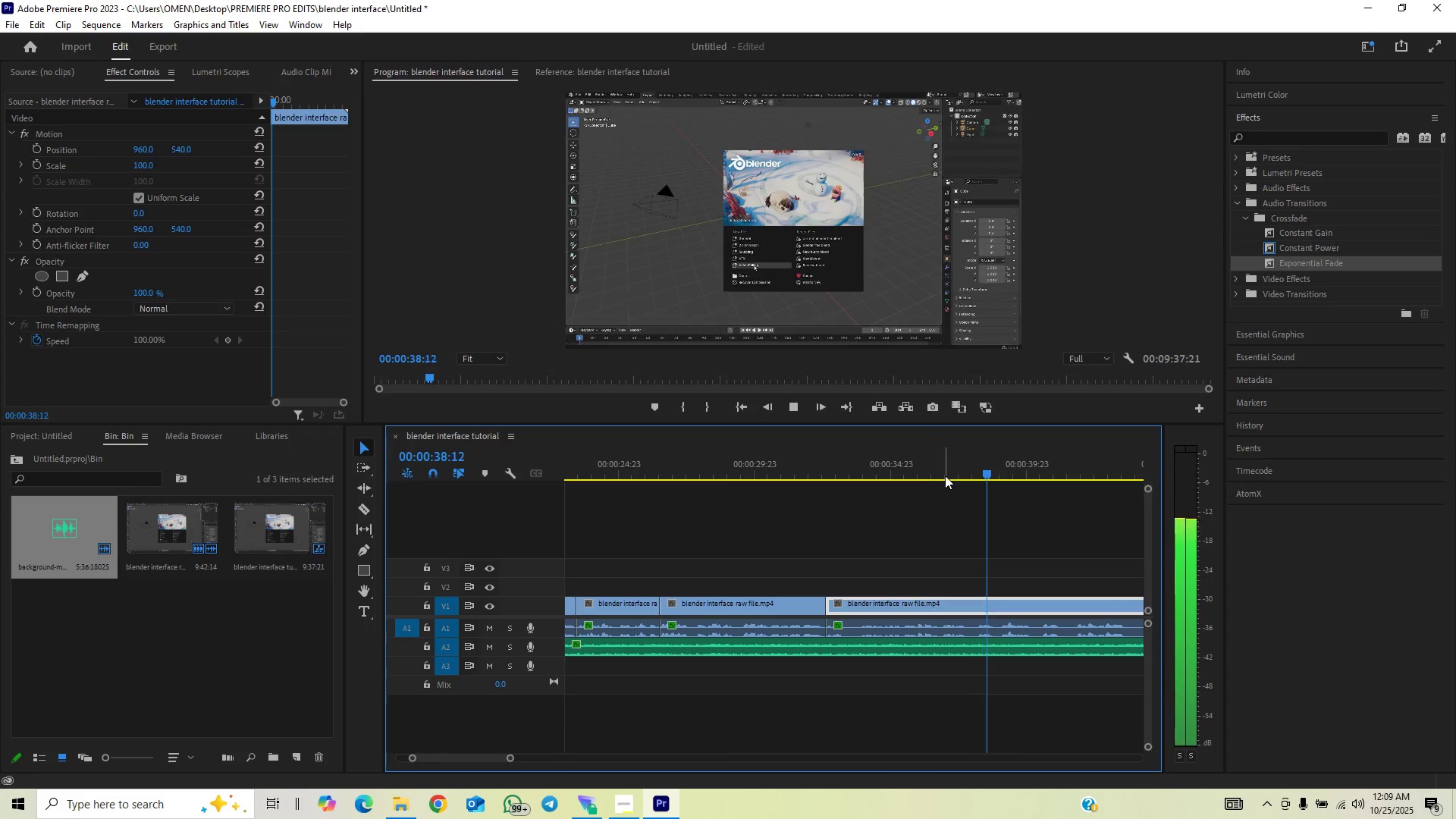 
left_click([945, 475])
 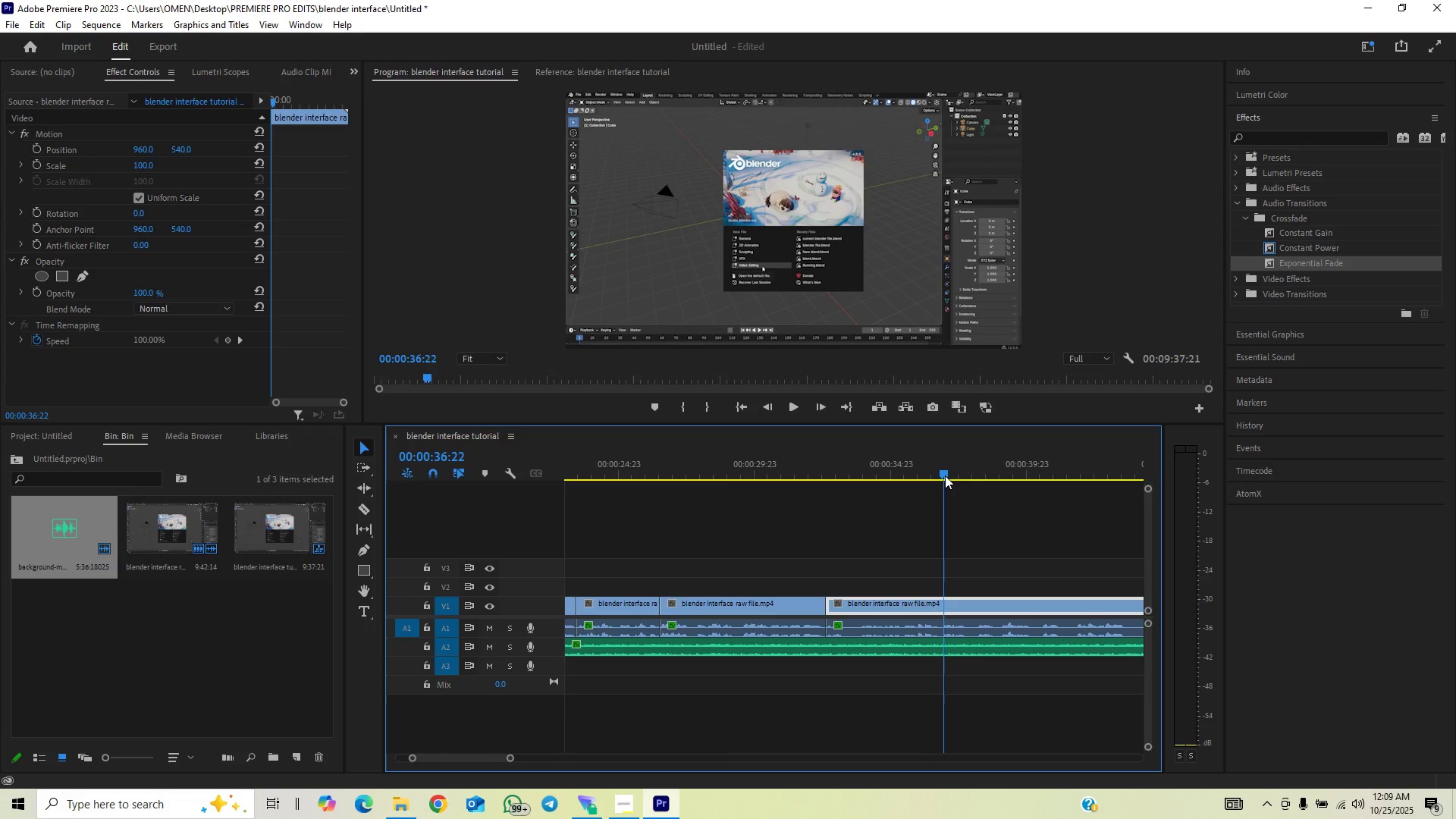 
key(Space)
 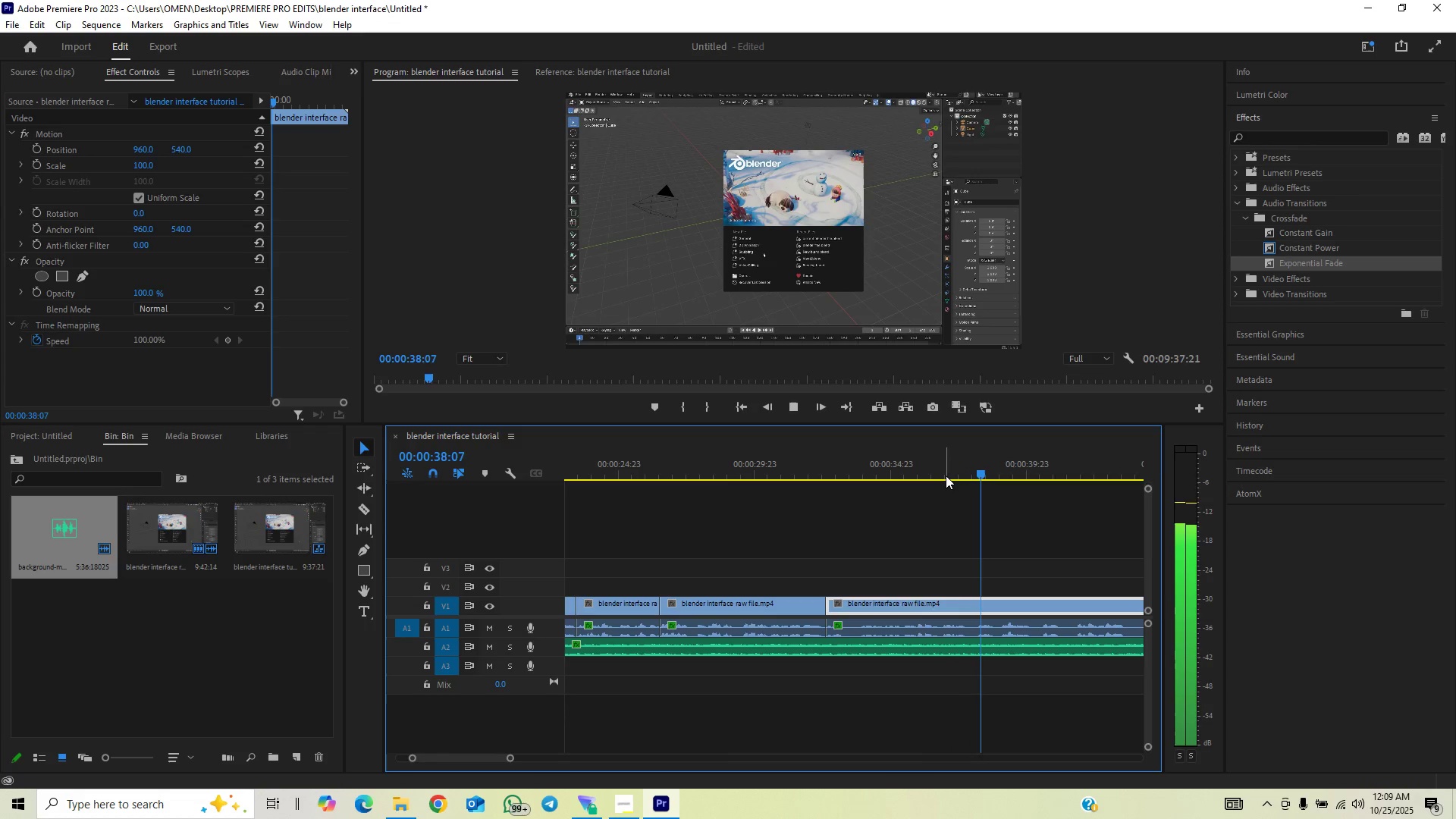 
key(Space)
 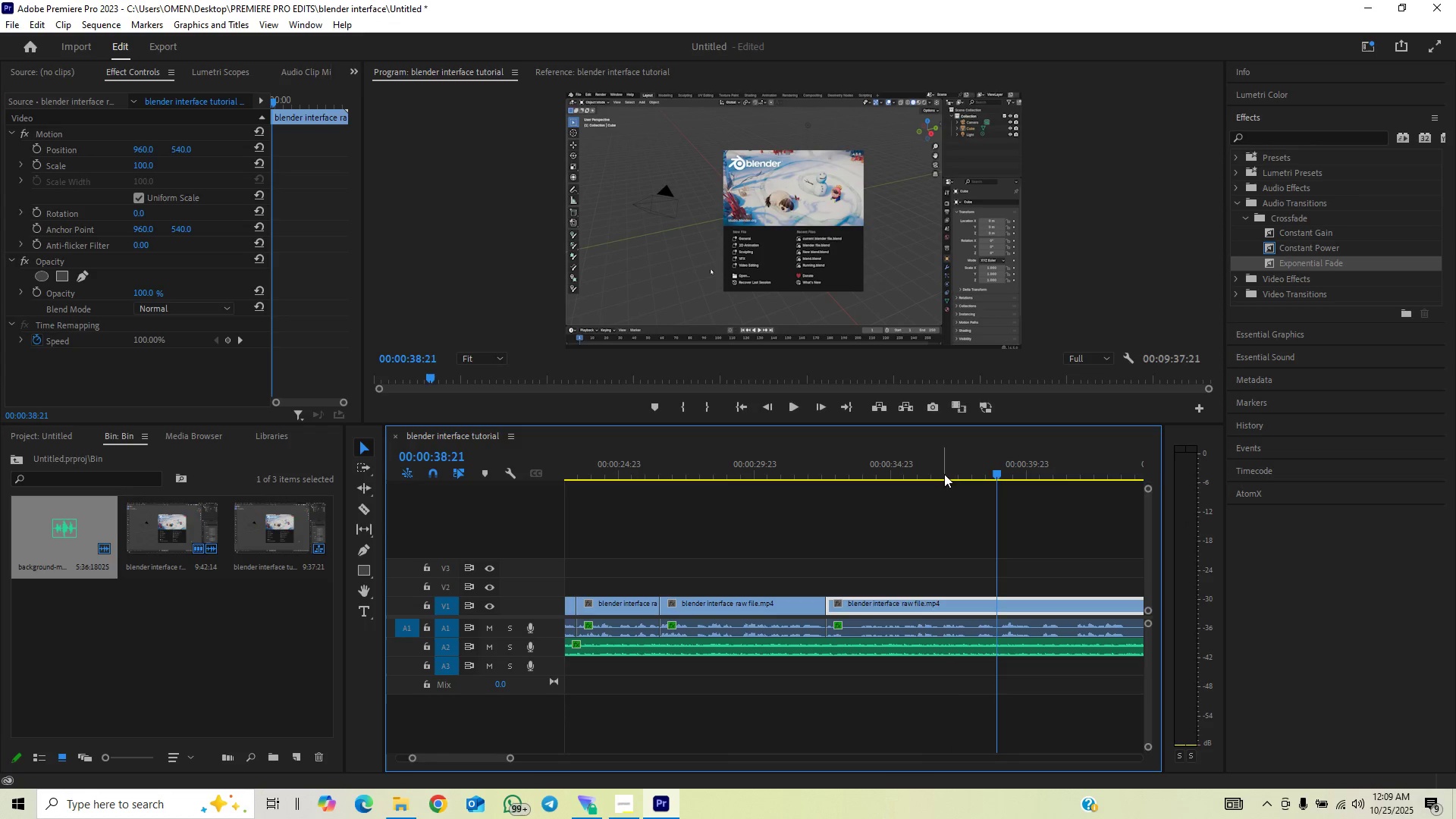 
left_click([950, 469])
 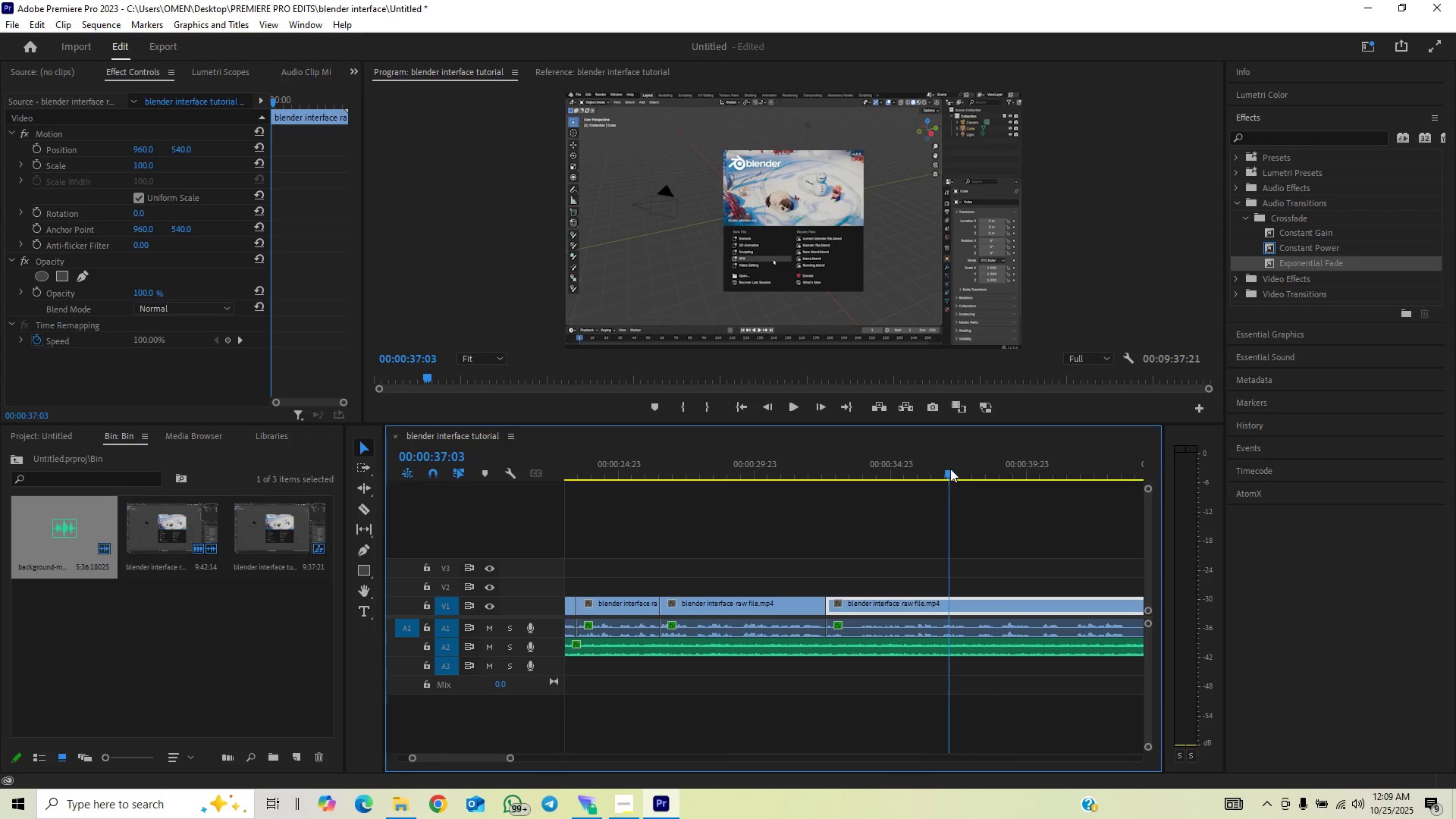 
key(Space)
 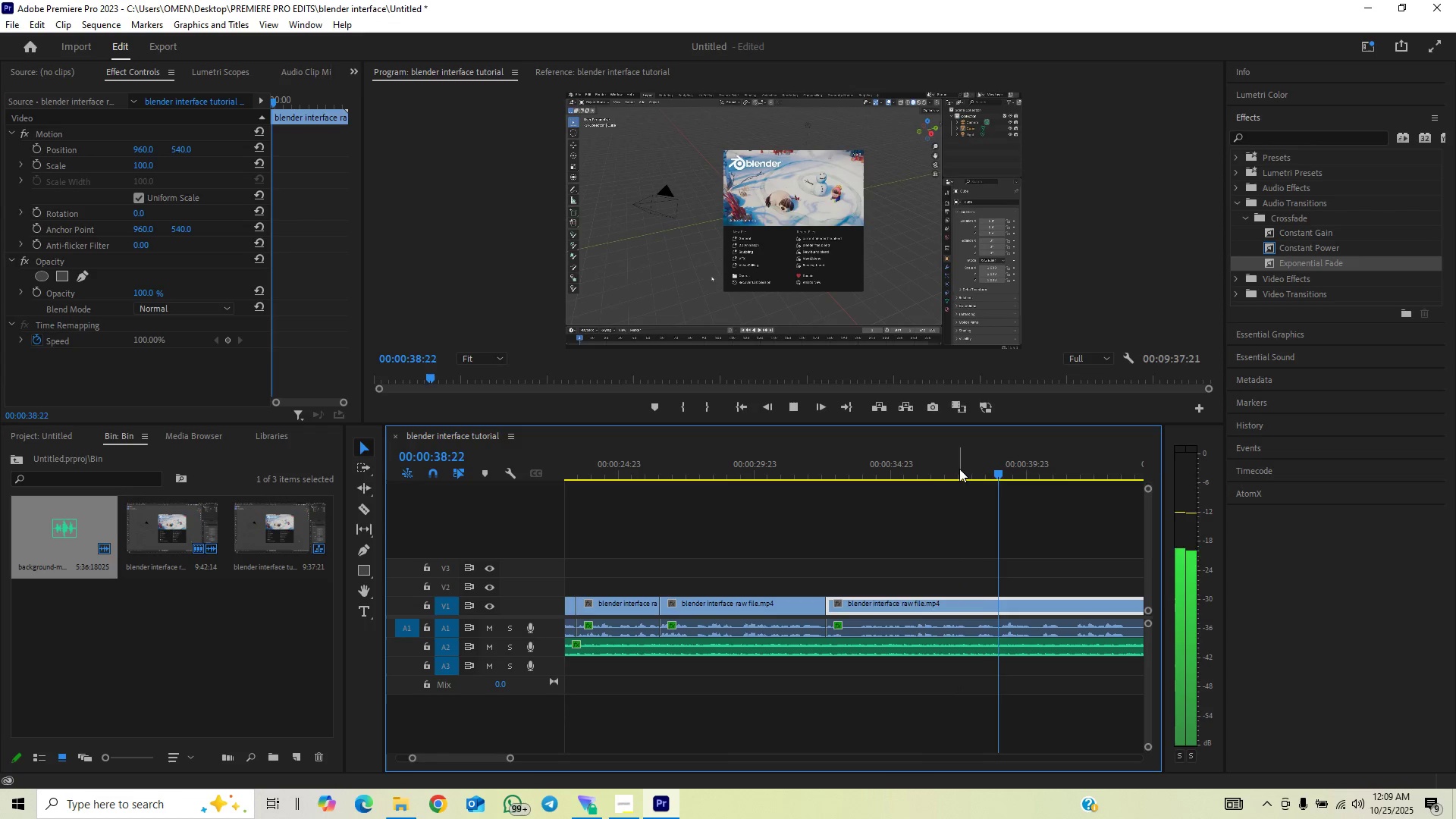 
key(Space)
 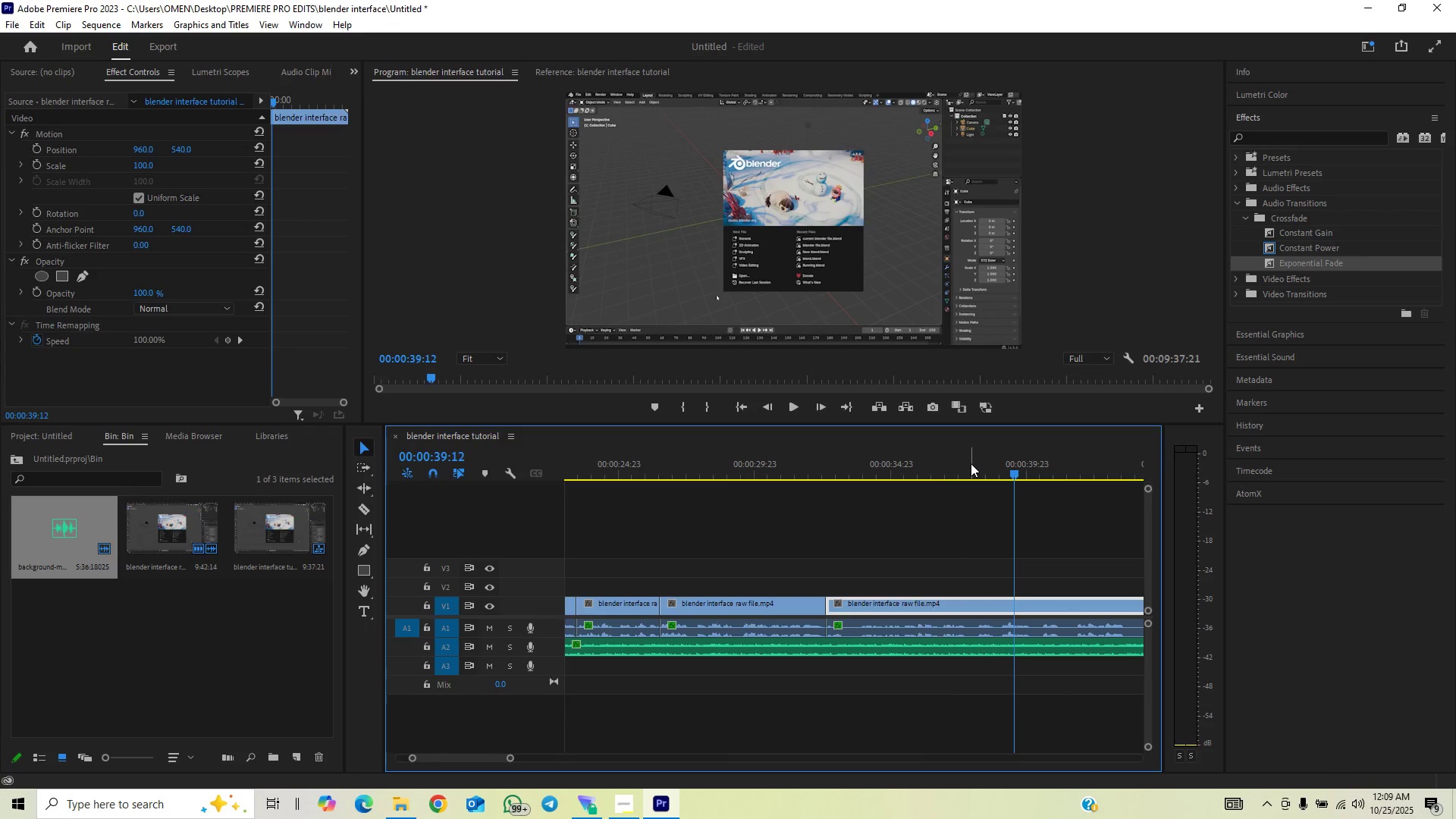 
left_click_drag(start_coordinate=[971, 466], to_coordinate=[998, 479])
 